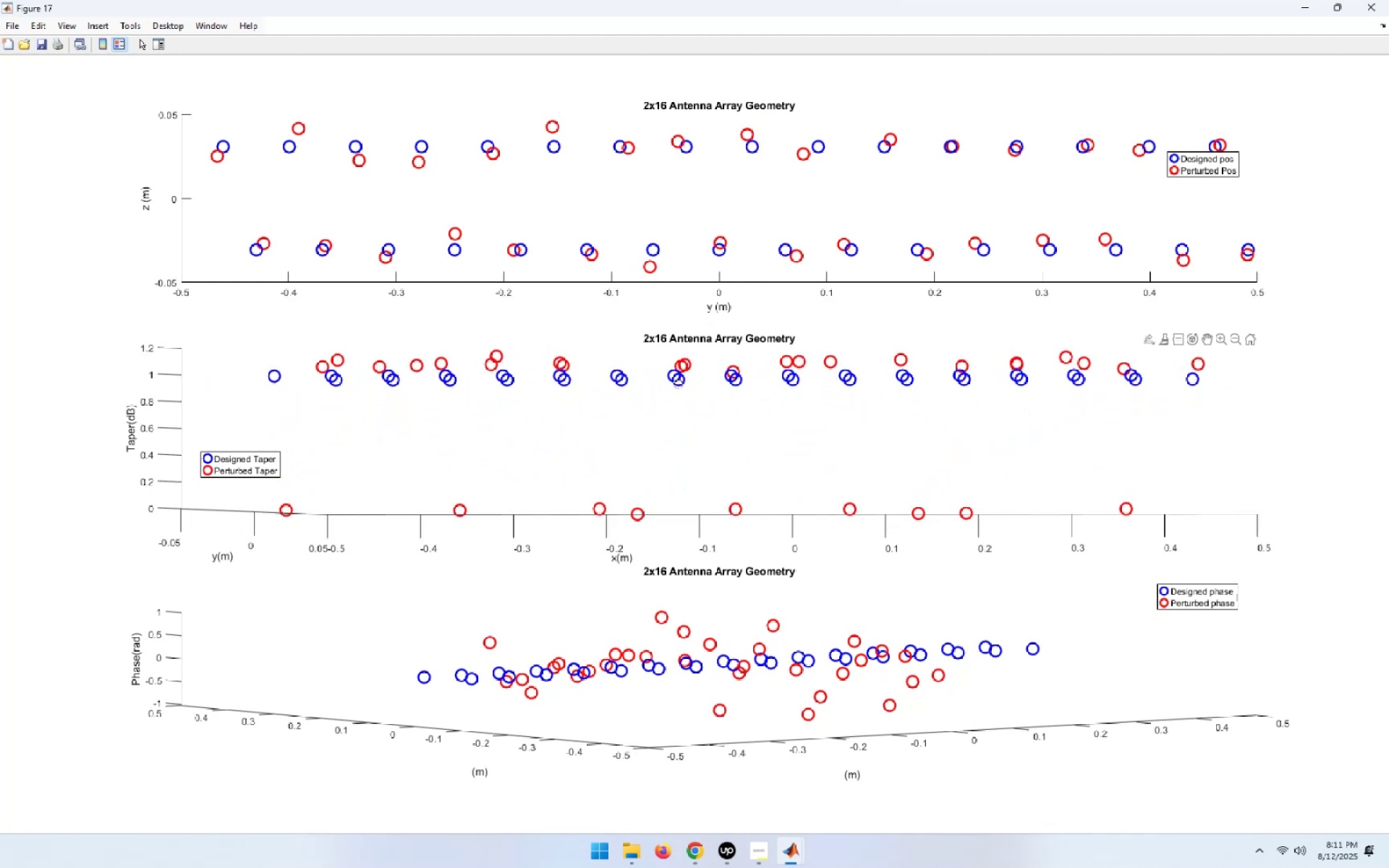 
double_click([677, 384])
 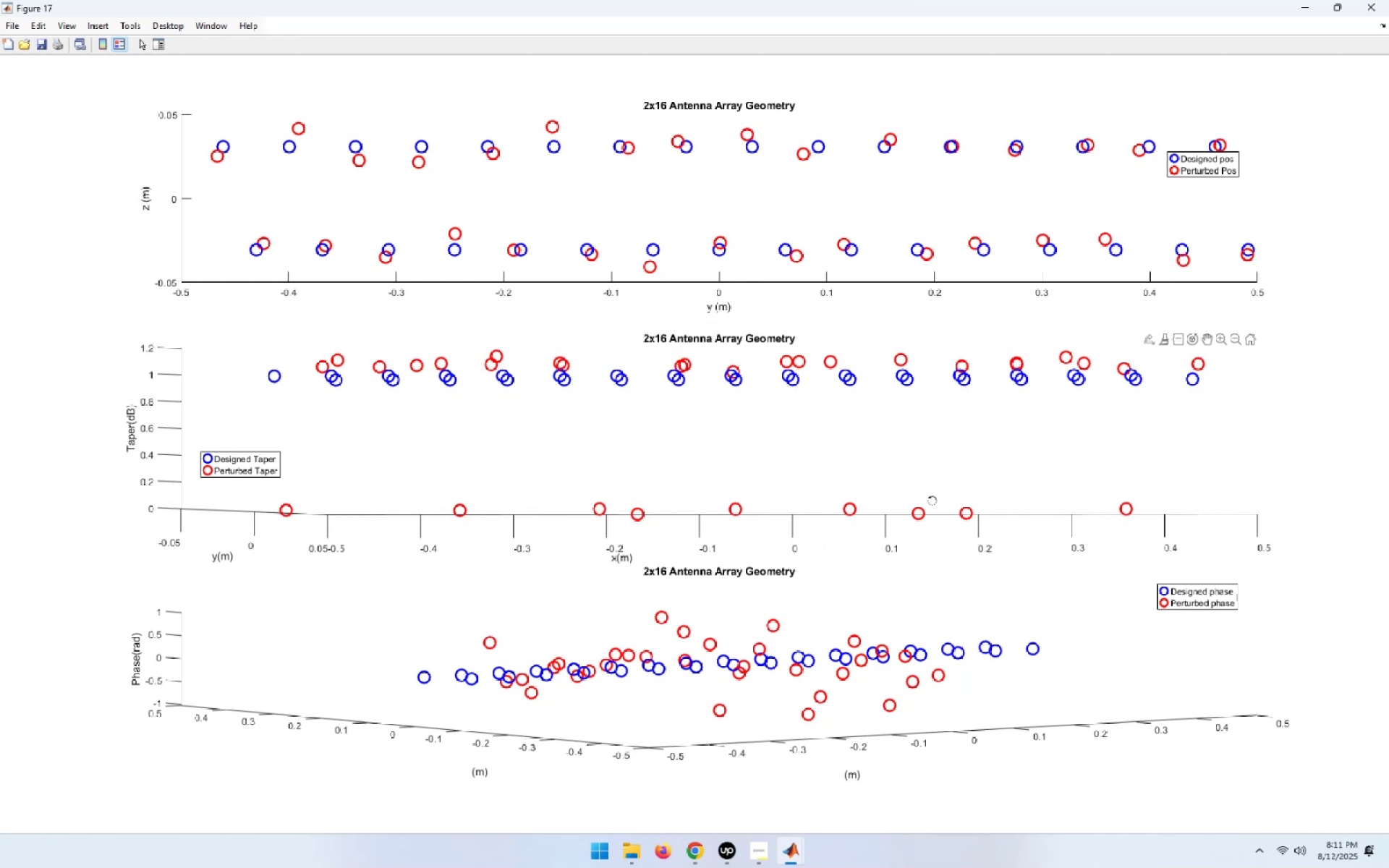 
left_click([931, 501])
 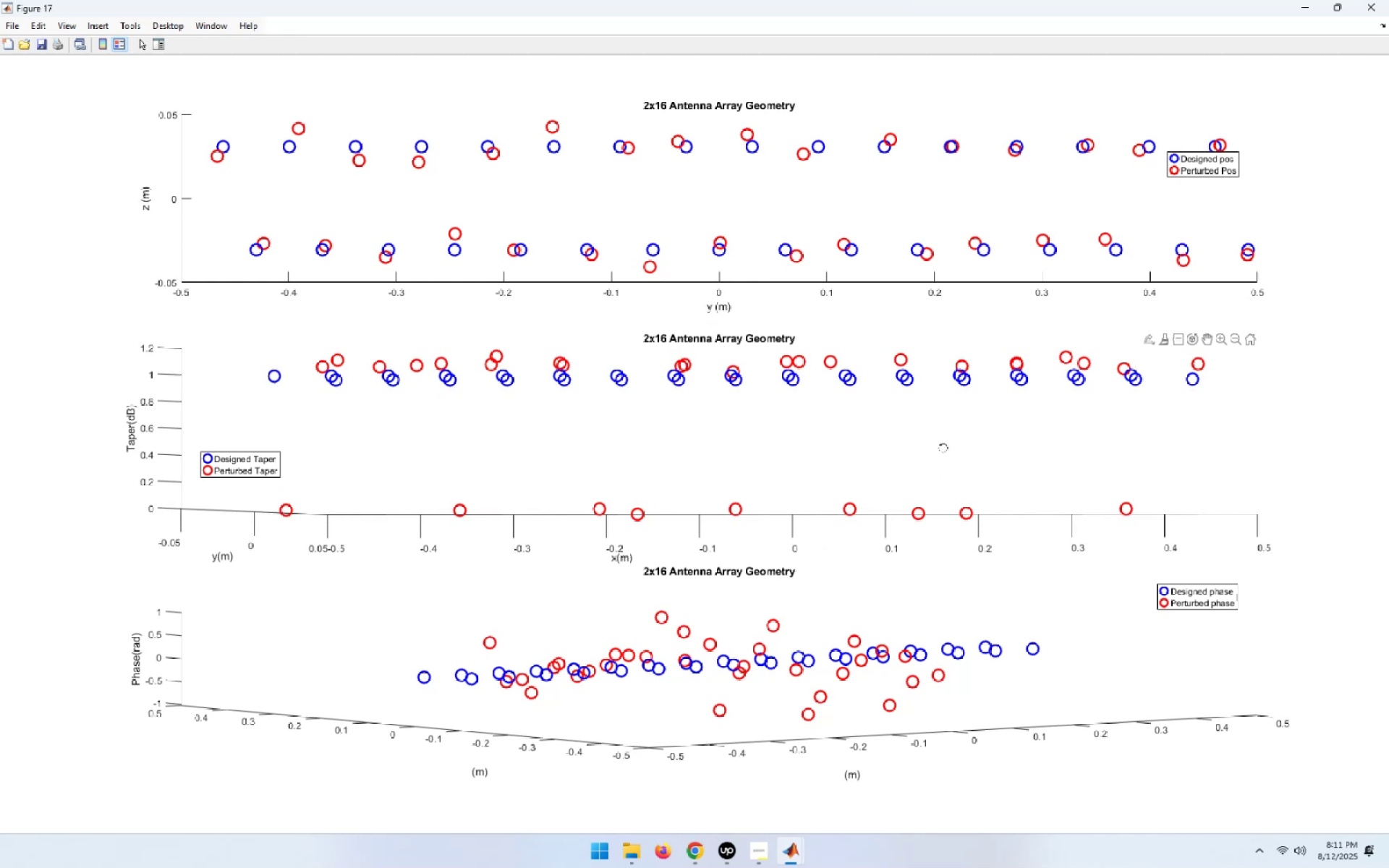 
double_click([942, 446])
 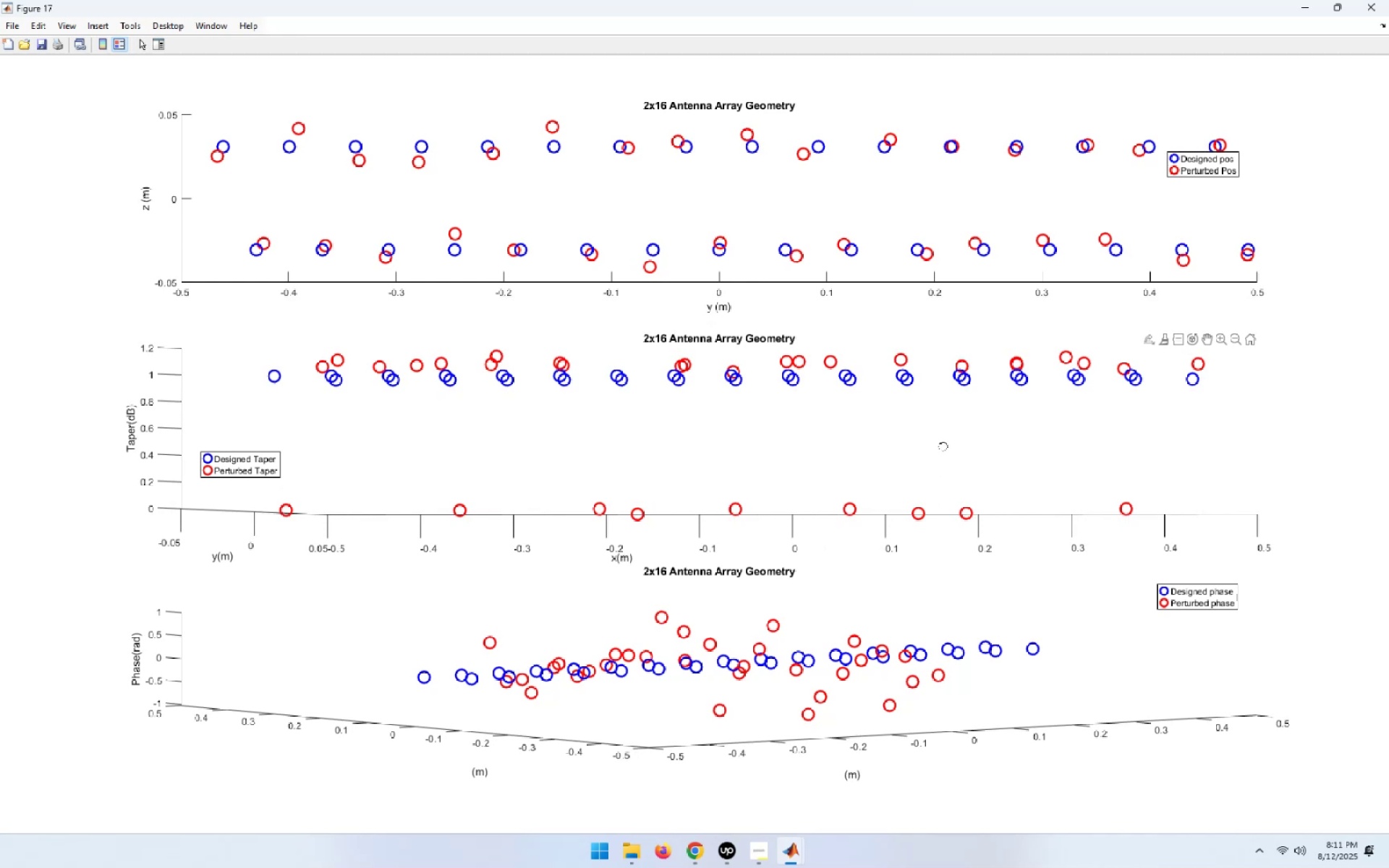 
triple_click([942, 446])
 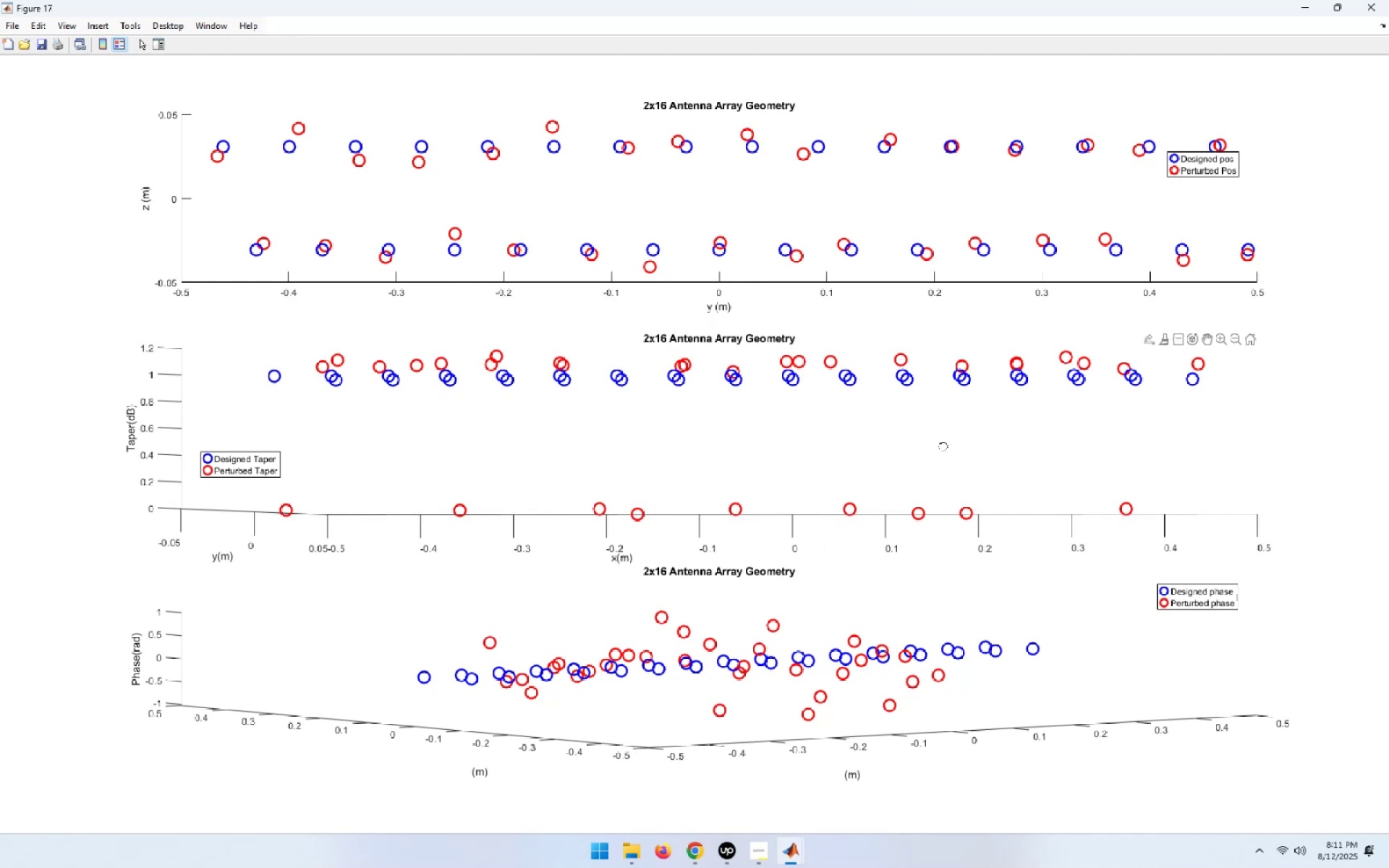 
right_click([942, 446])
 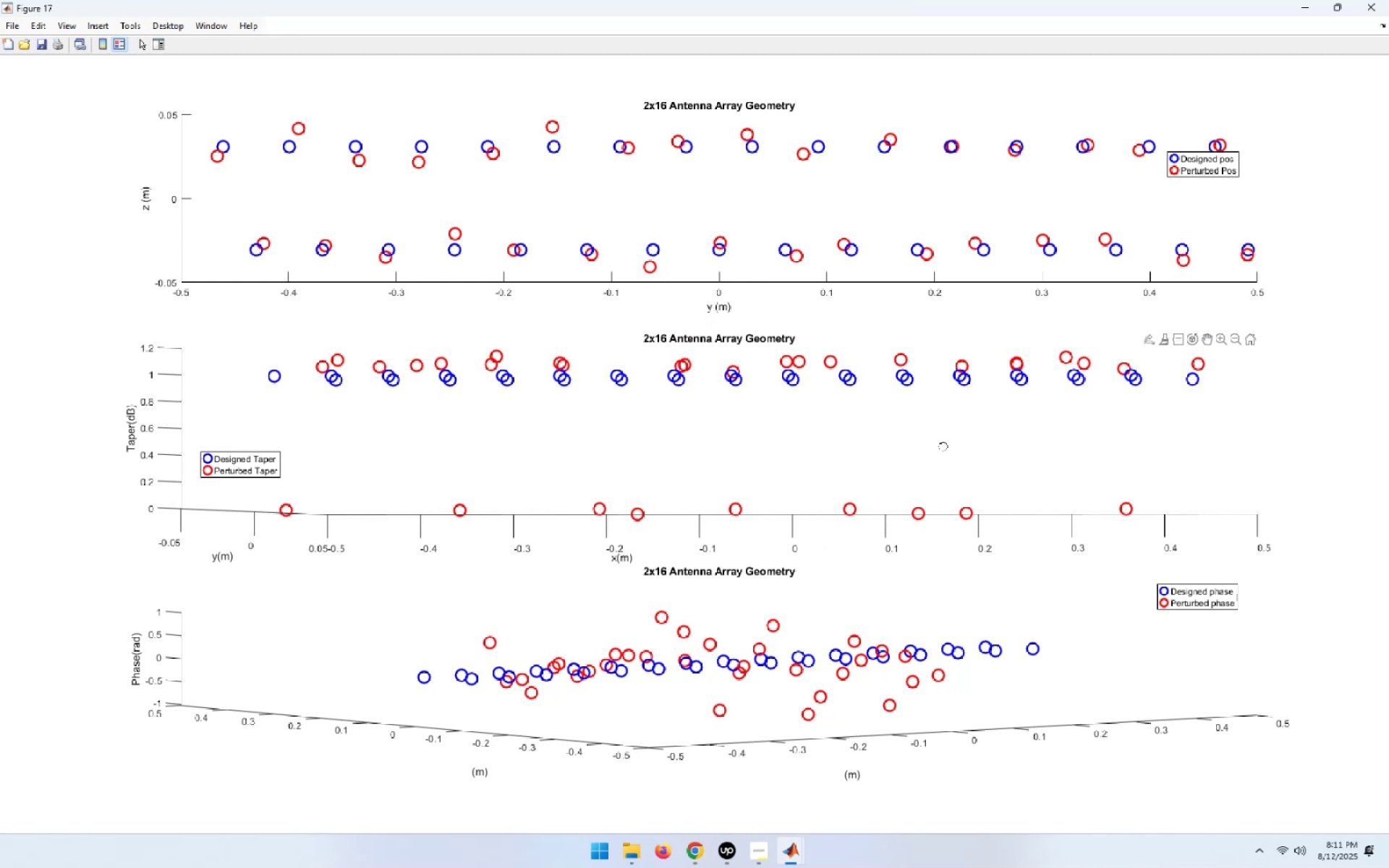 
hold_key(key=ControlLeft, duration=0.83)
right_click([942, 446])
 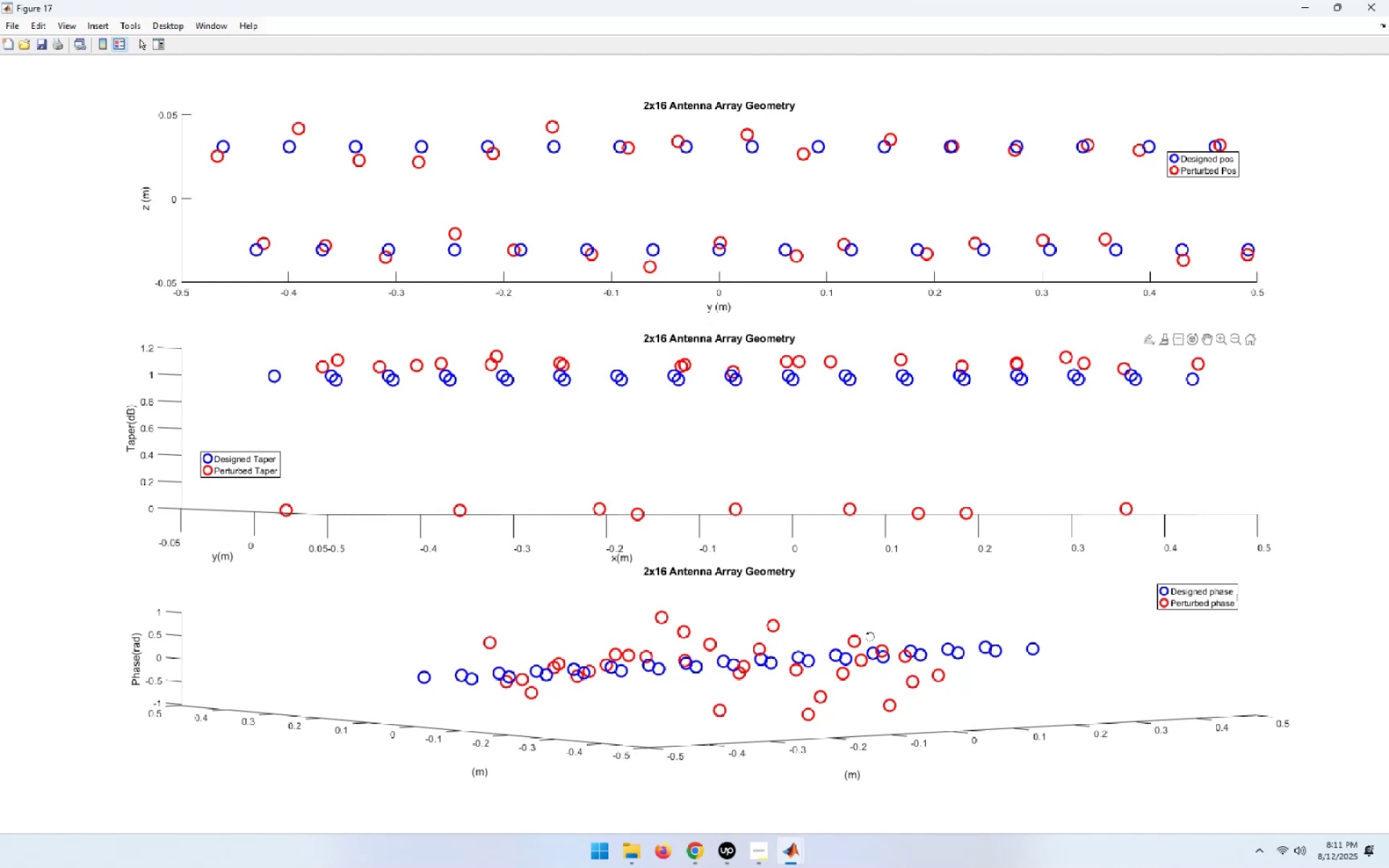 
right_click([869, 637])
 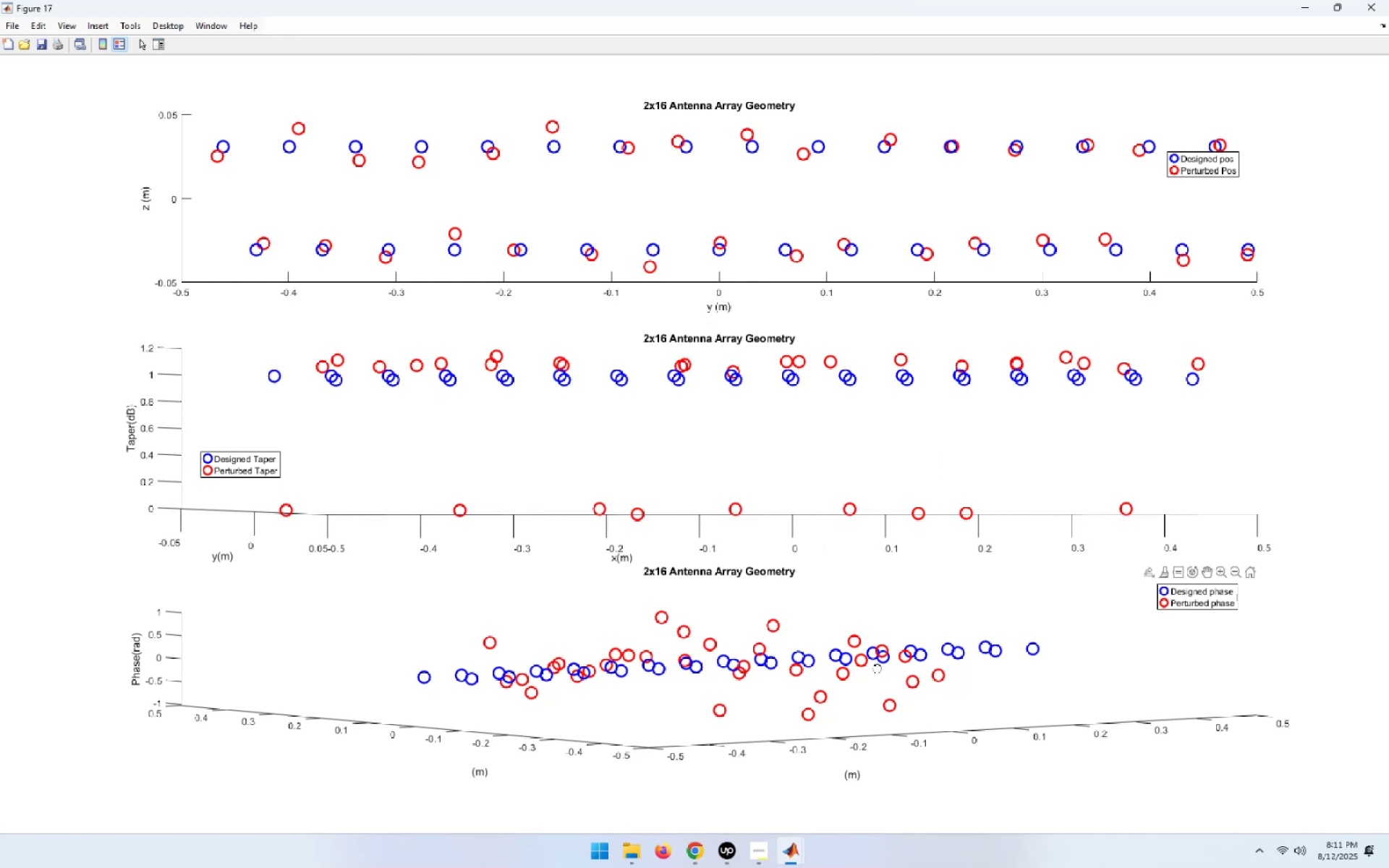 
right_click([876, 668])
 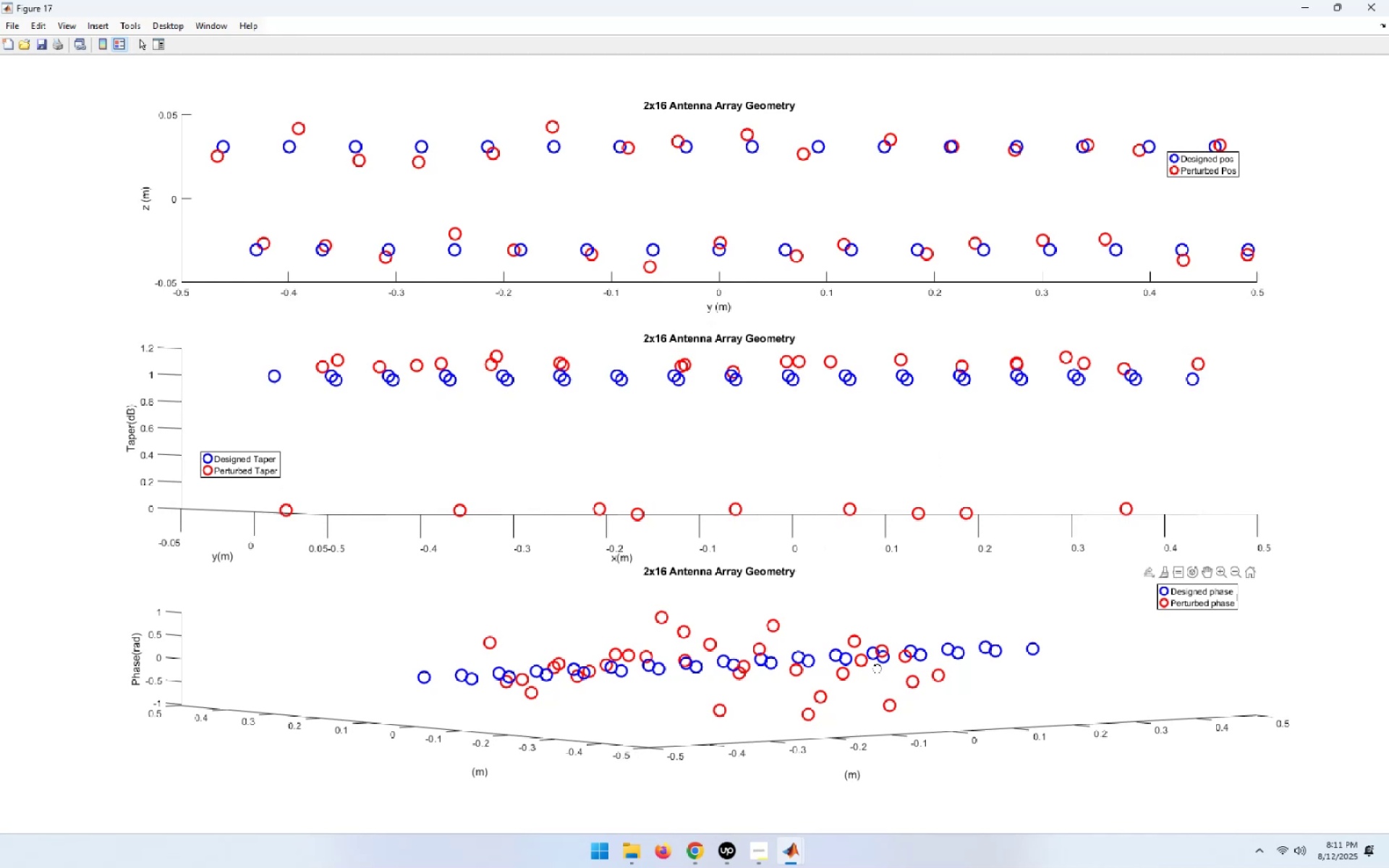 
left_click([876, 668])
 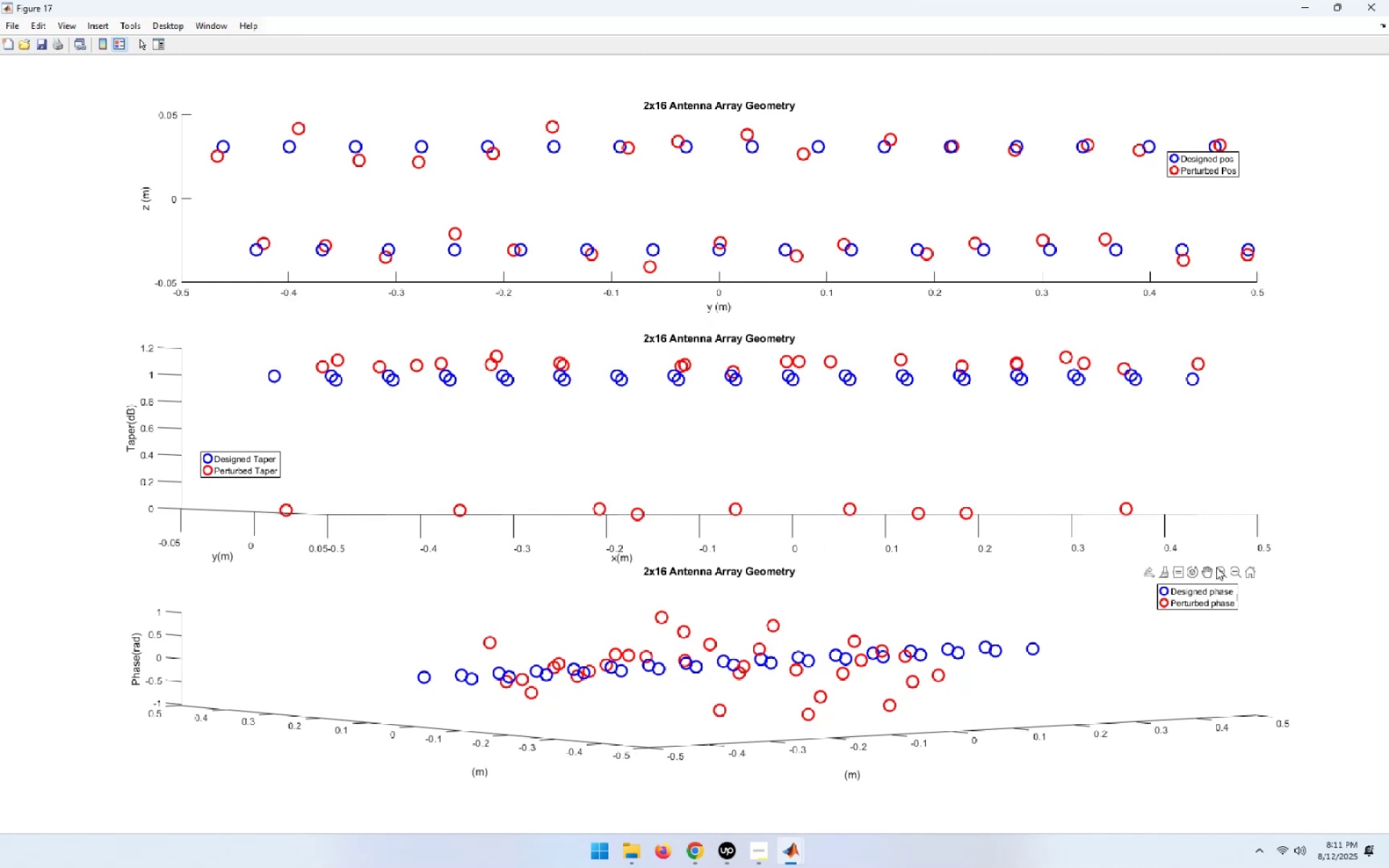 
left_click([1220, 567])
 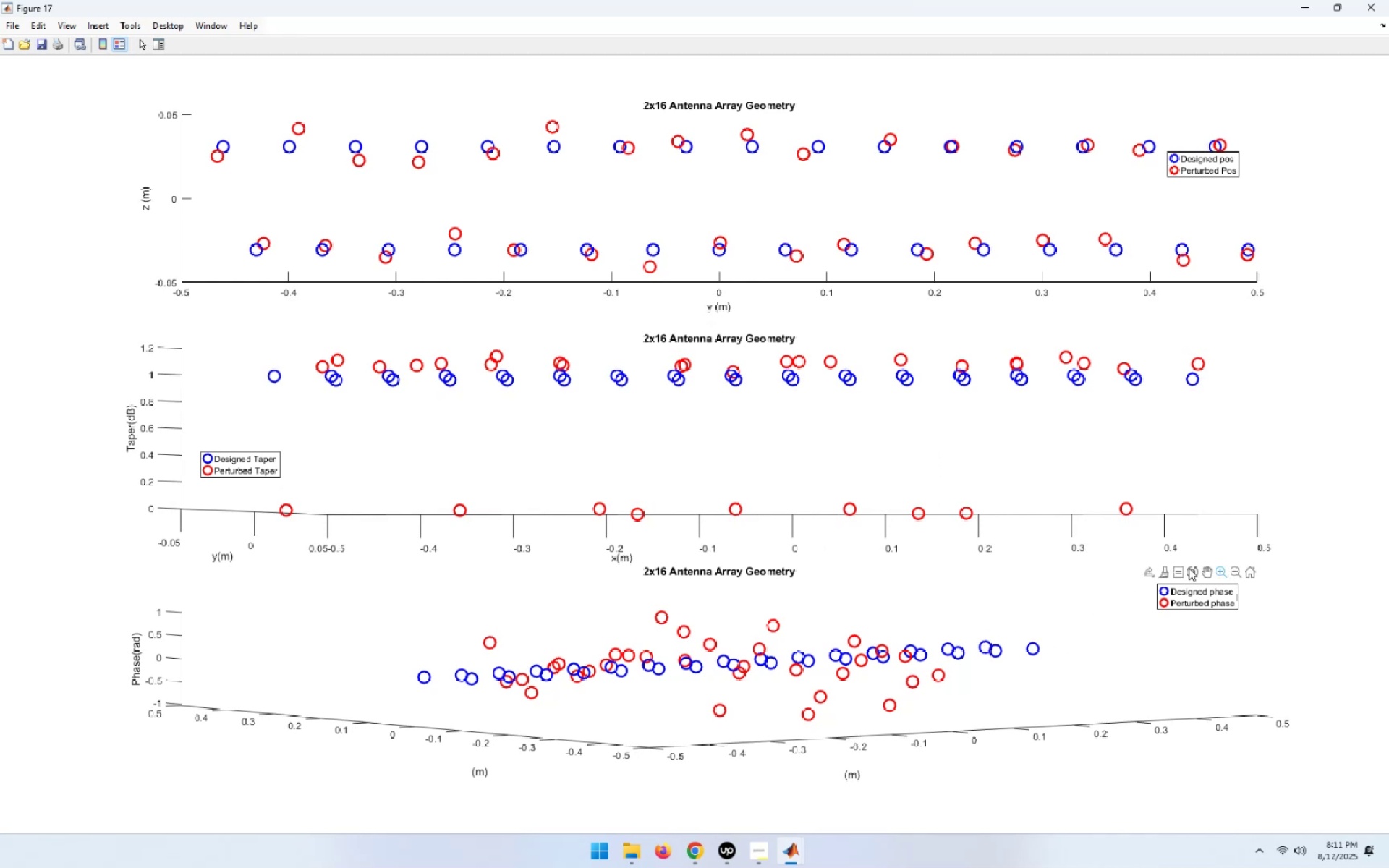 
left_click([1189, 568])
 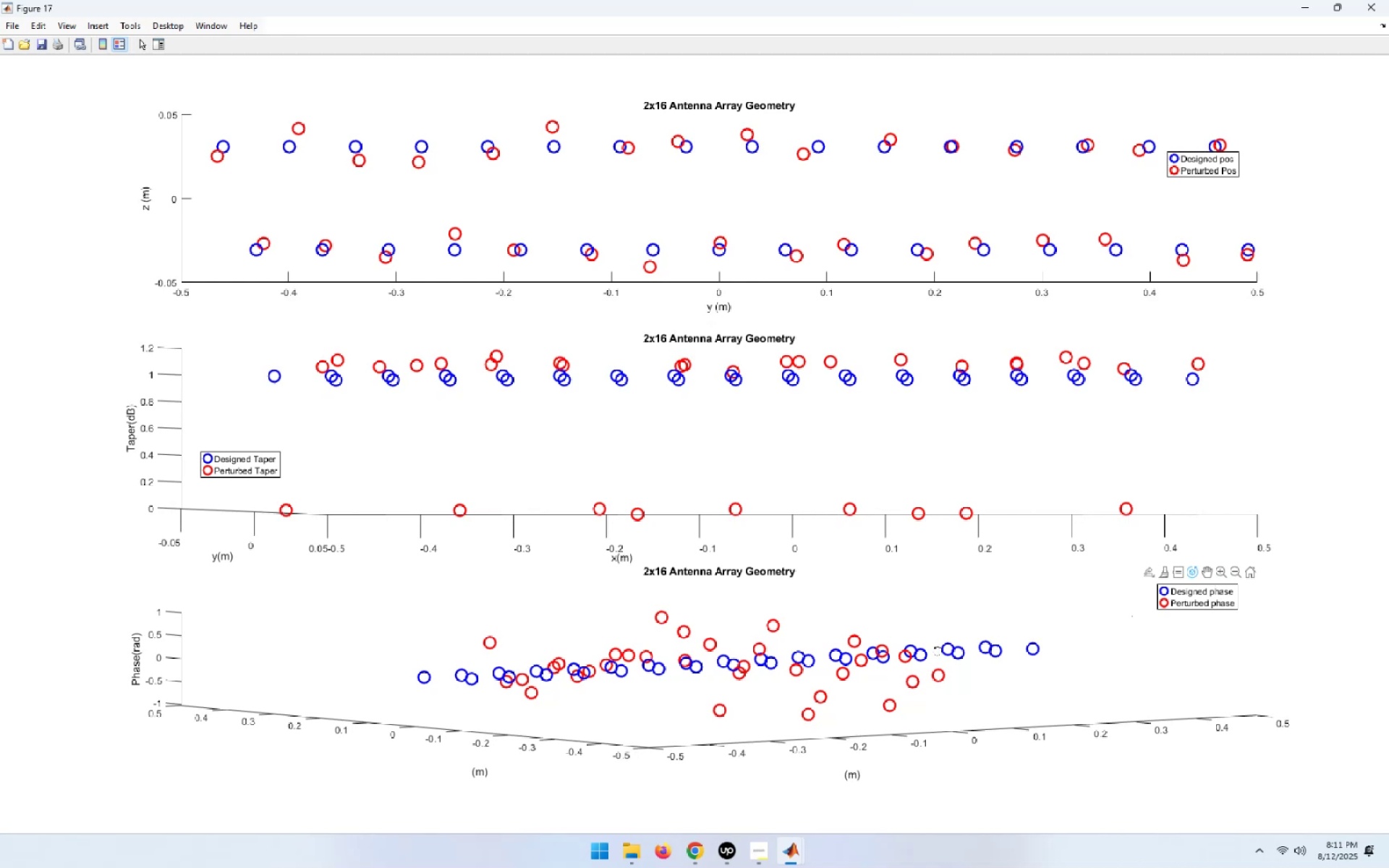 
right_click([928, 664])
 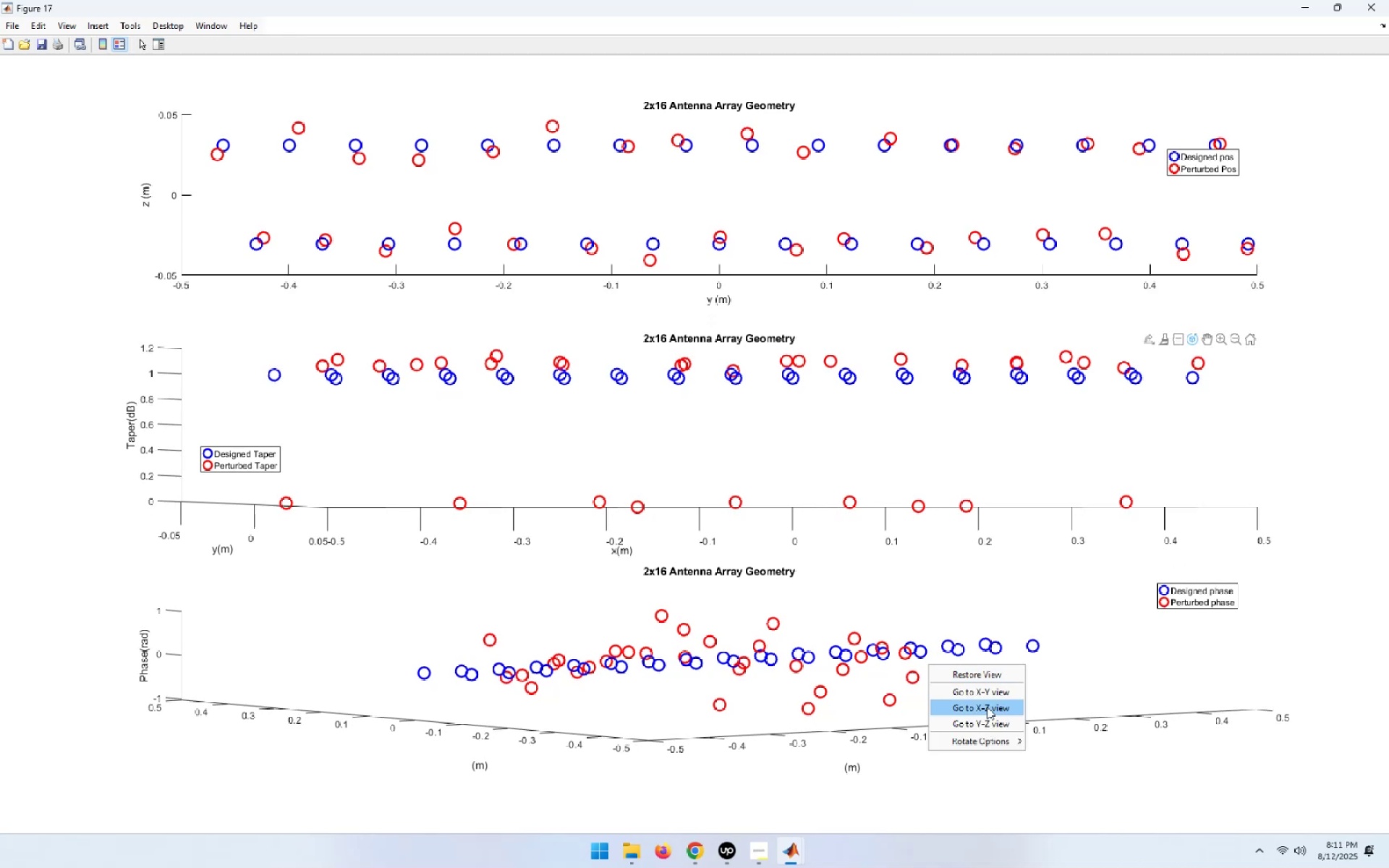 
left_click([990, 695])
 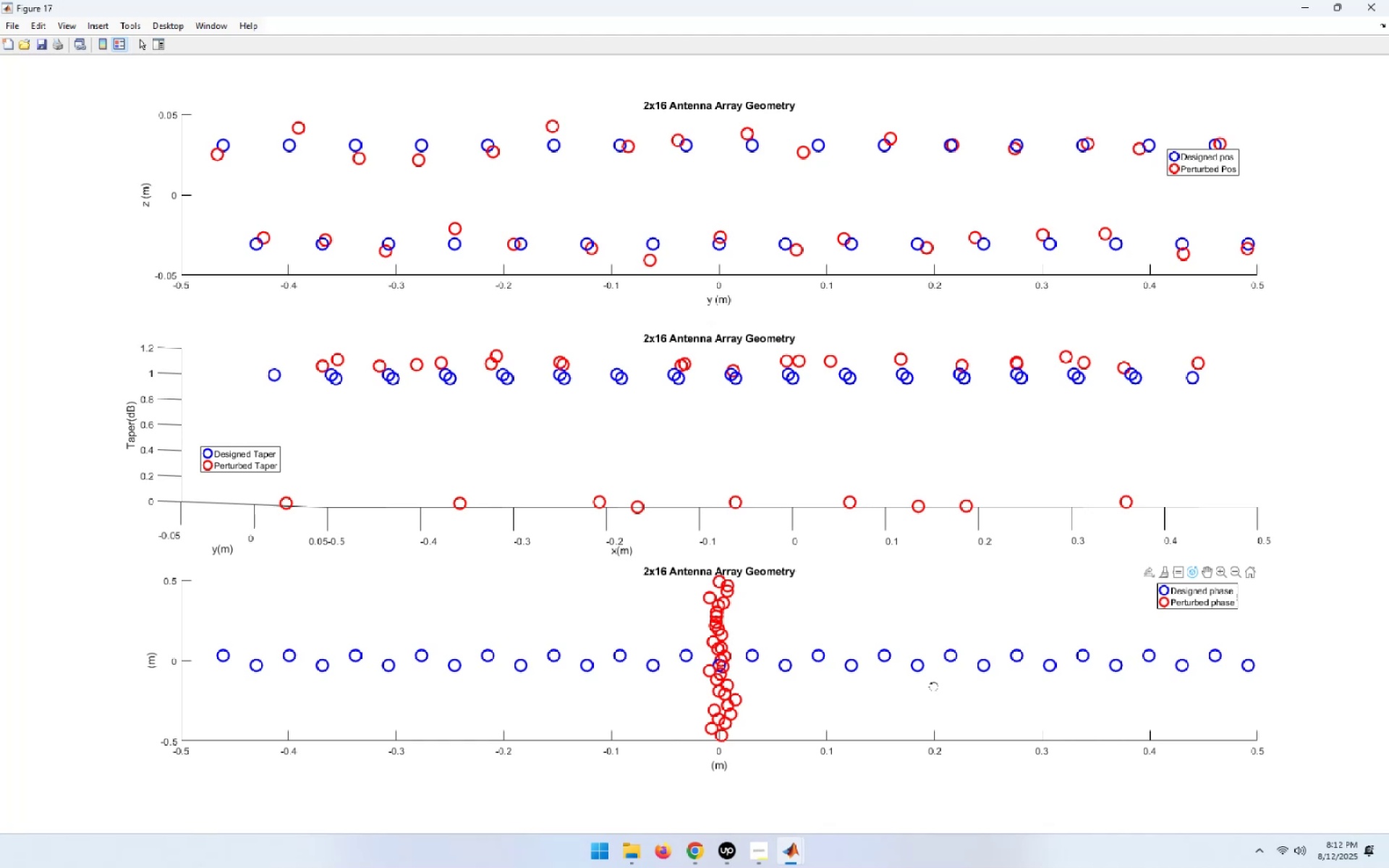 
wait(6.28)
 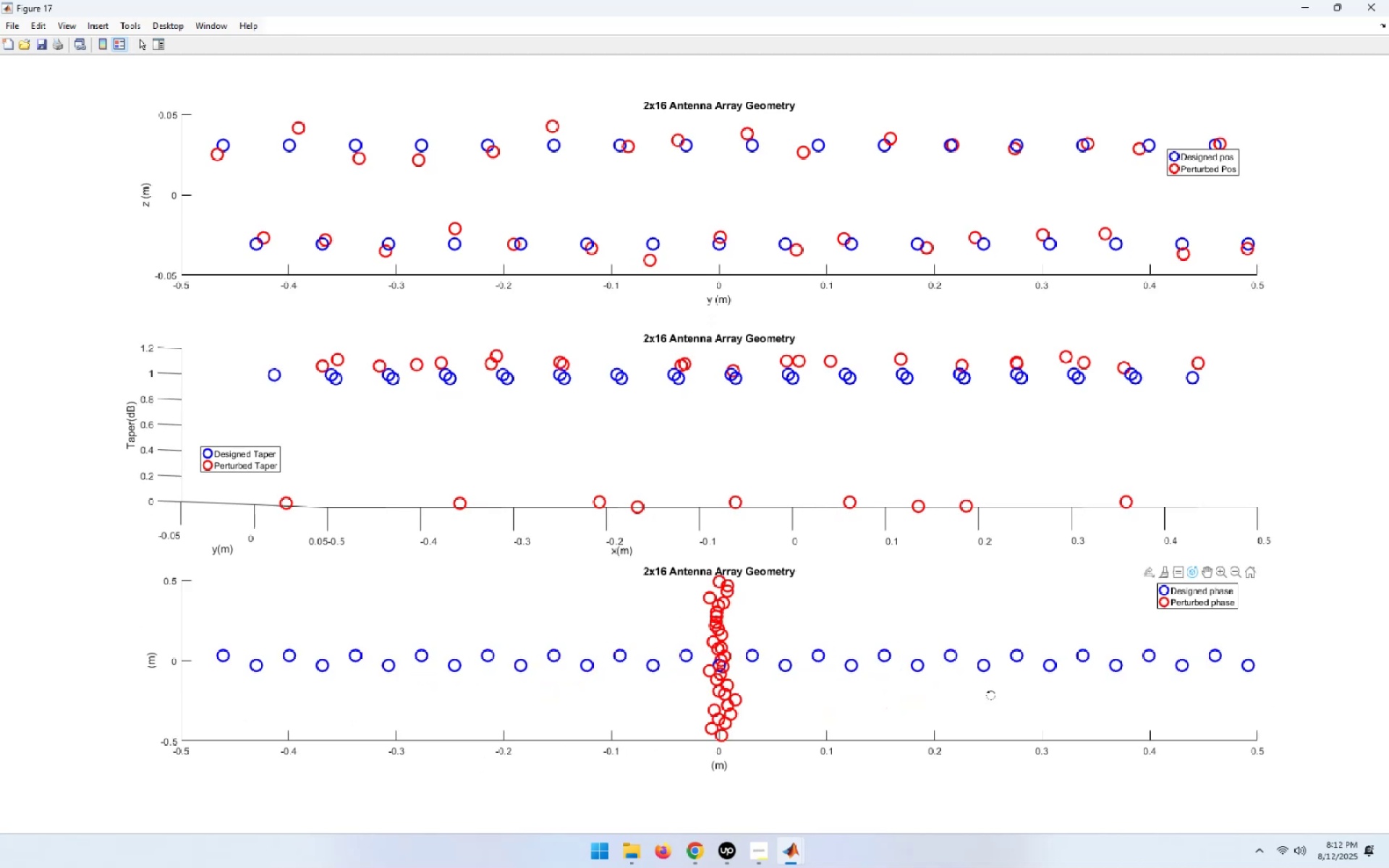 
right_click([933, 686])
 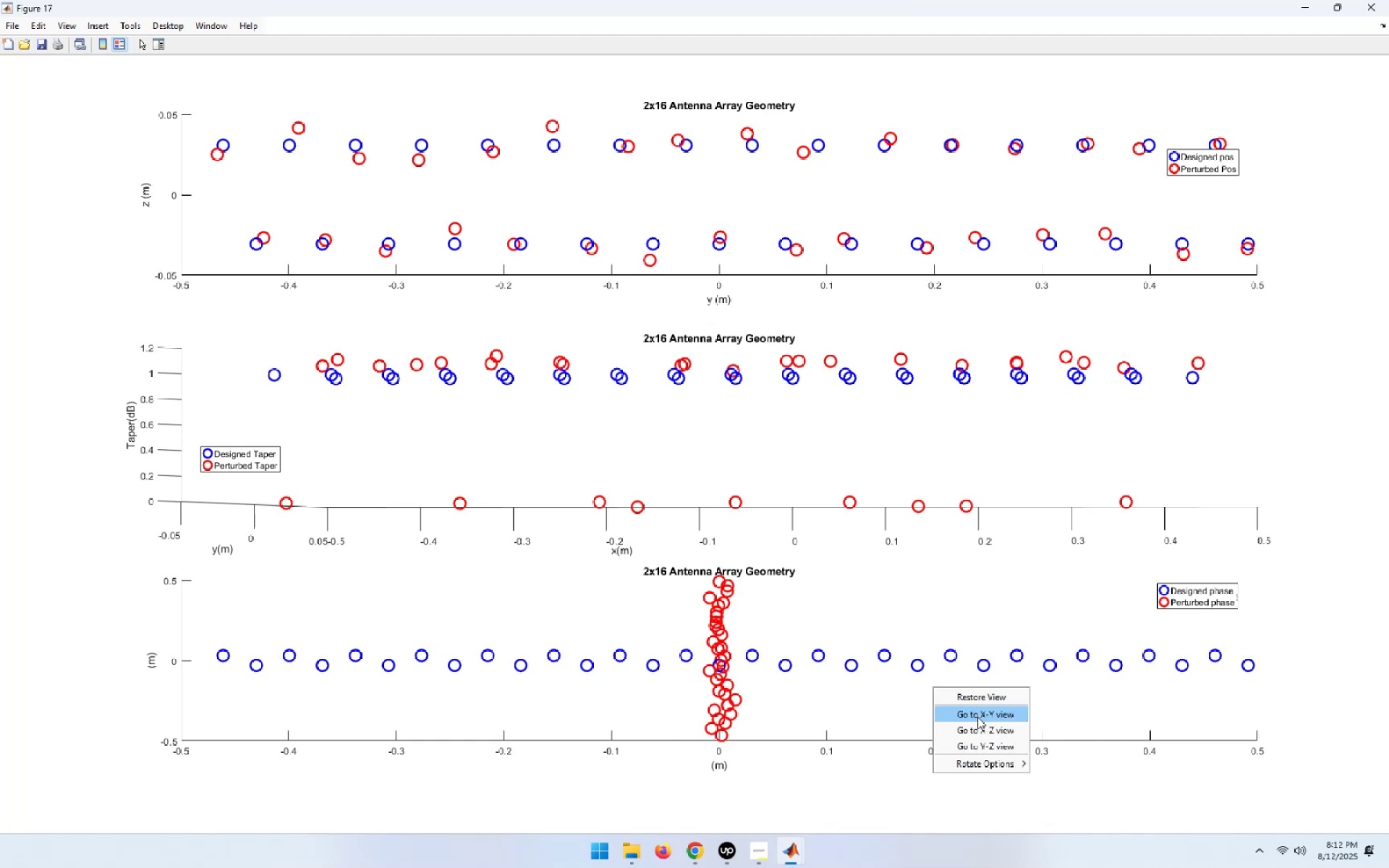 
left_click([977, 717])
 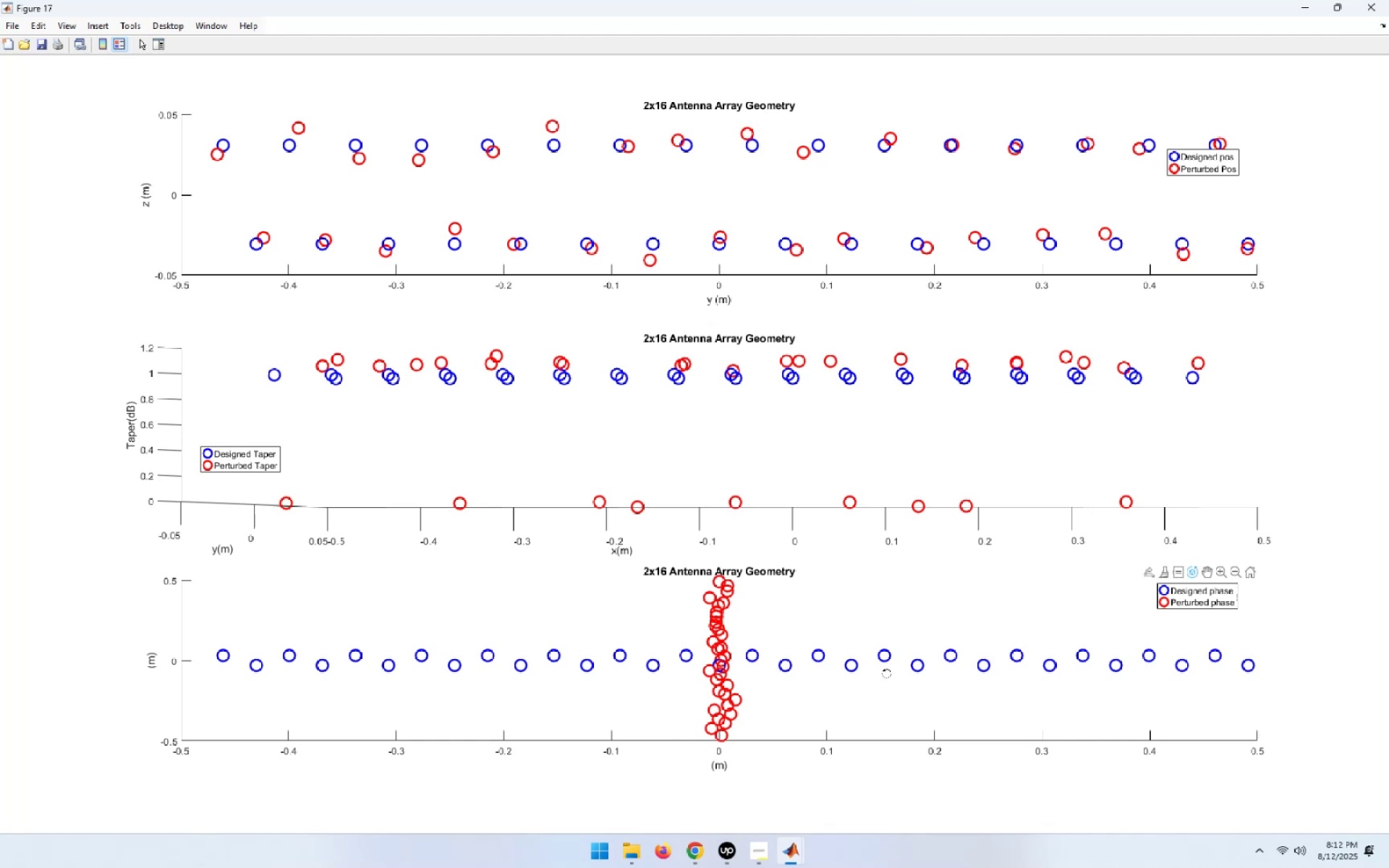 
right_click([885, 673])
 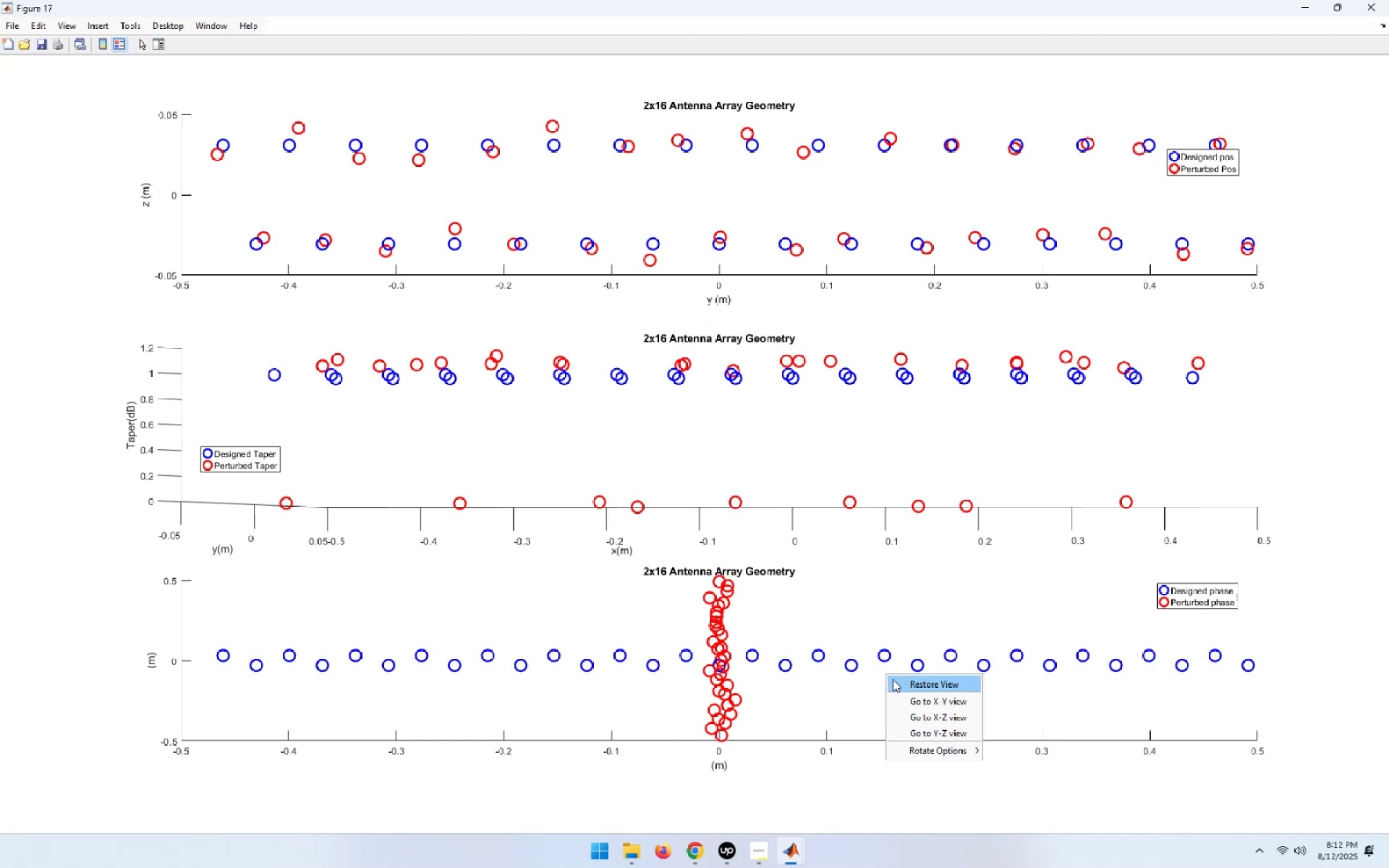 
left_click([925, 713])
 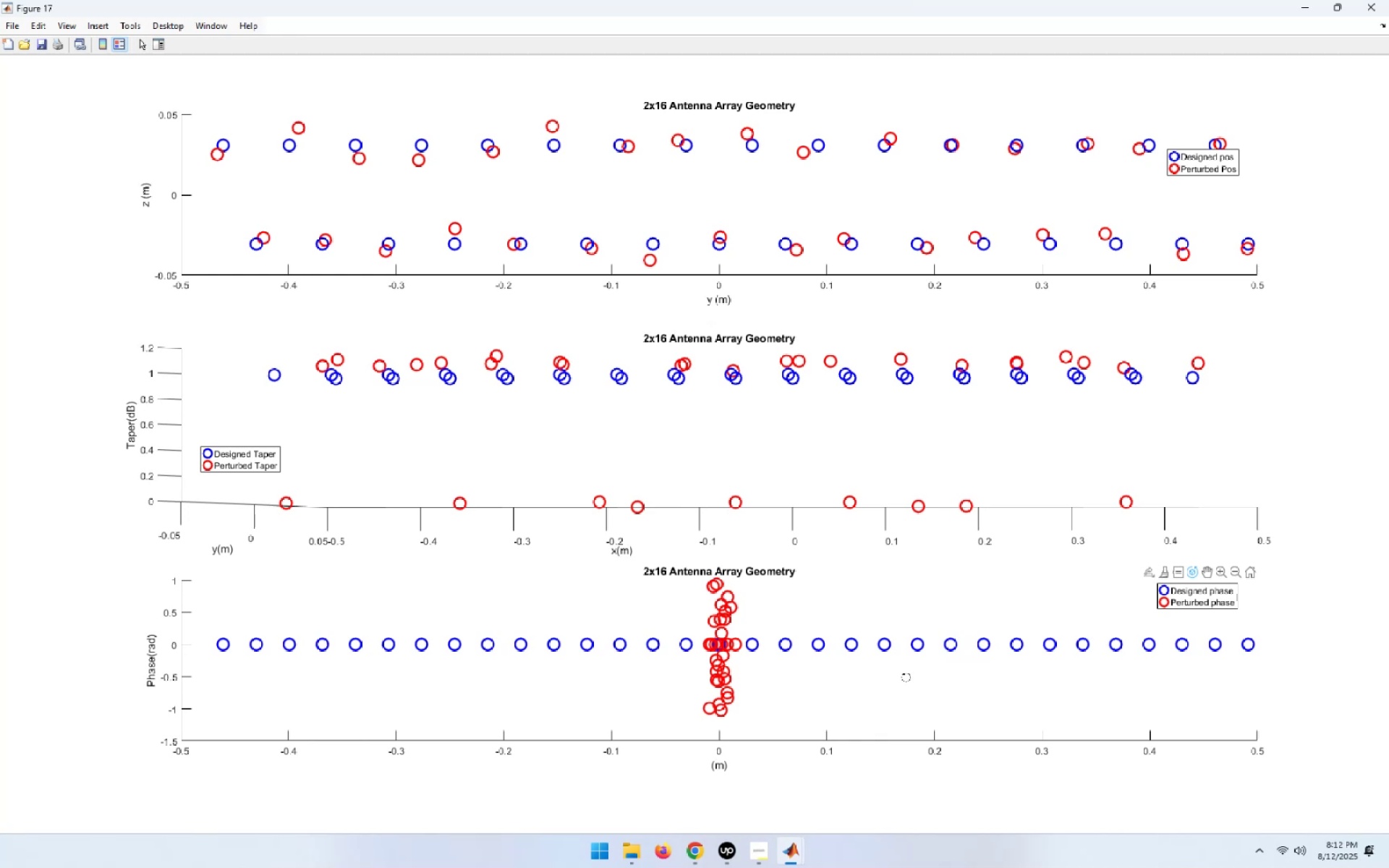 
right_click([905, 677])
 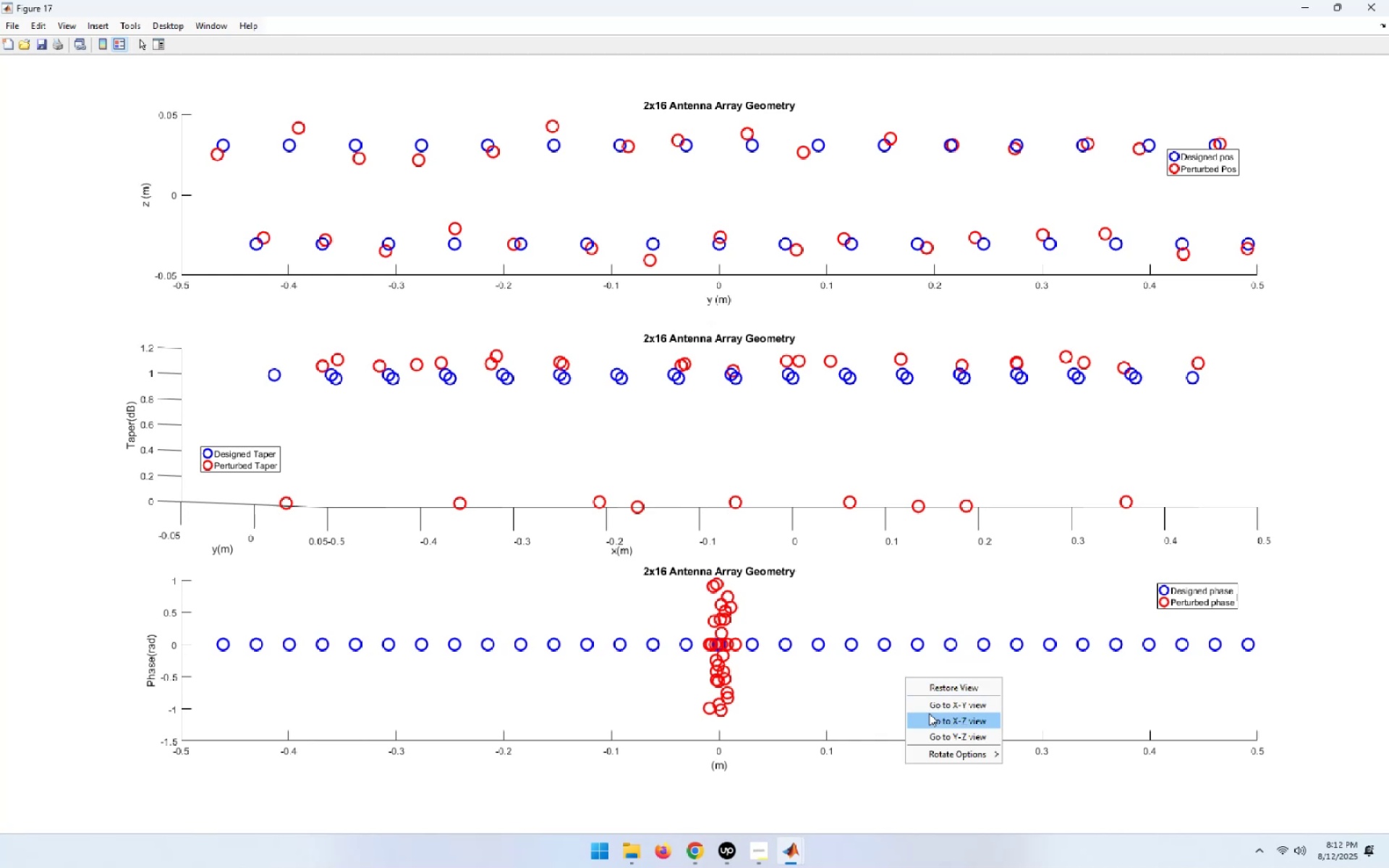 
left_click([939, 730])
 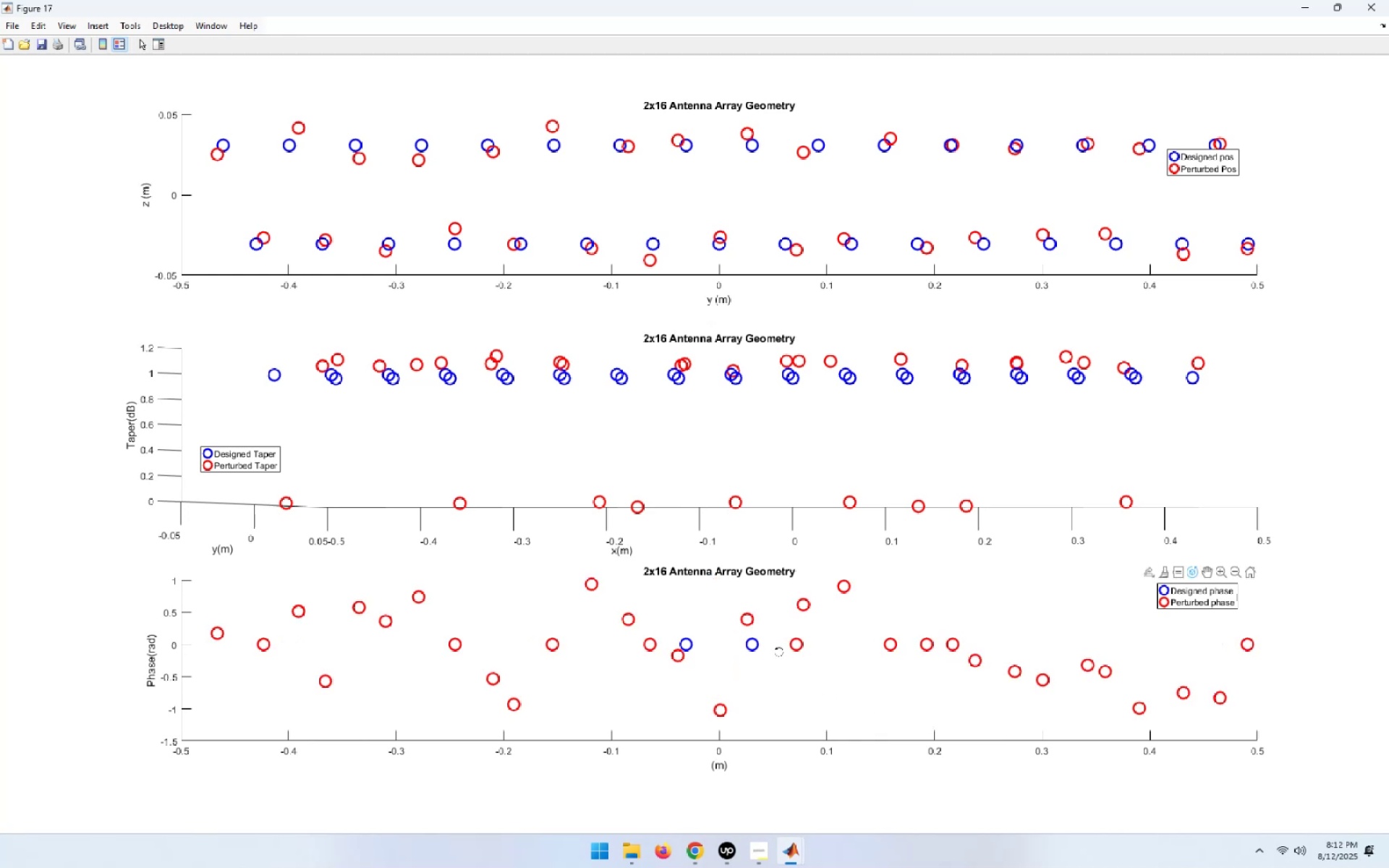 
left_click_drag(start_coordinate=[756, 652], to_coordinate=[249, 562])
 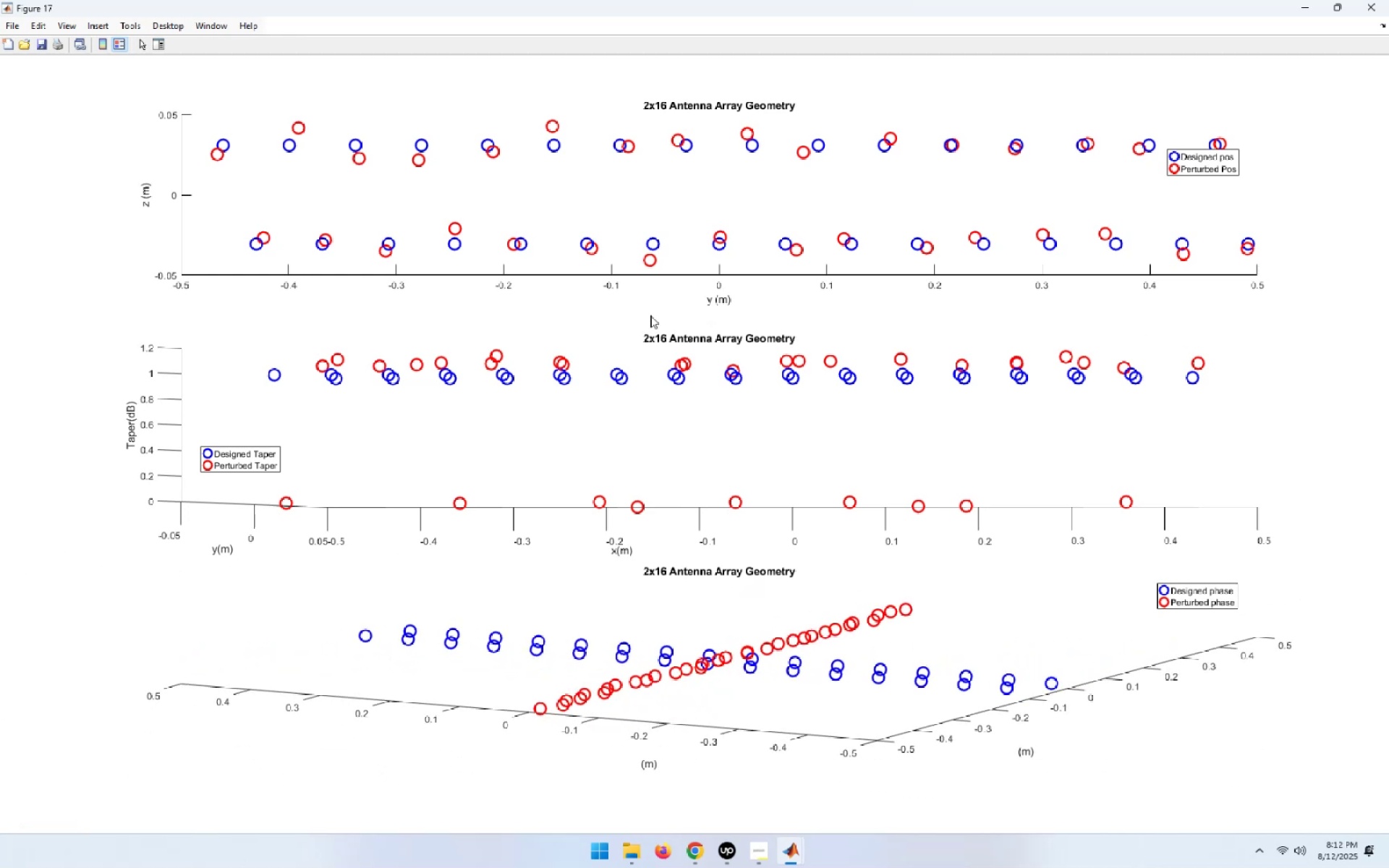 
wait(8.3)
 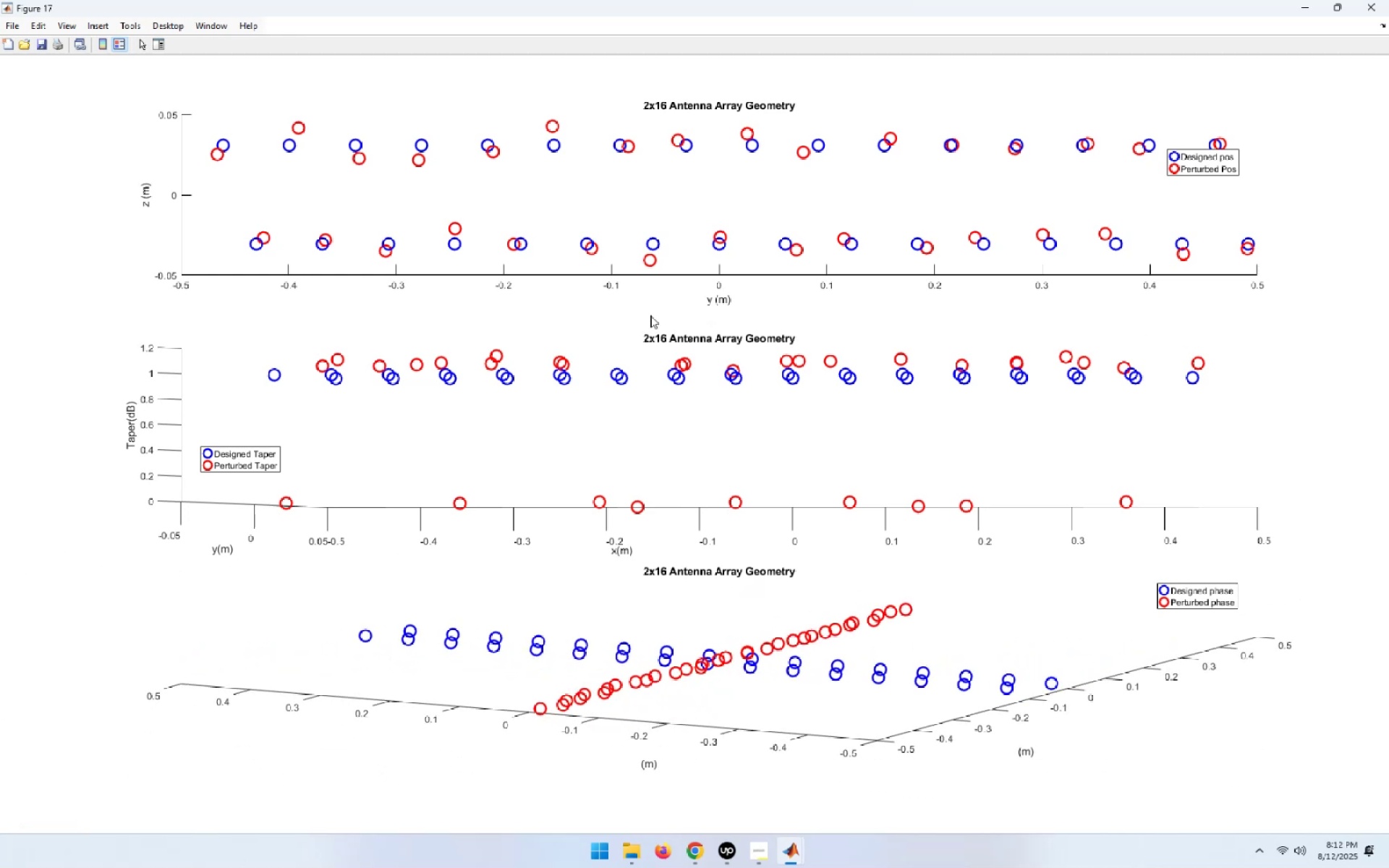 
double_click([790, 624])
 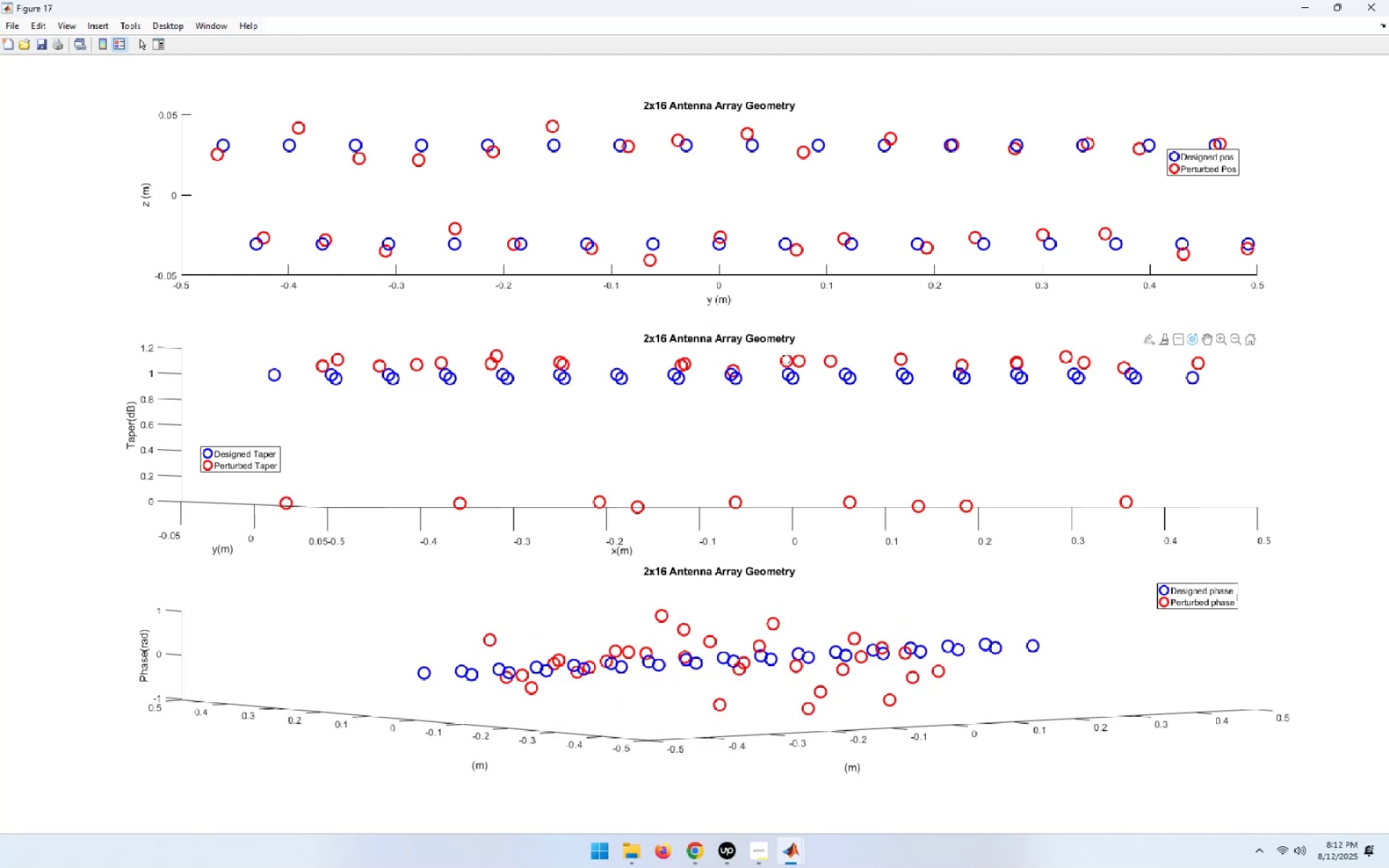 
double_click([779, 430])
 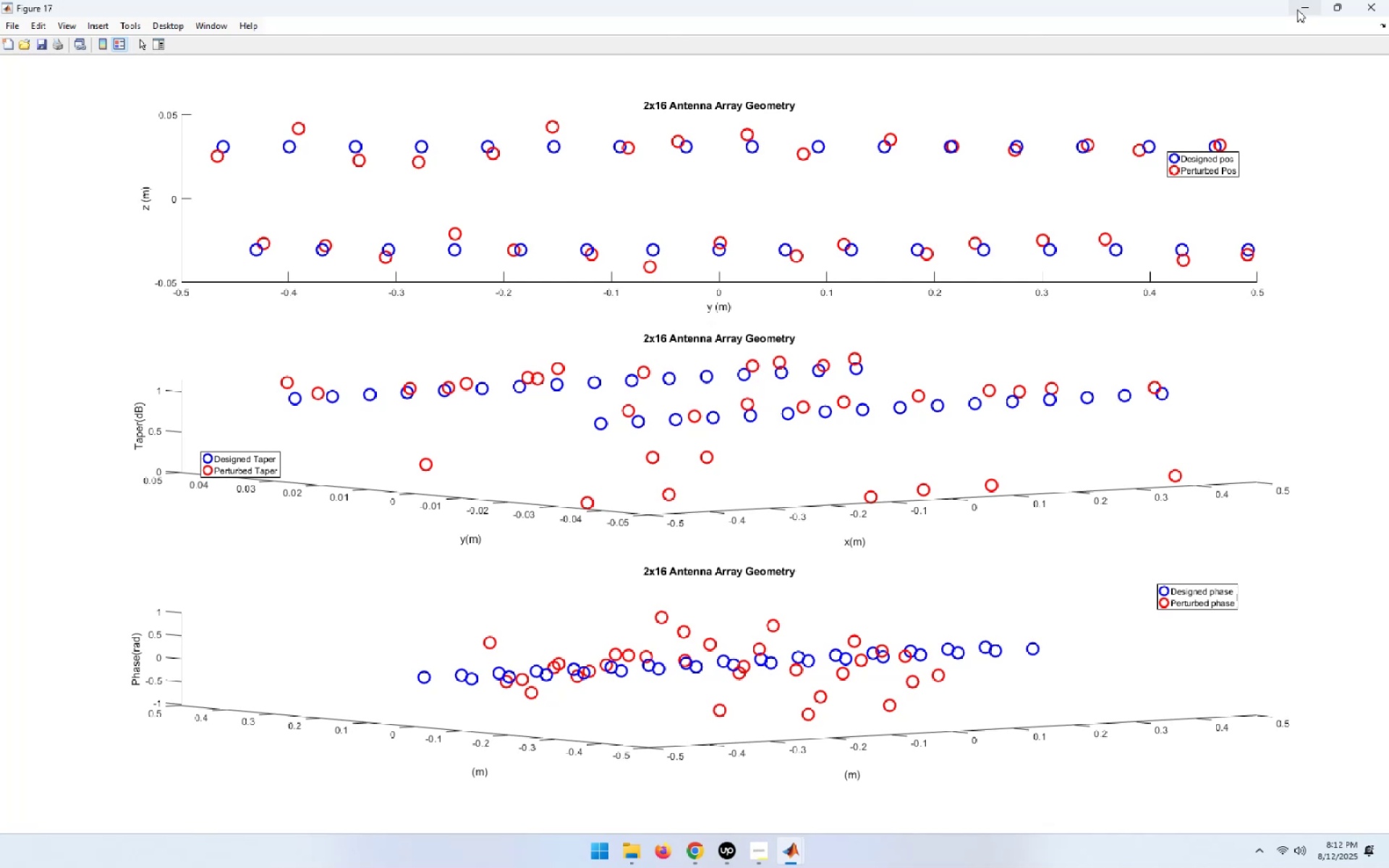 
wait(12.3)
 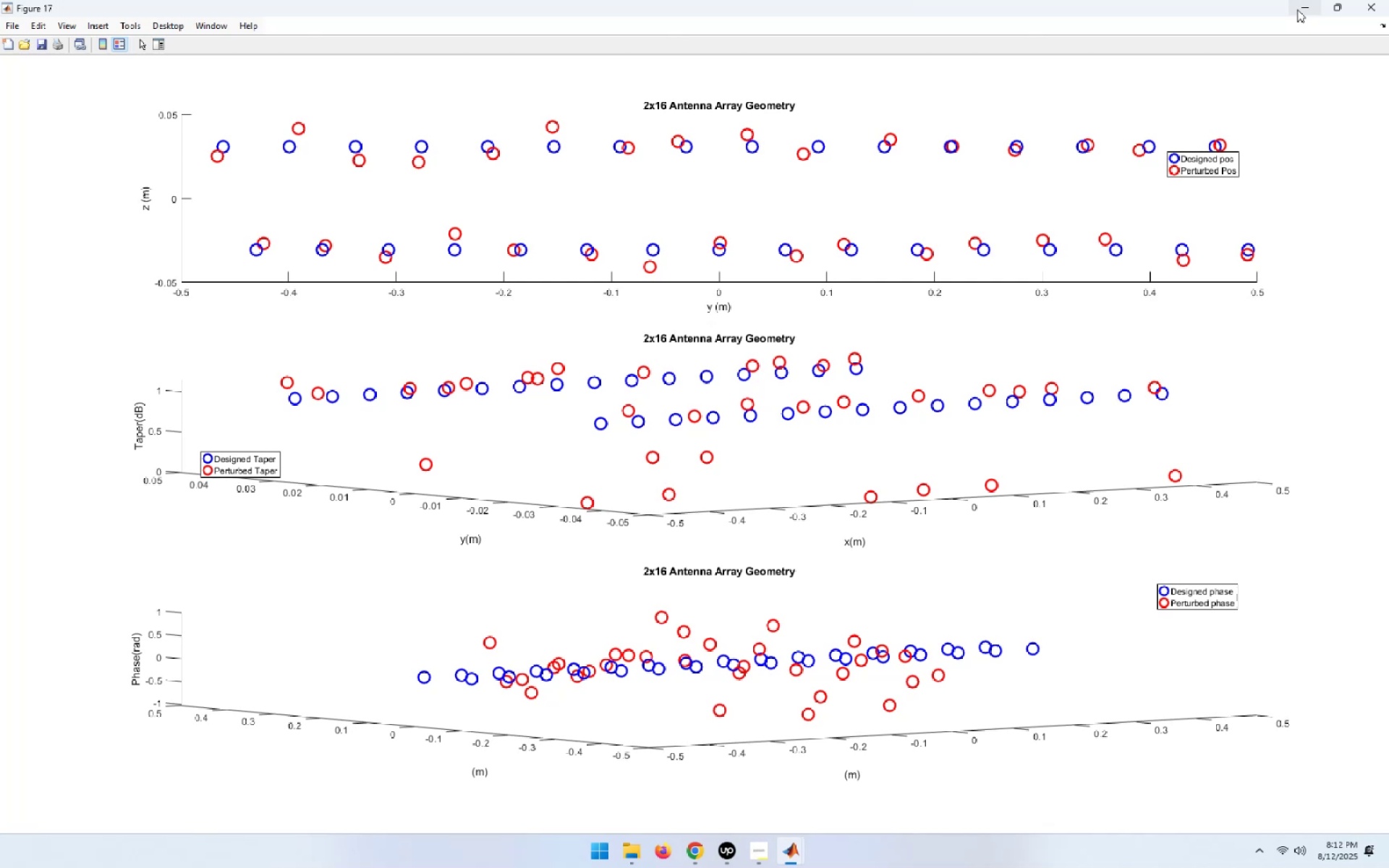 
left_click([1297, 9])
 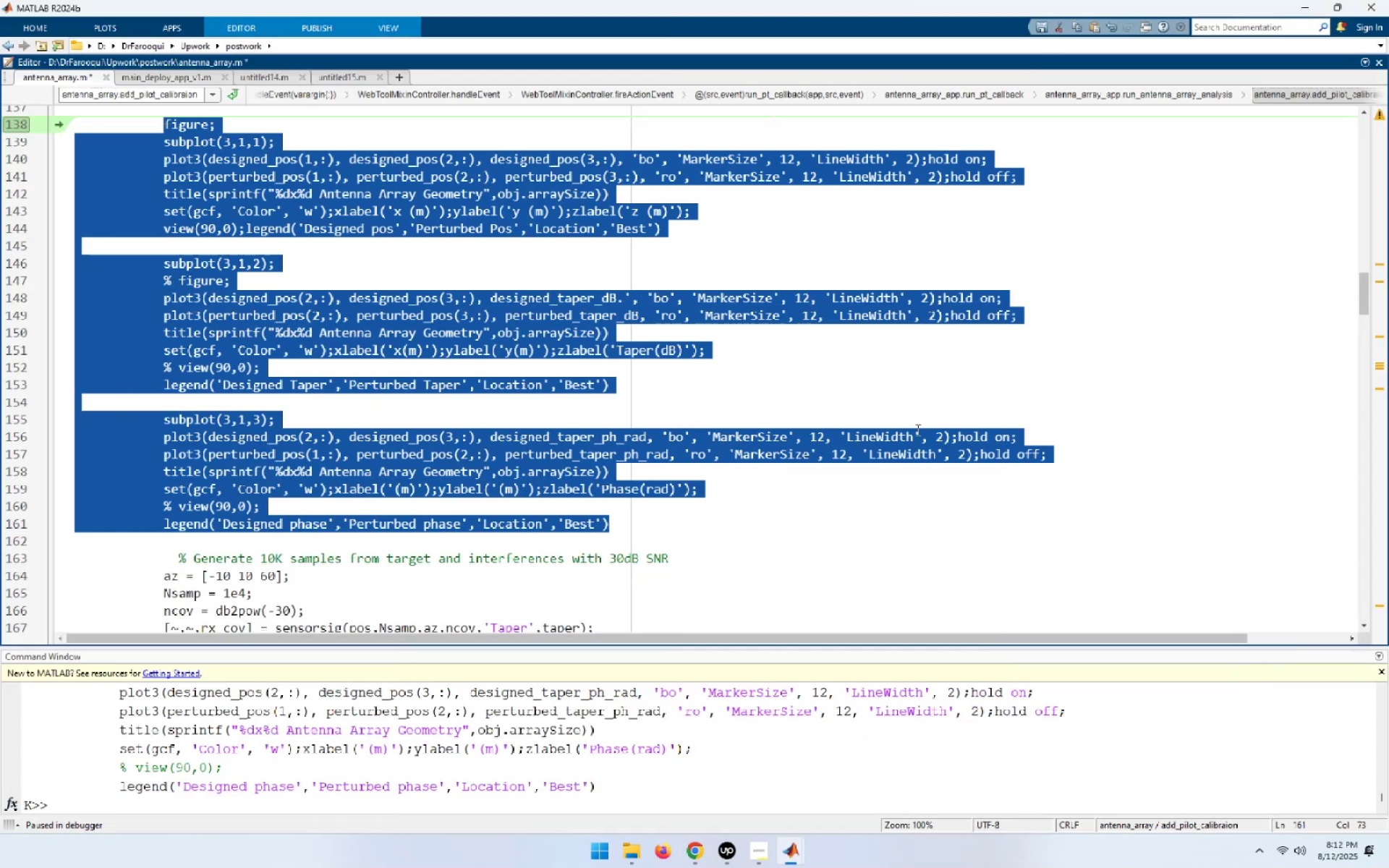 
left_click([708, 521])
 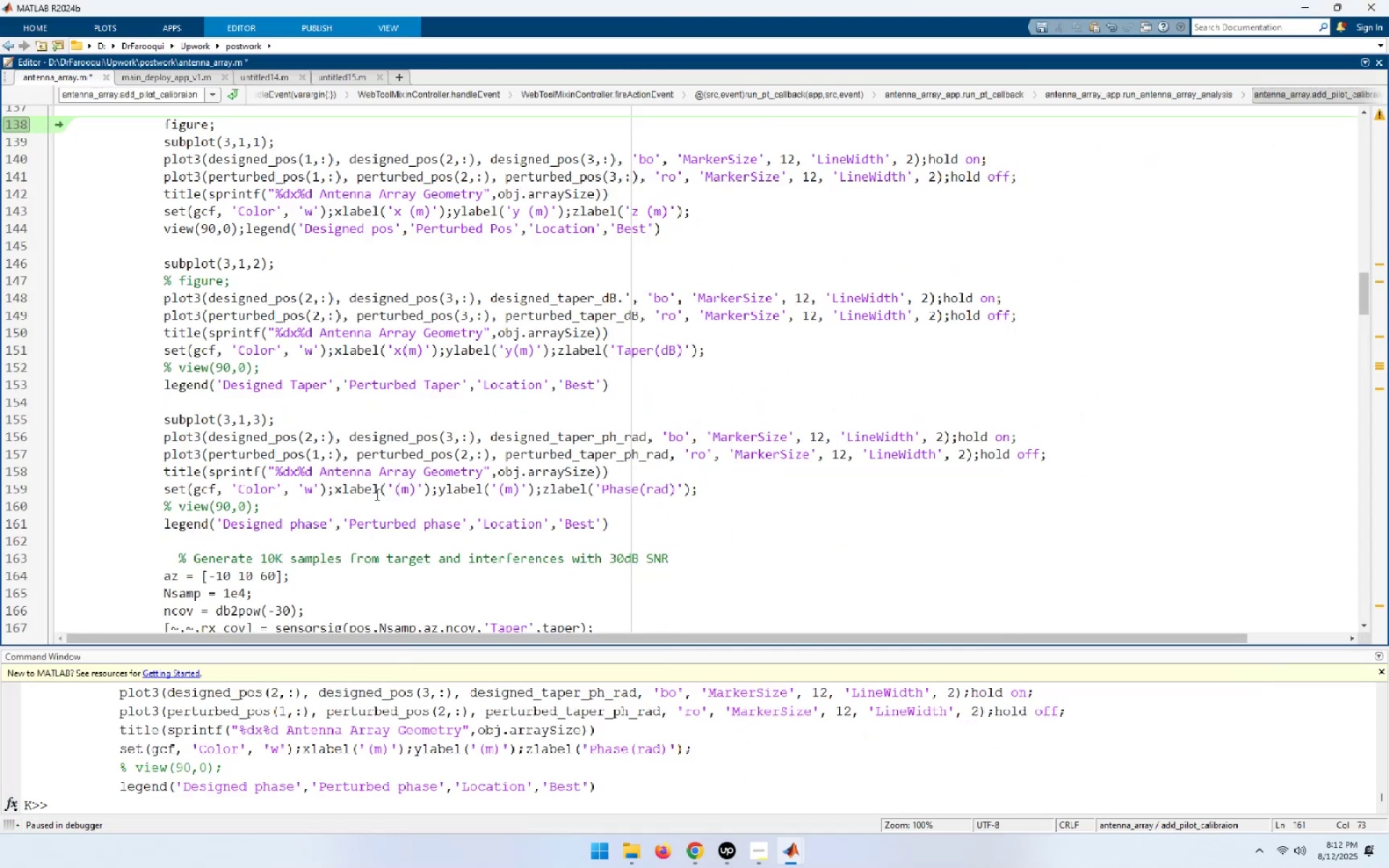 
left_click([391, 493])
 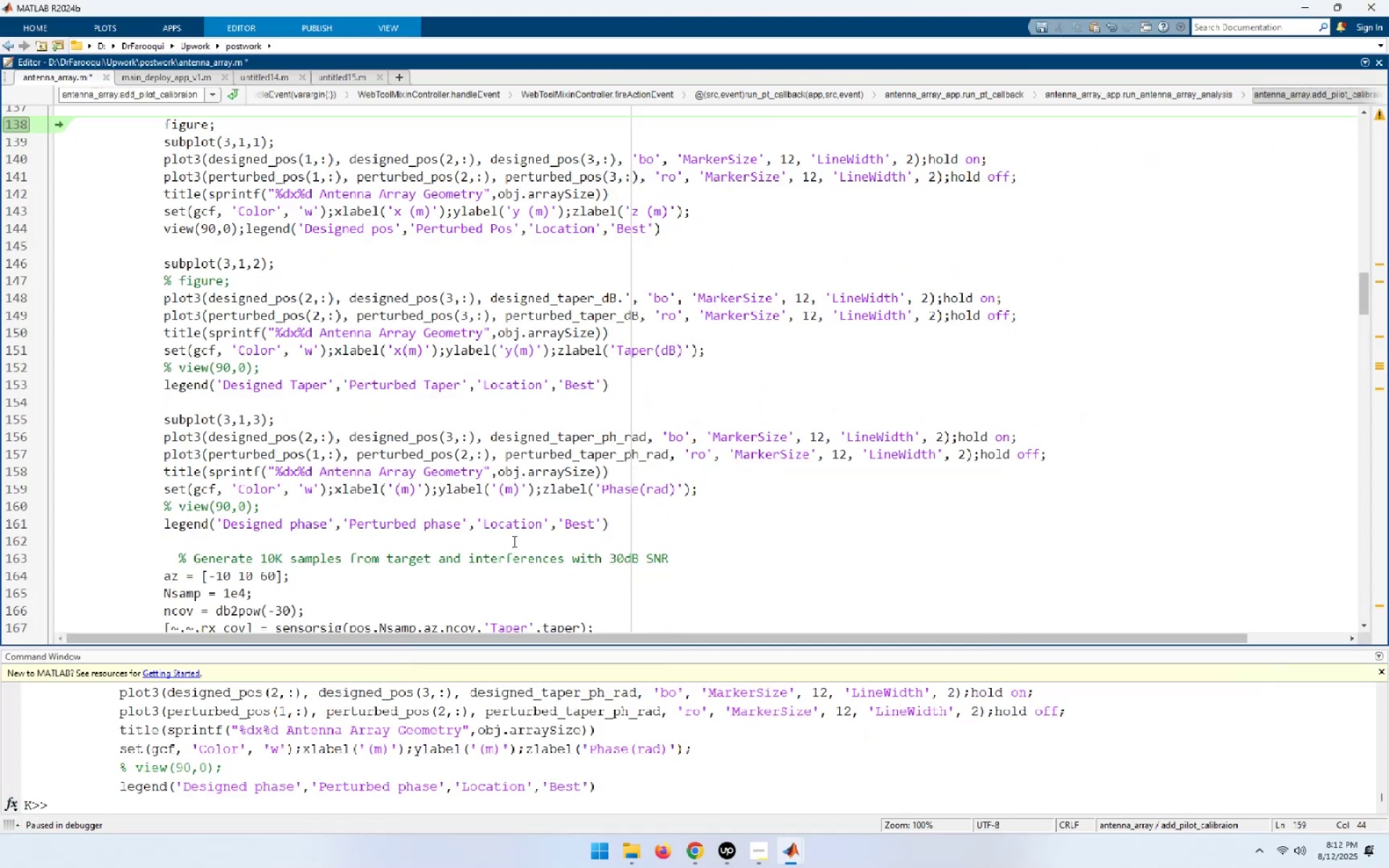 
key(X)
 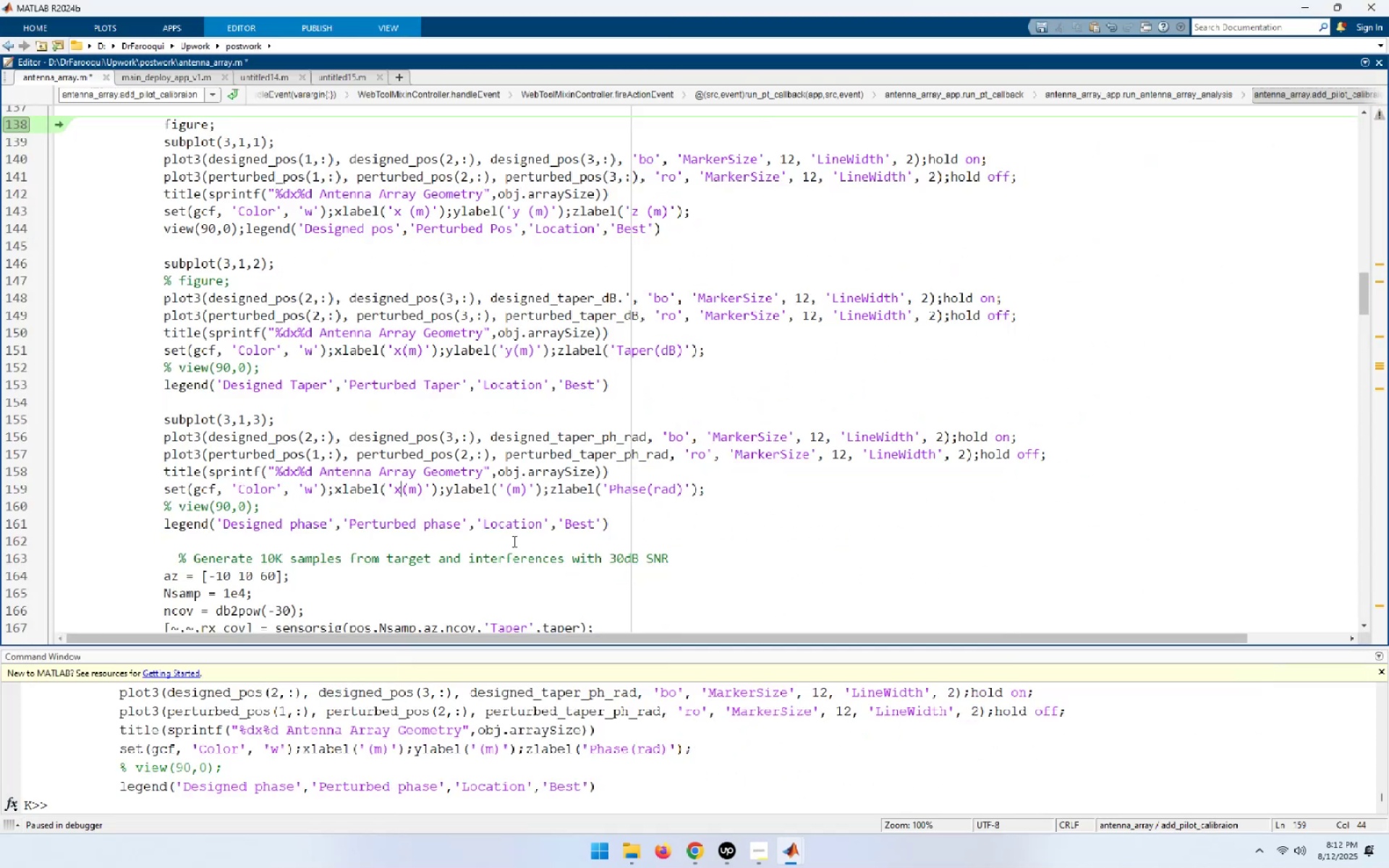 
key(Space)
 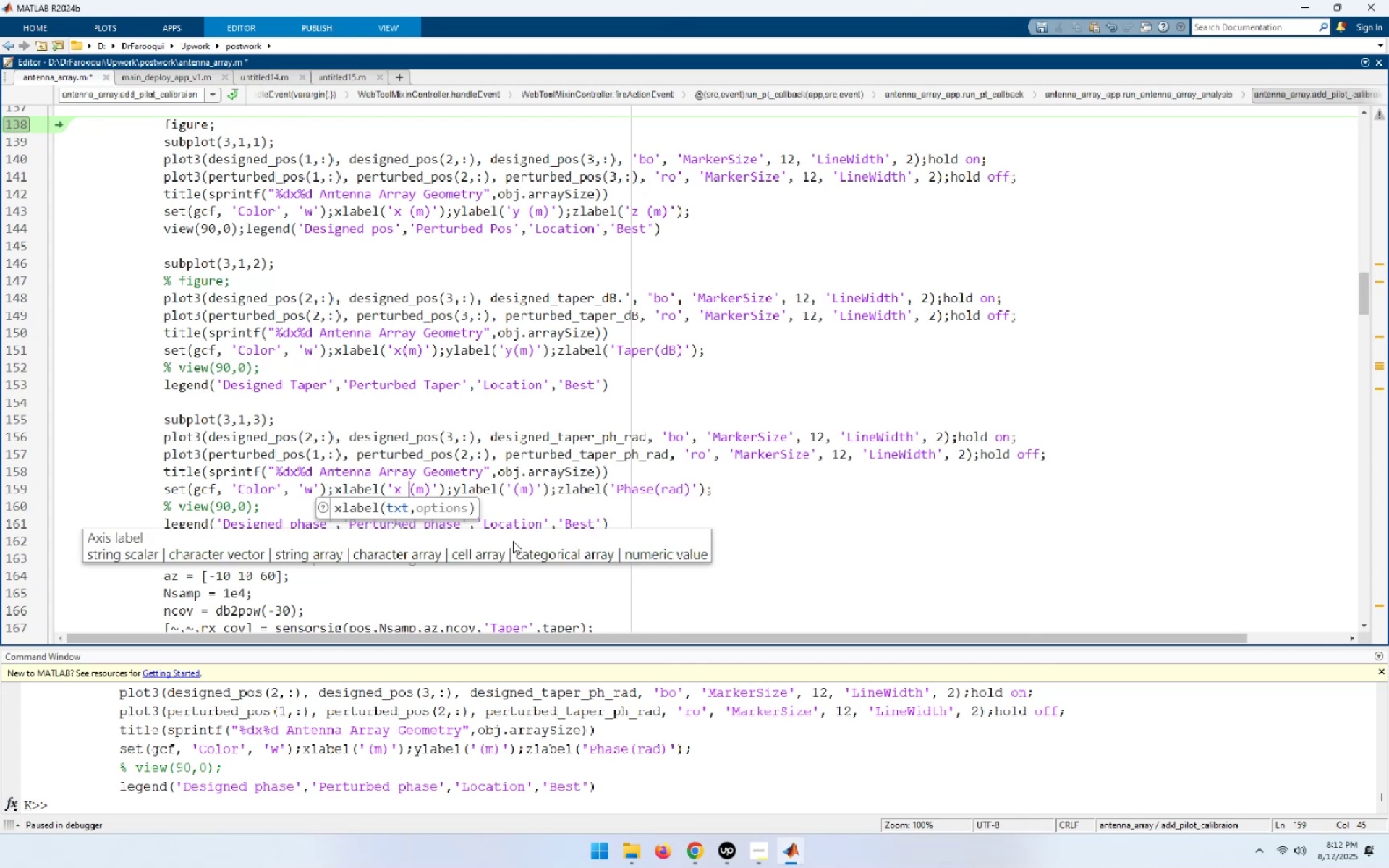 
hold_key(key=ArrowRight, duration=0.98)
 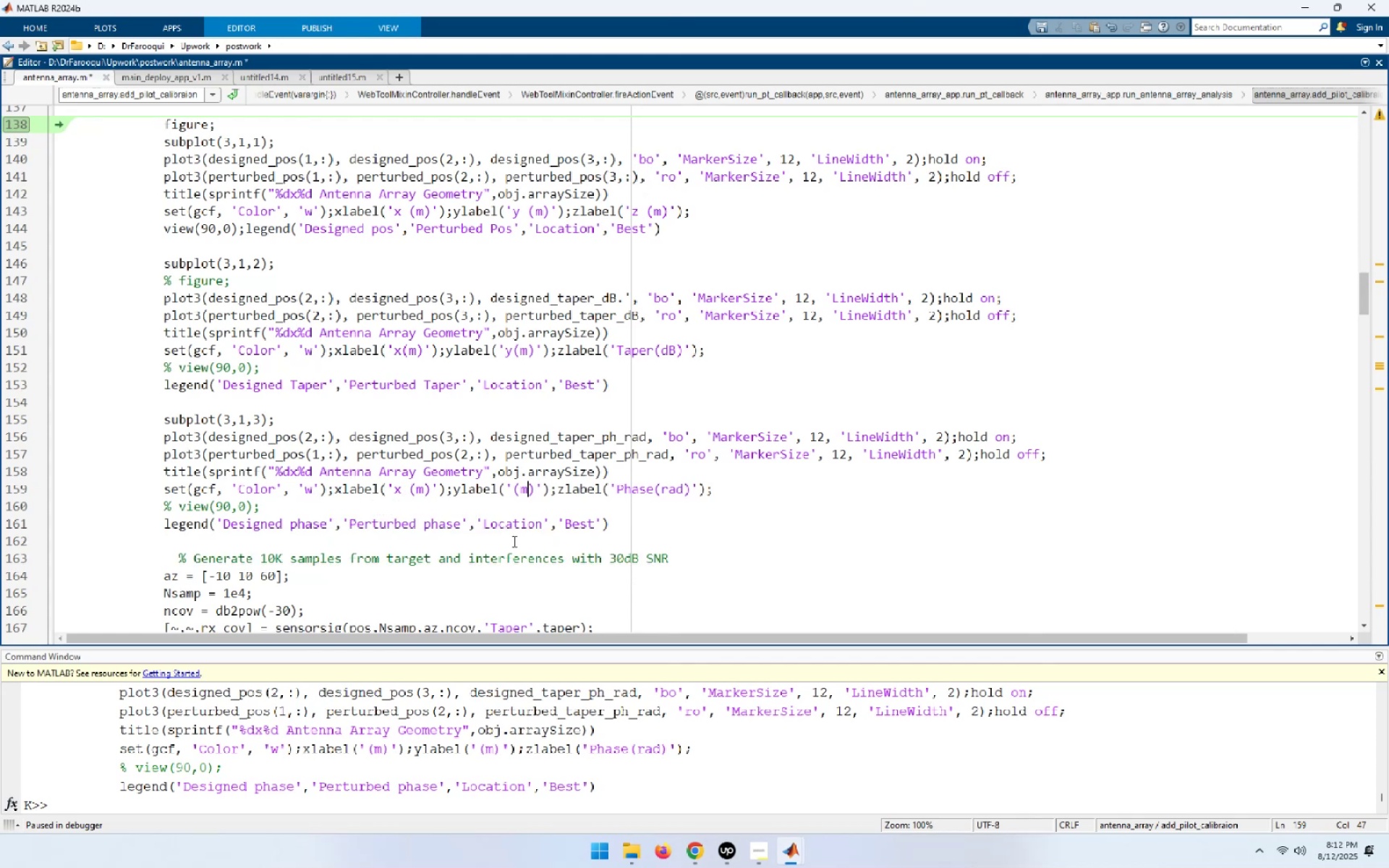 
key(ArrowLeft)
 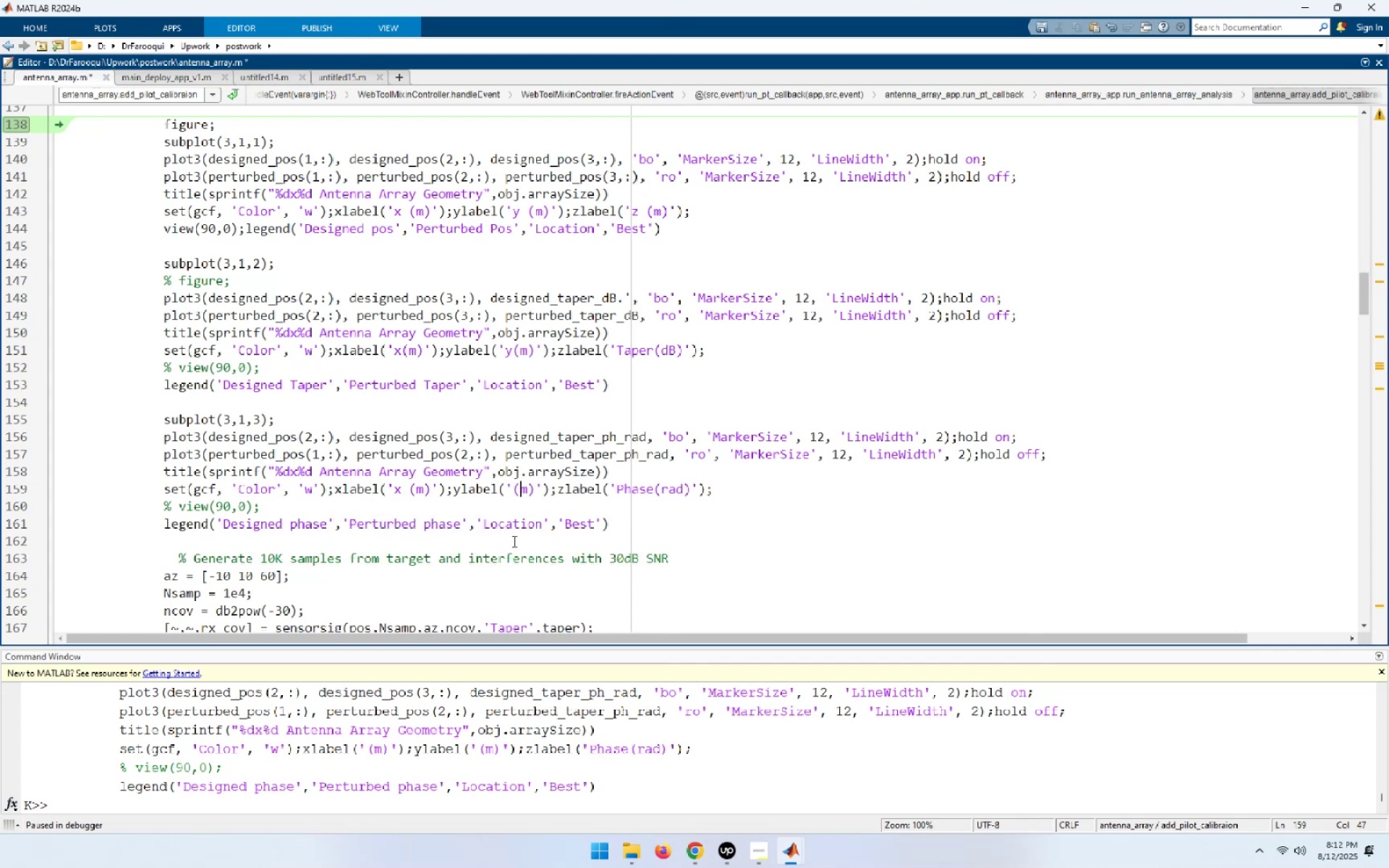 
key(ArrowLeft)
 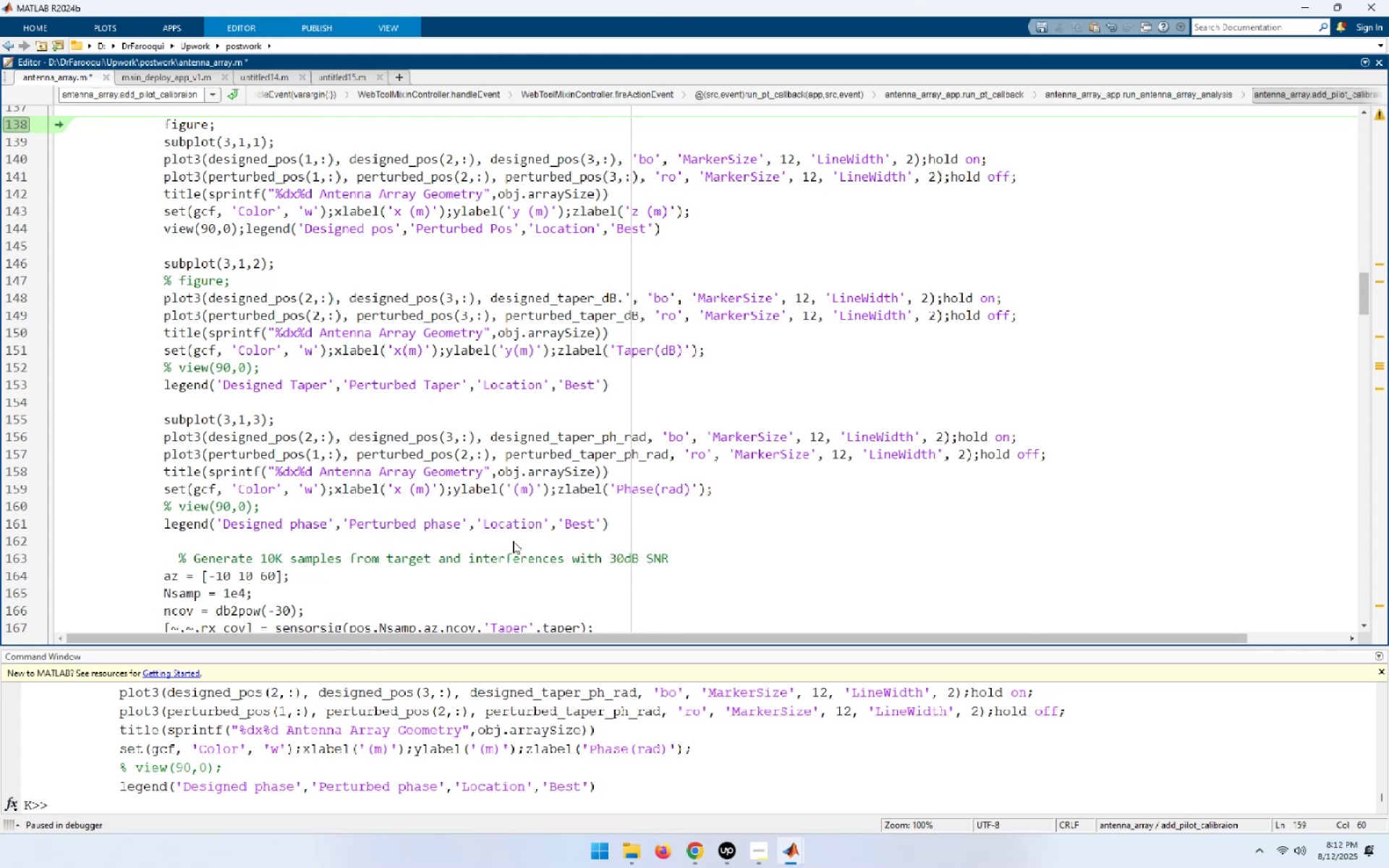 
key(Y)
 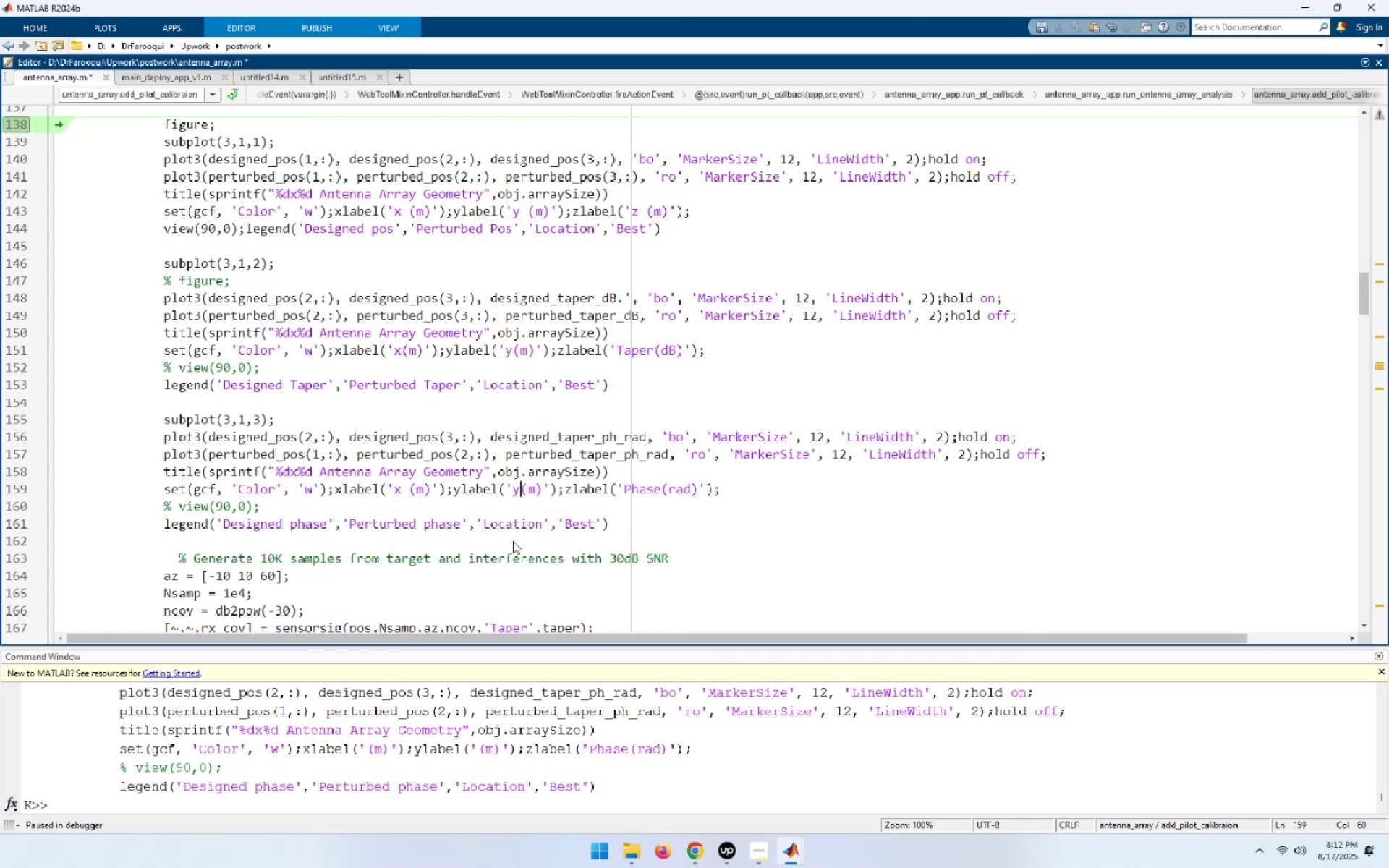 
key(Space)
 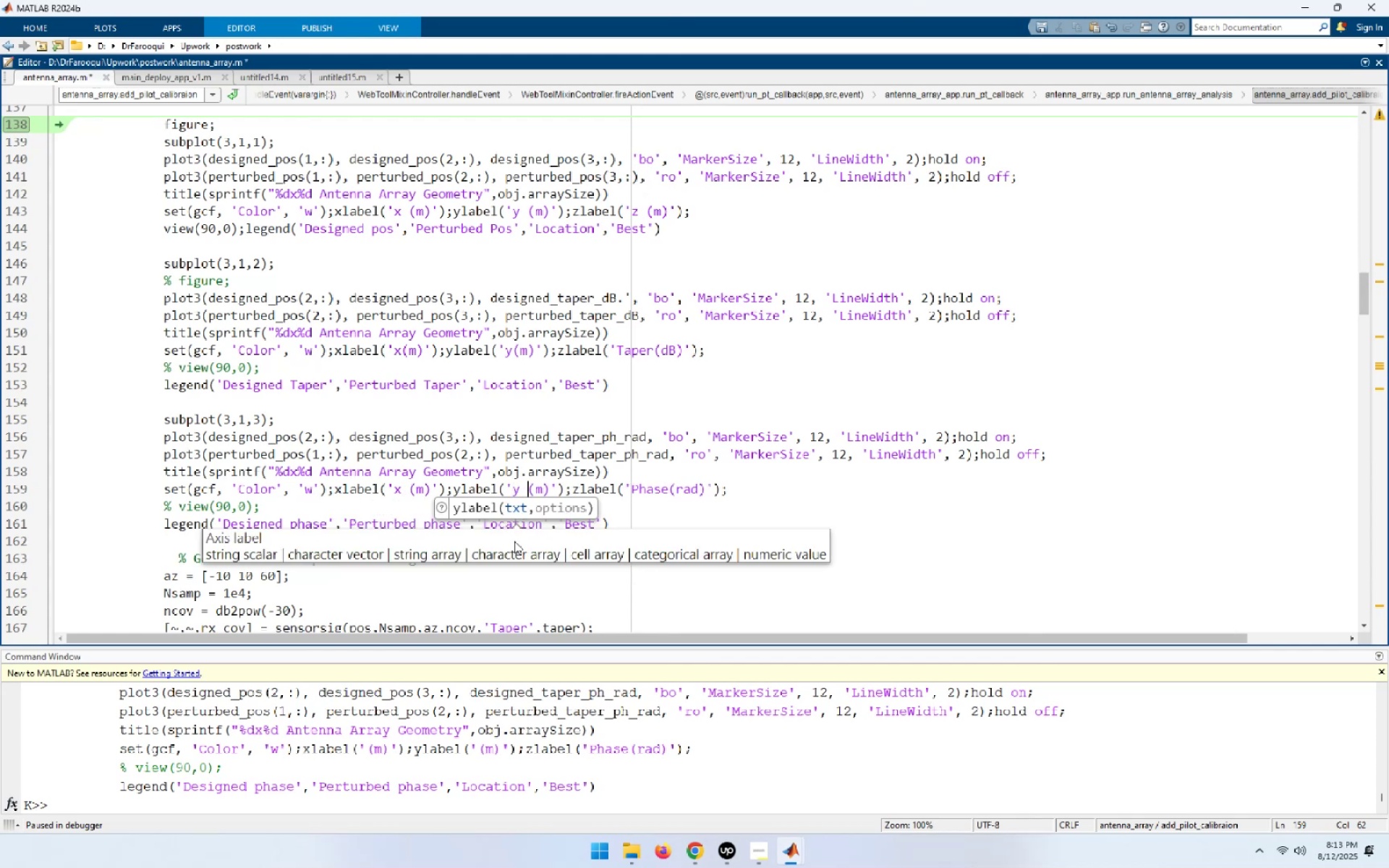 
left_click([700, 405])
 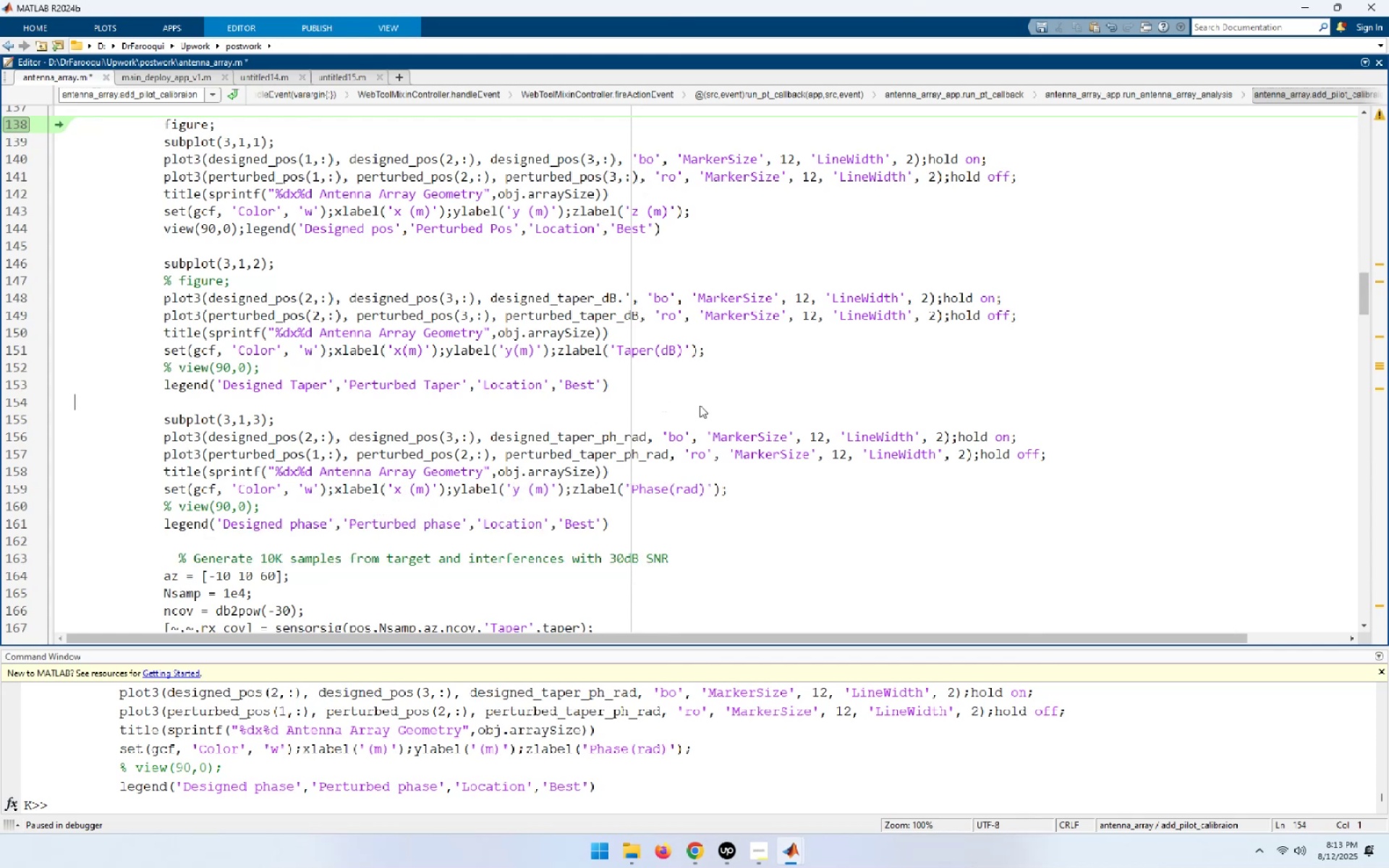 
scroll: coordinate [700, 405], scroll_direction: down, amount: 2.0
 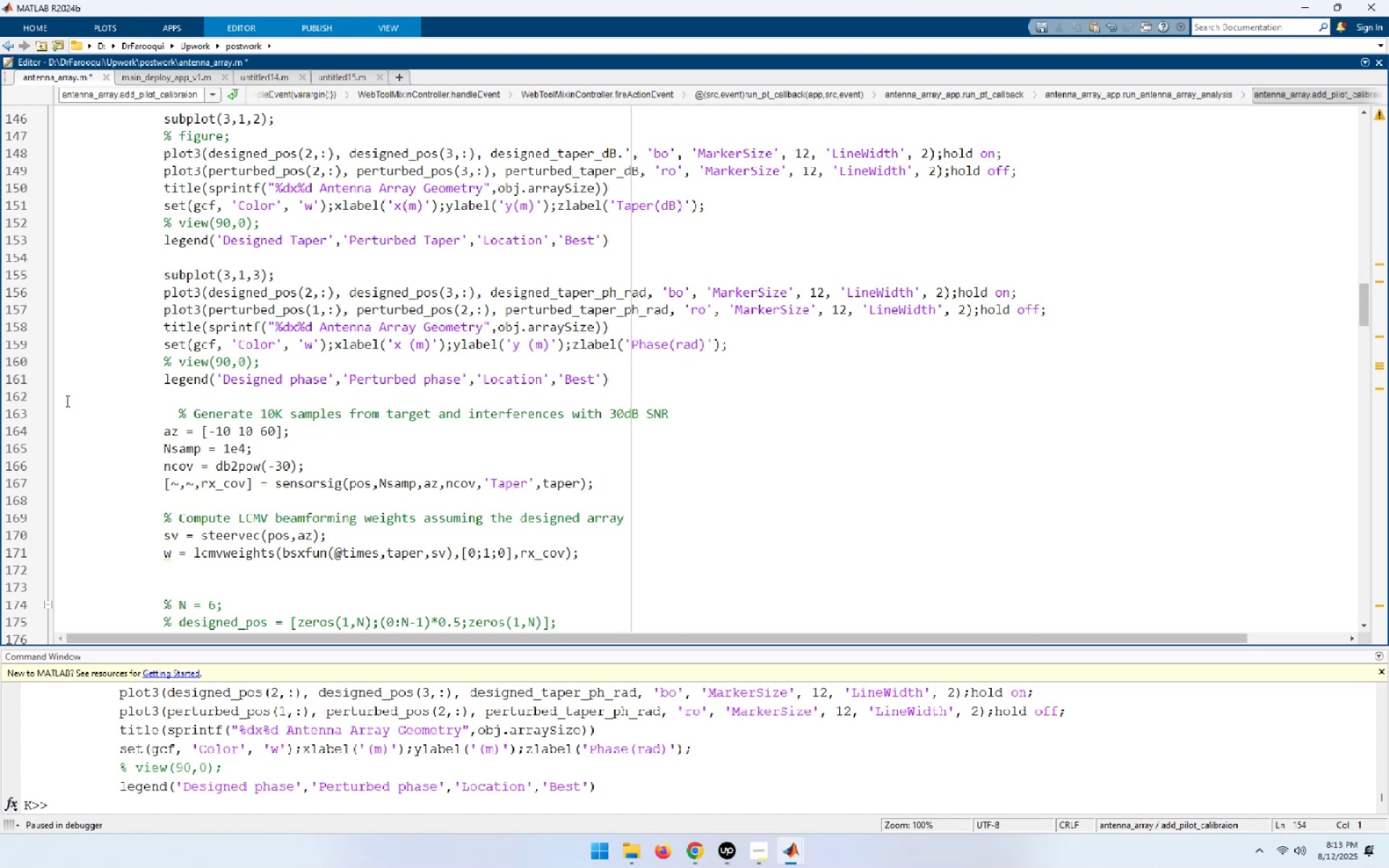 
left_click([175, 408])
 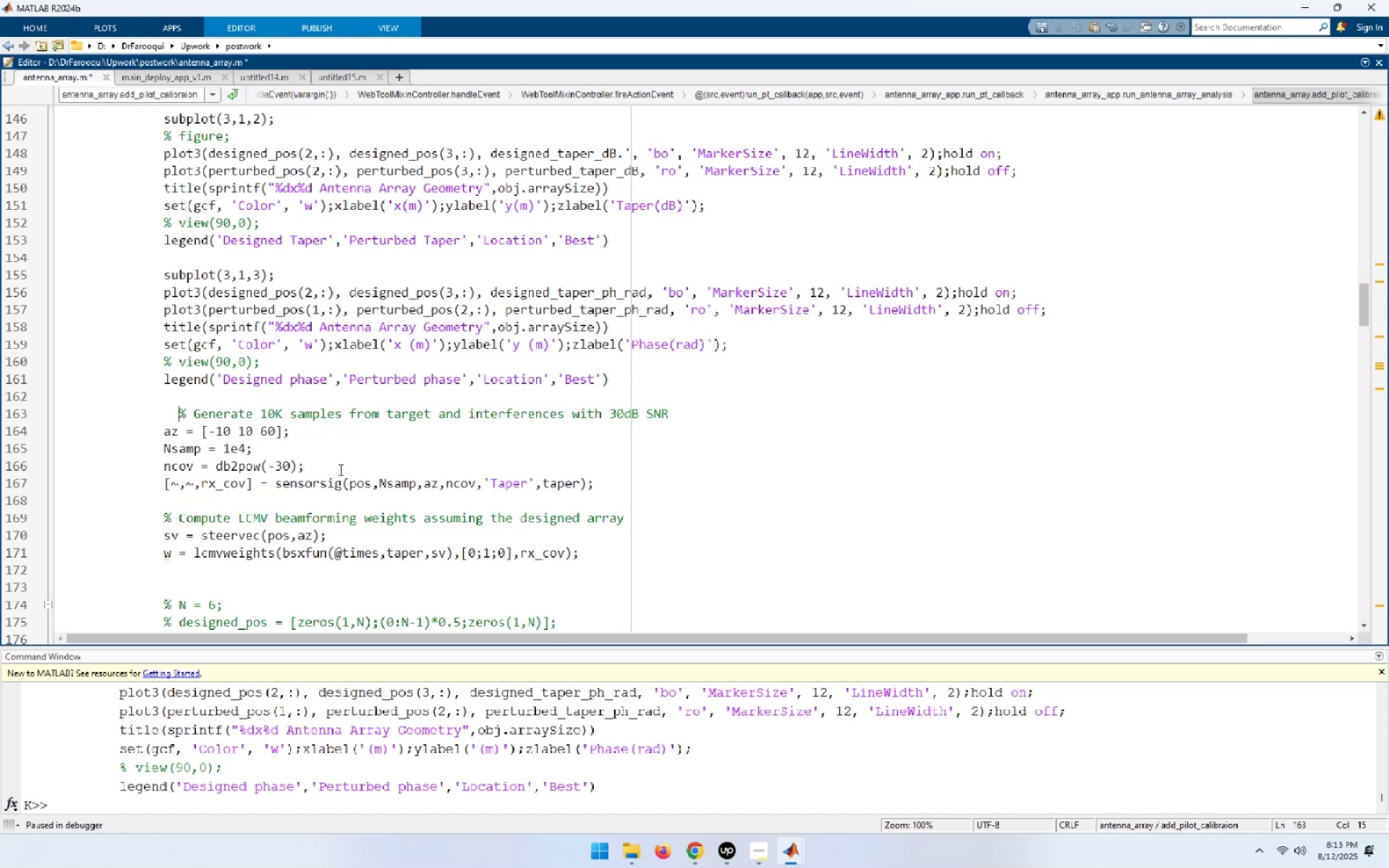 
key(Backspace)
 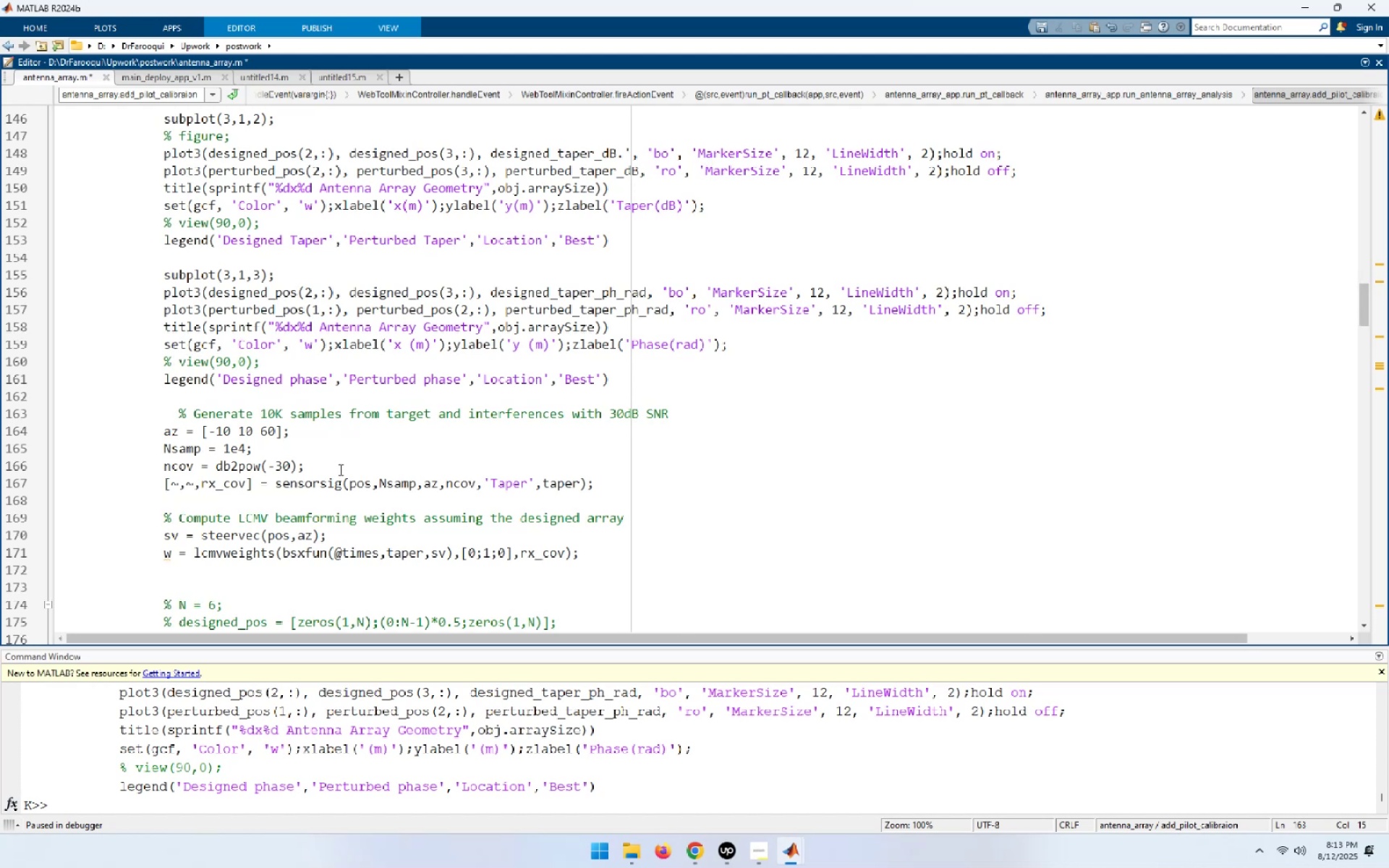 
key(Backspace)
 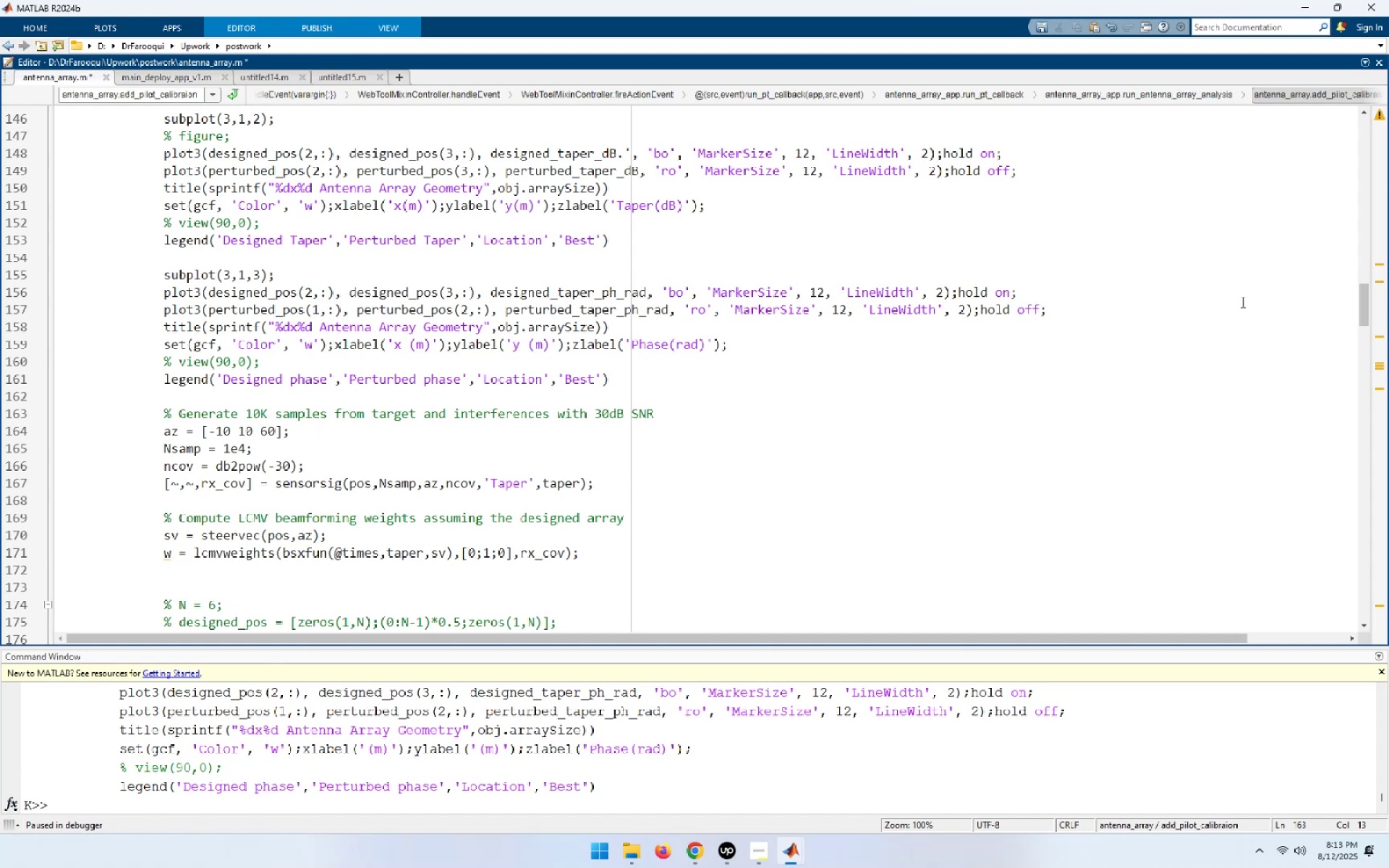 
wait(39.03)
 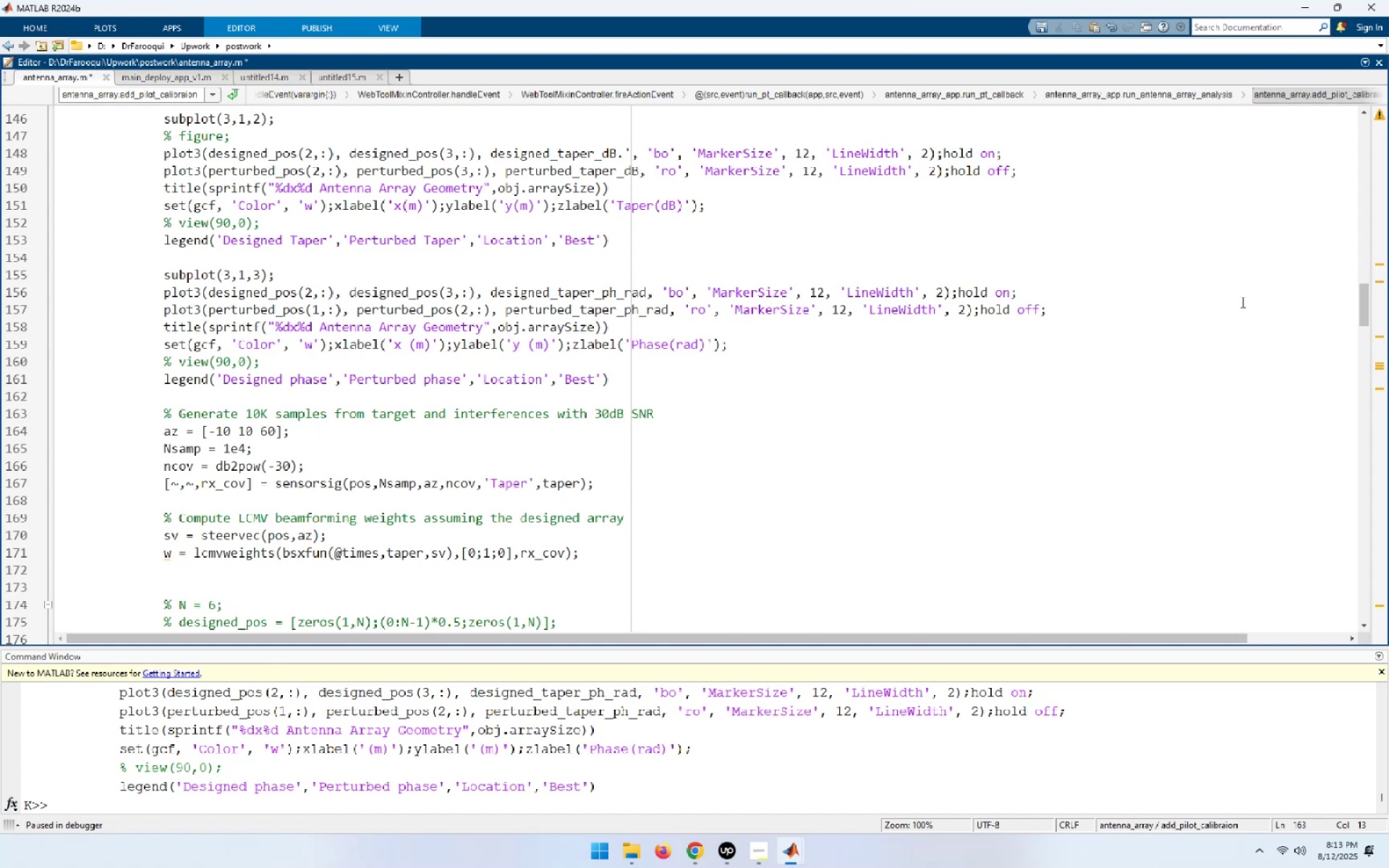 
scroll: coordinate [417, 454], scroll_direction: down, amount: 2.0
 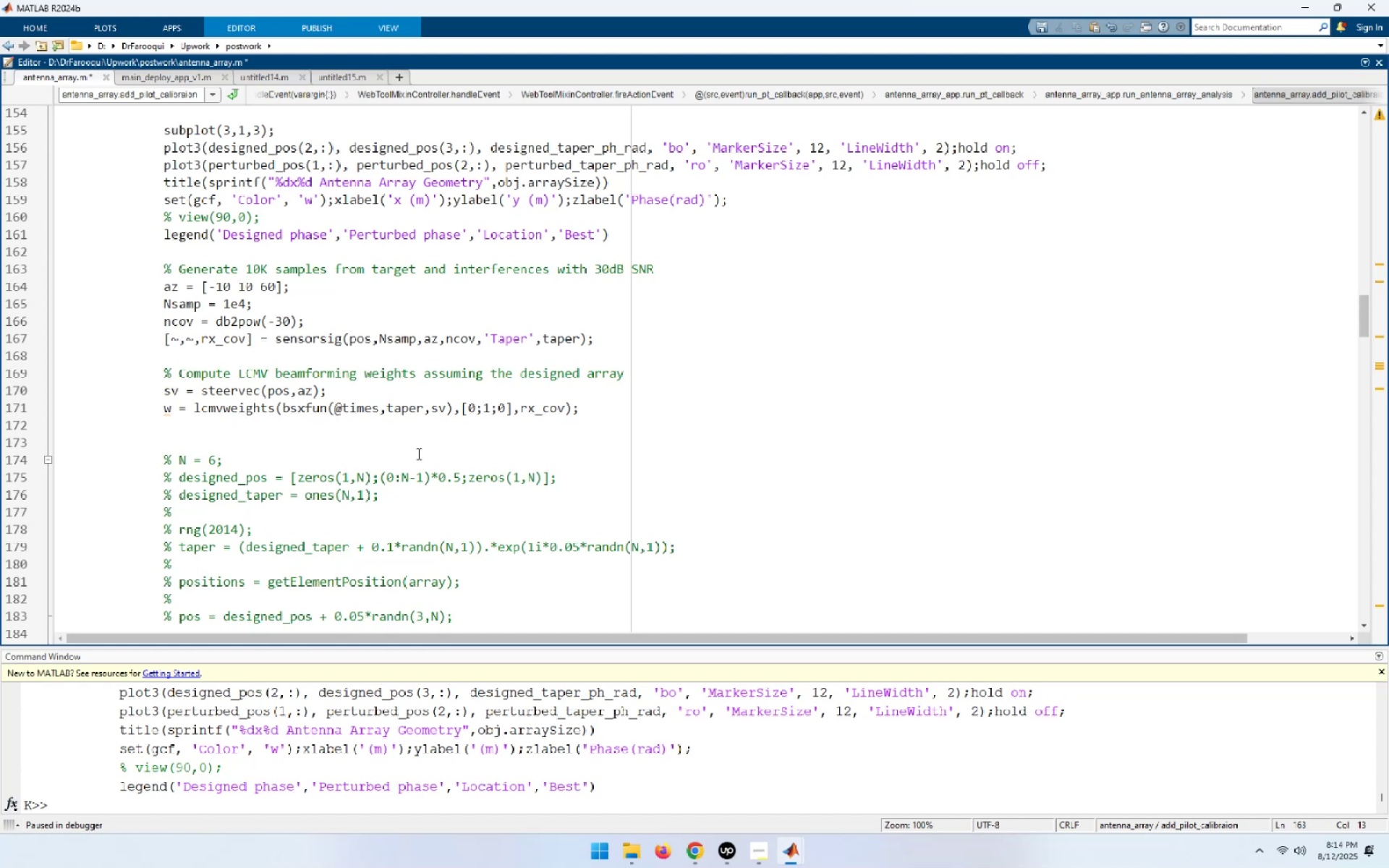 
wait(17.21)
 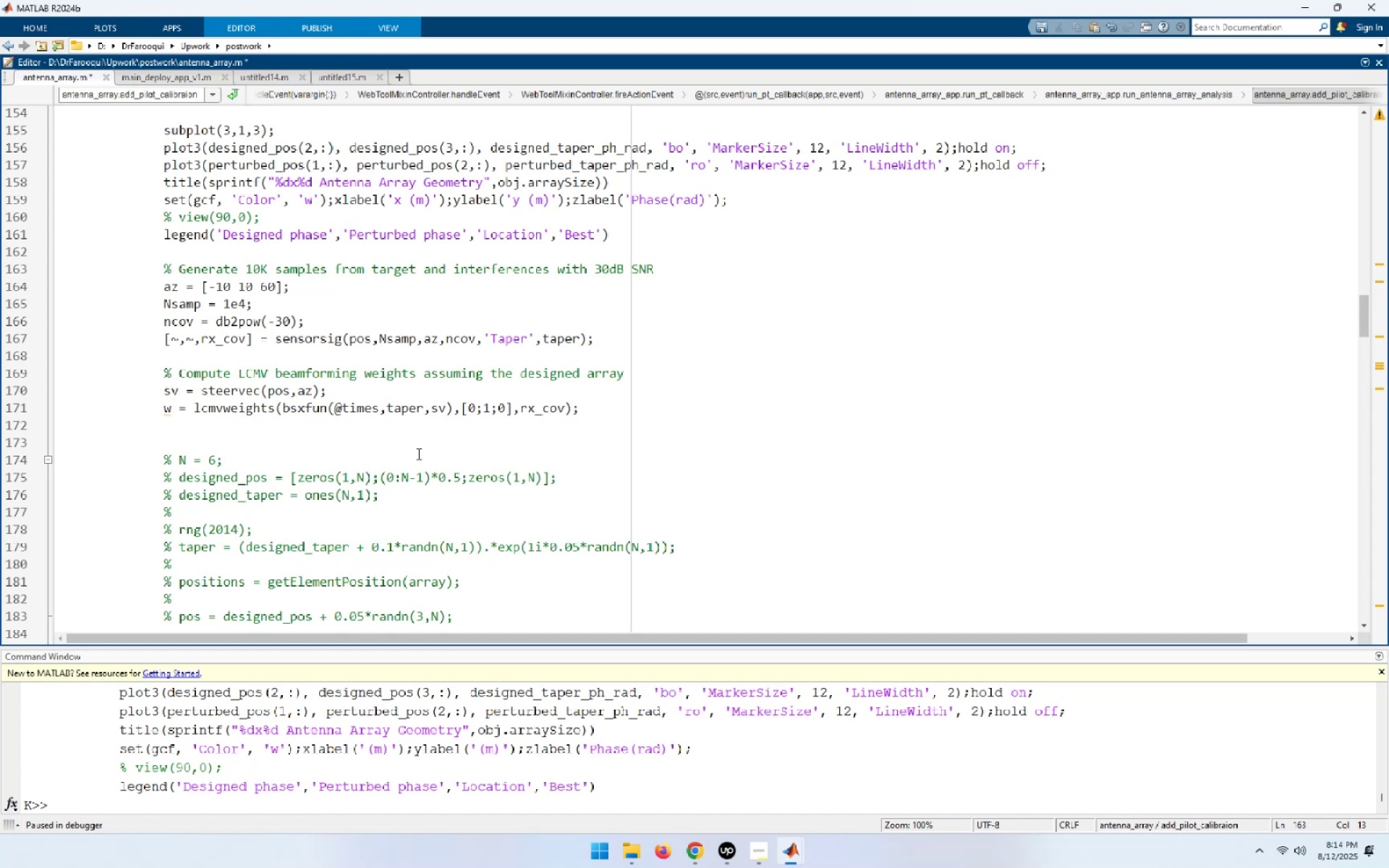 
scroll: coordinate [417, 454], scroll_direction: up, amount: 5.0
 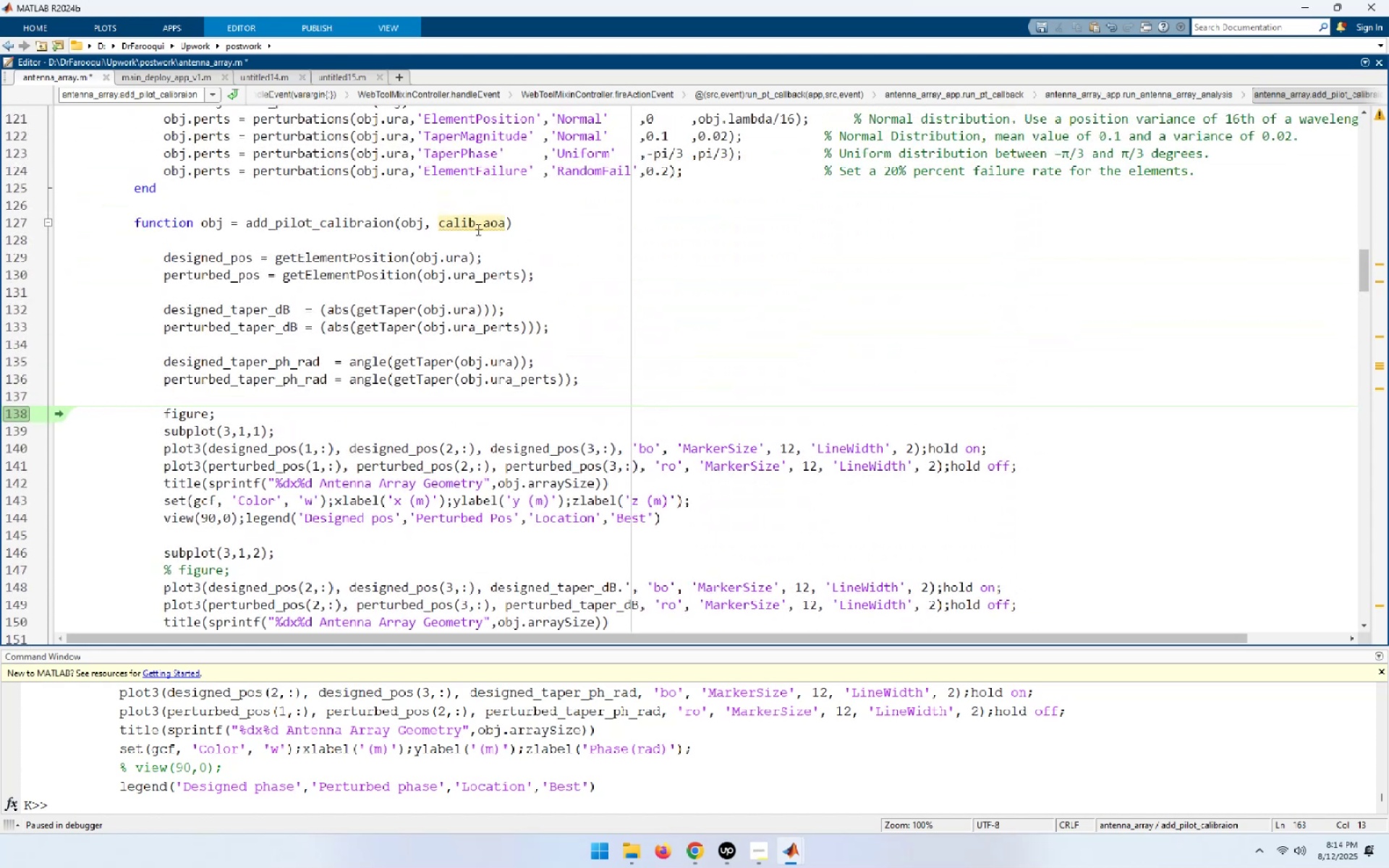 
double_click([477, 229])
 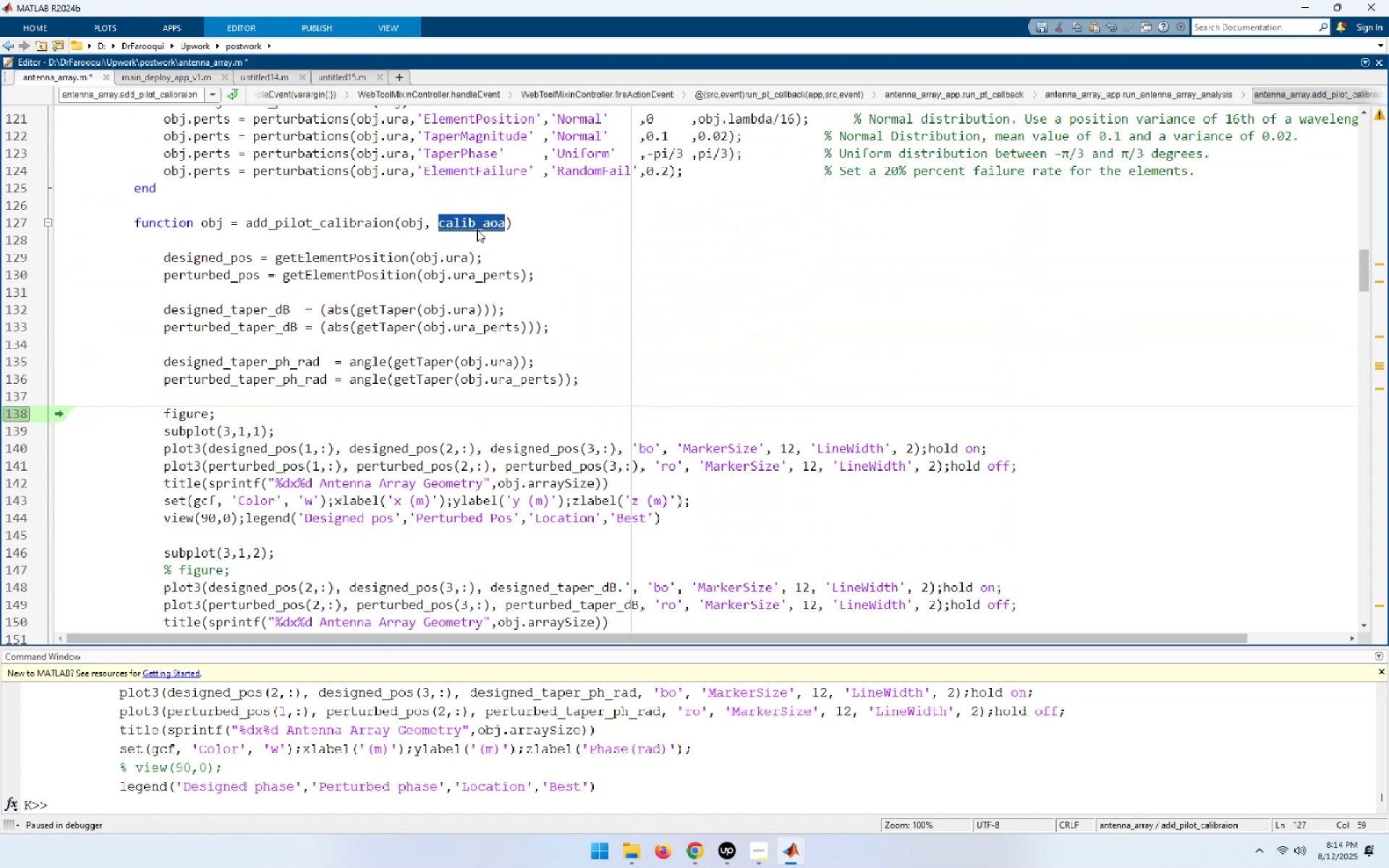 
key(Control+C)
 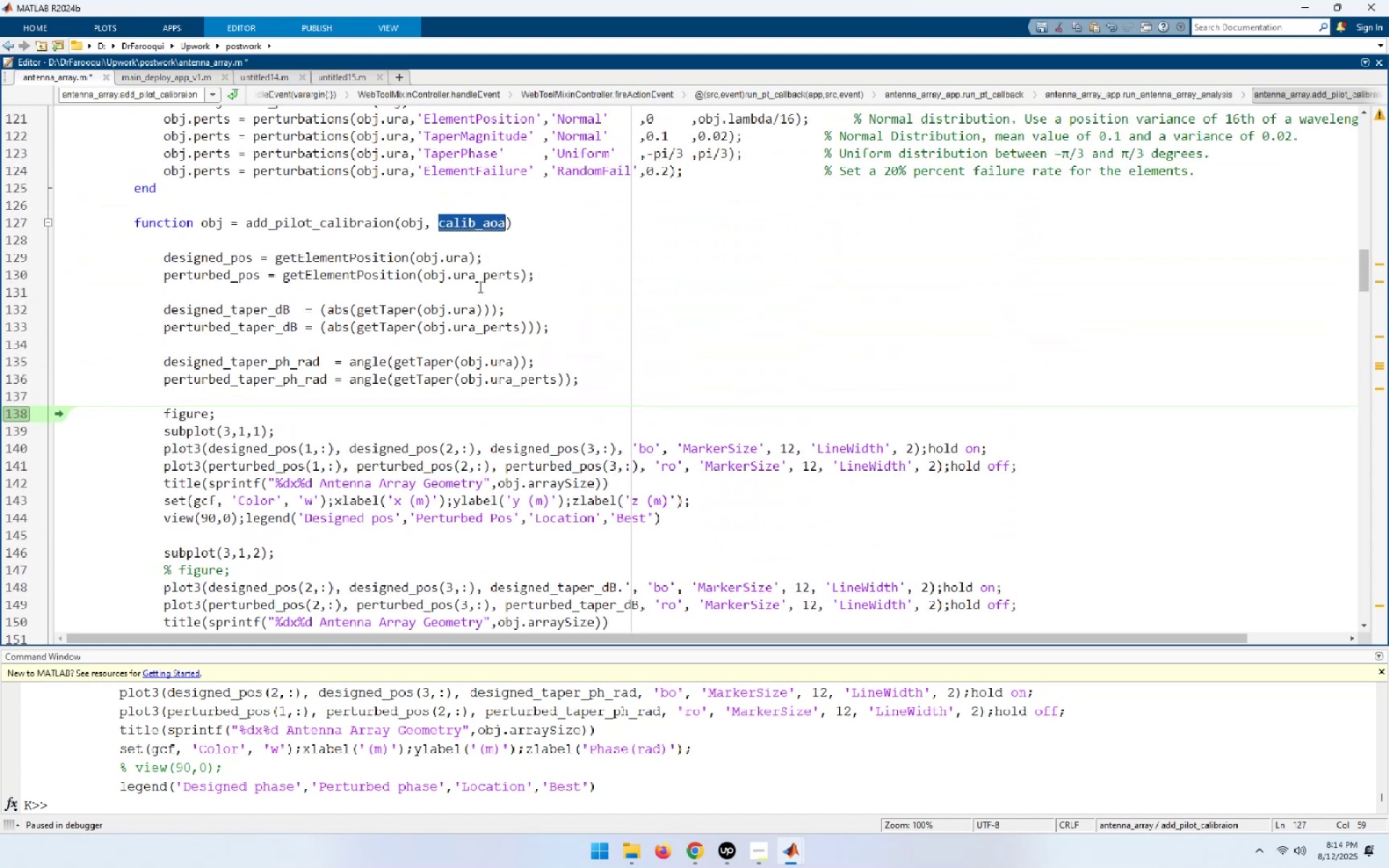 
scroll: coordinate [497, 486], scroll_direction: down, amount: 7.0
 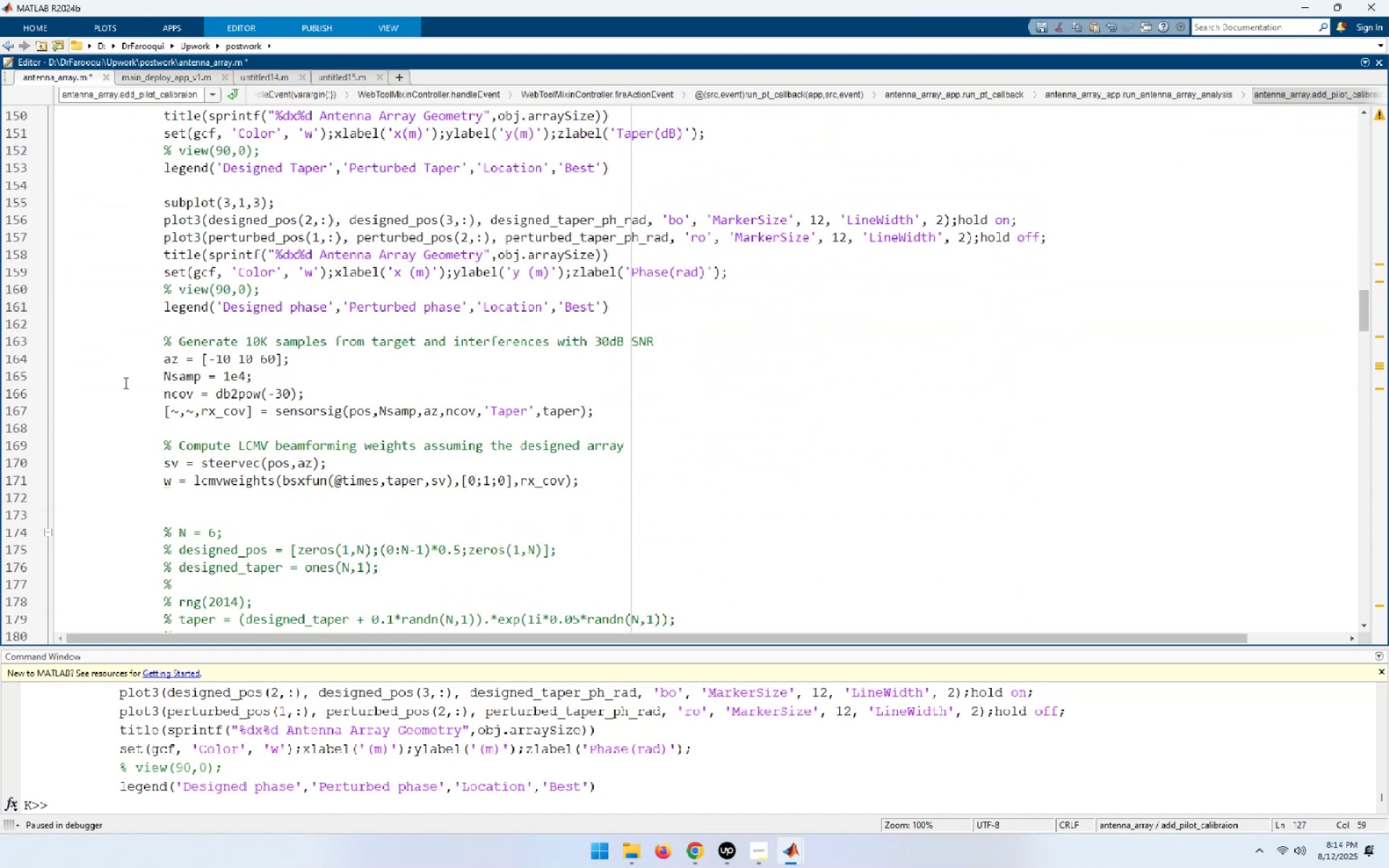 
wait(8.54)
 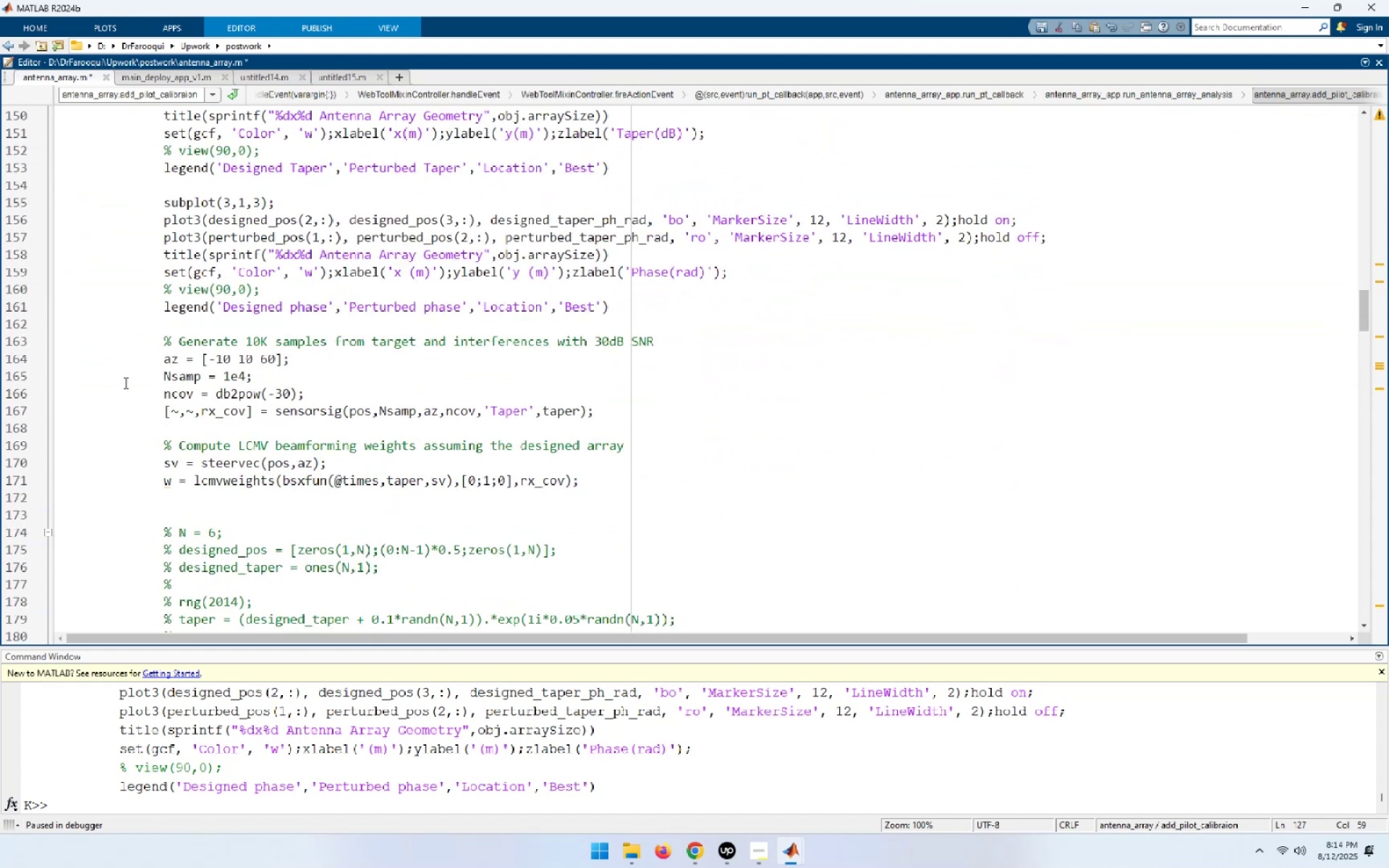 
double_click([360, 414])
 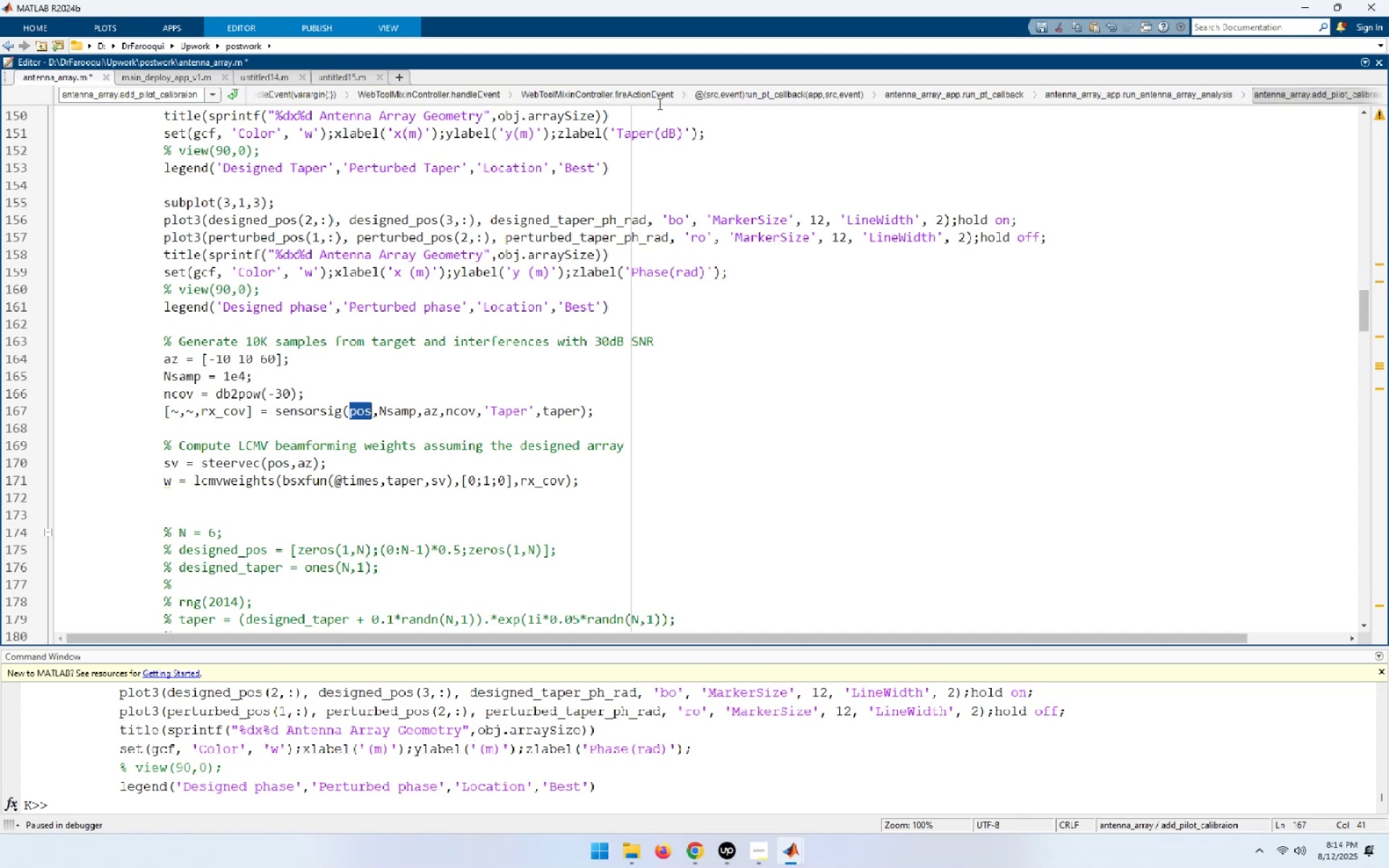 
wait(5.47)
 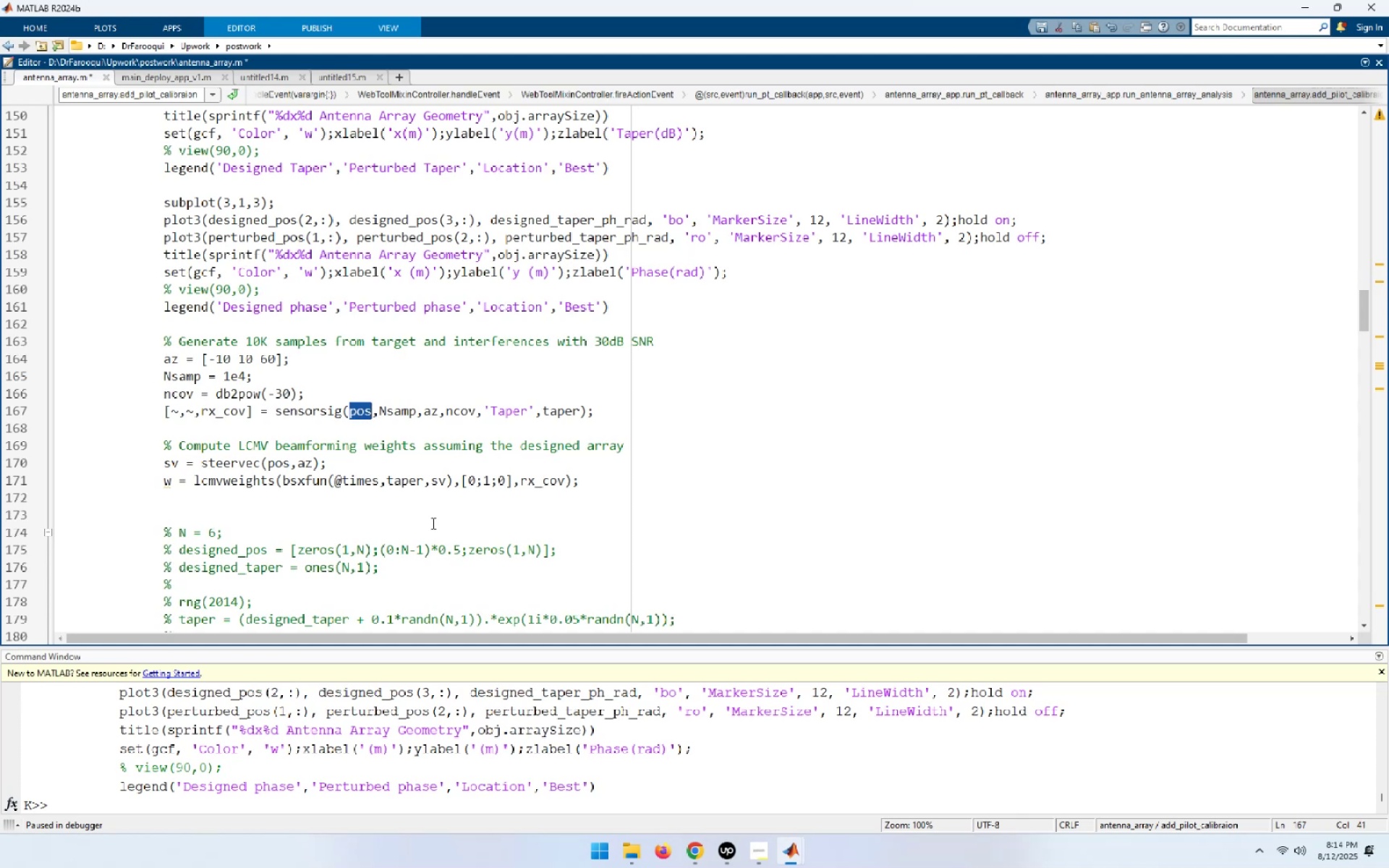 
left_click([348, 74])
 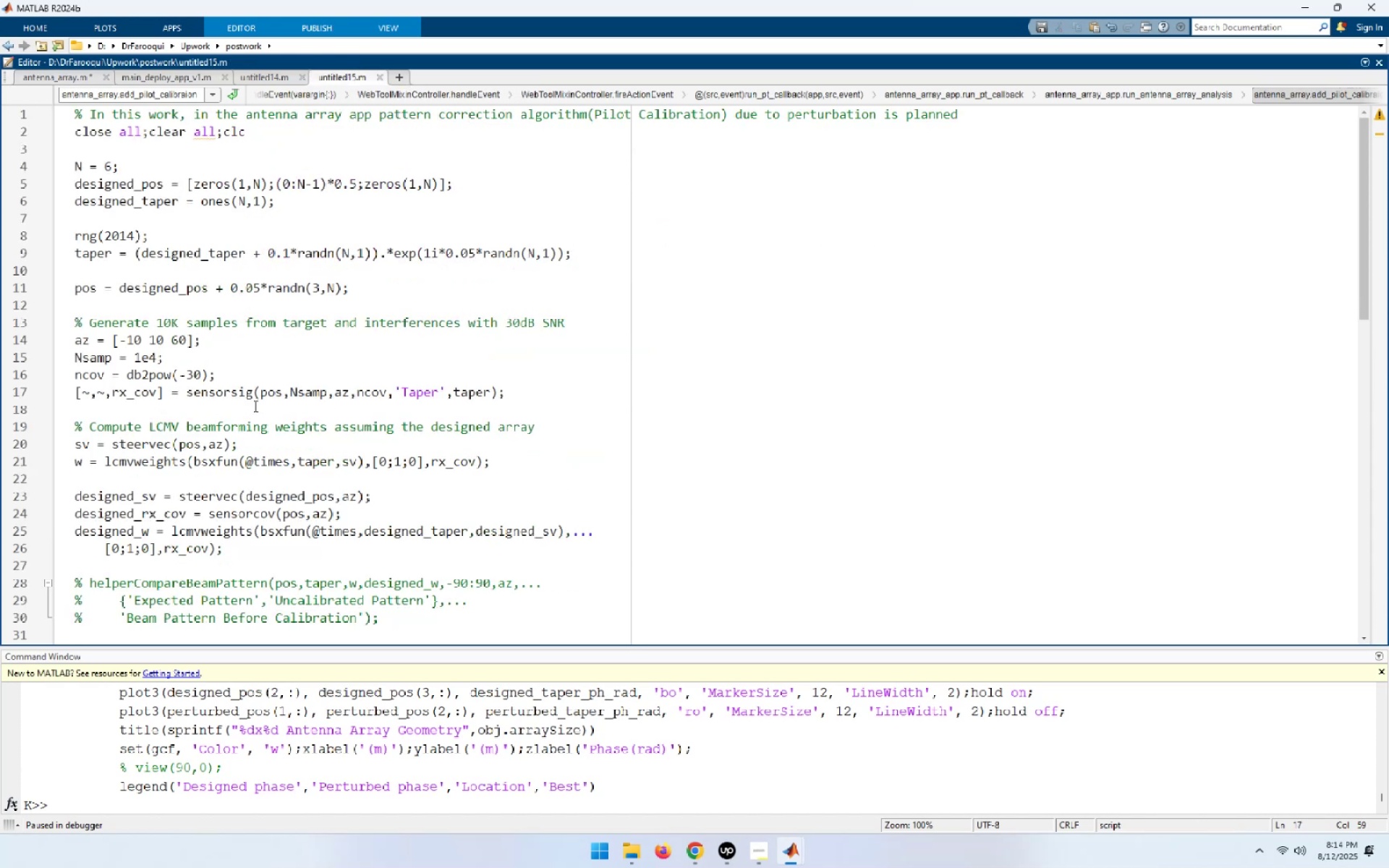 
double_click([267, 394])
 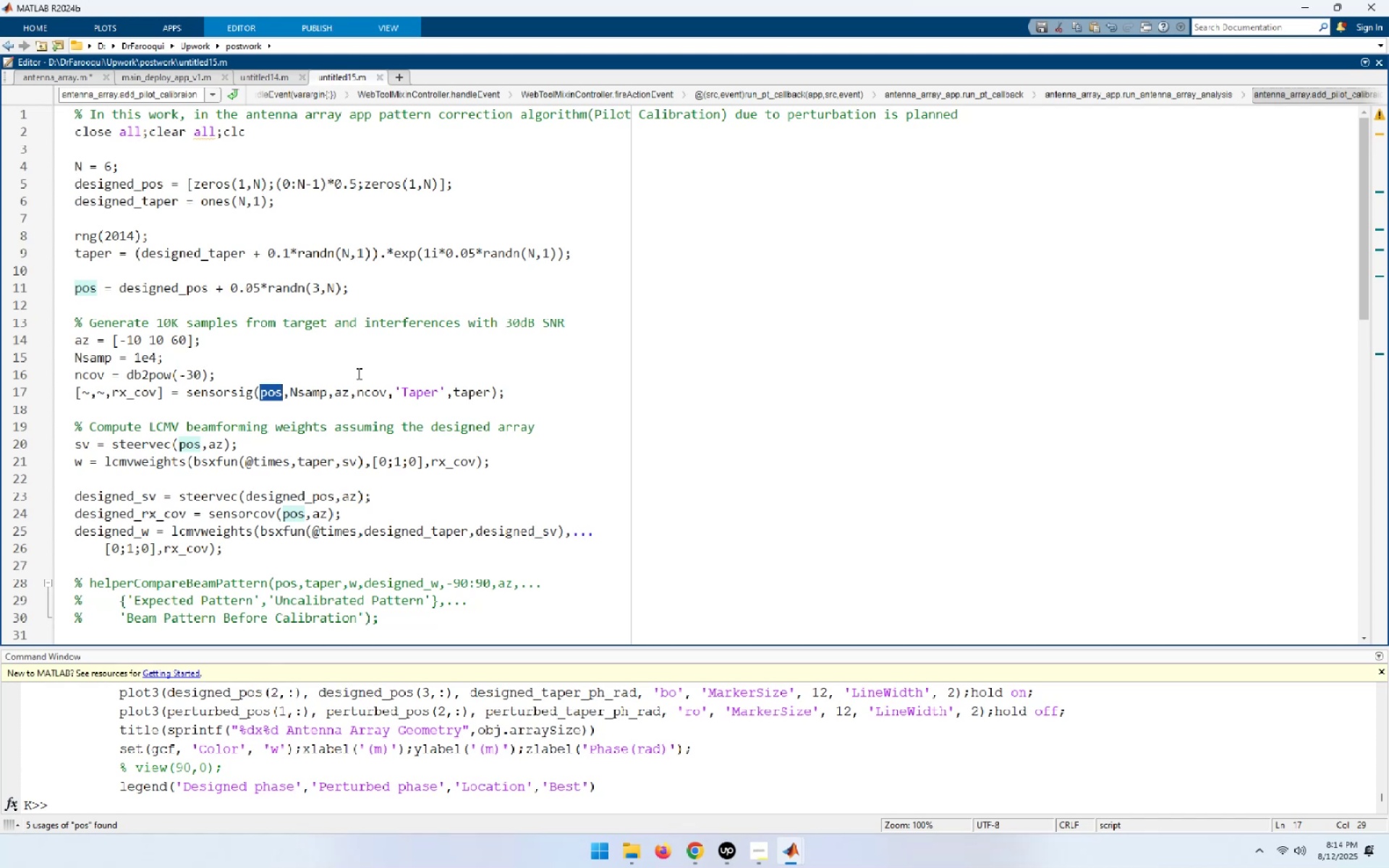 
wait(13.04)
 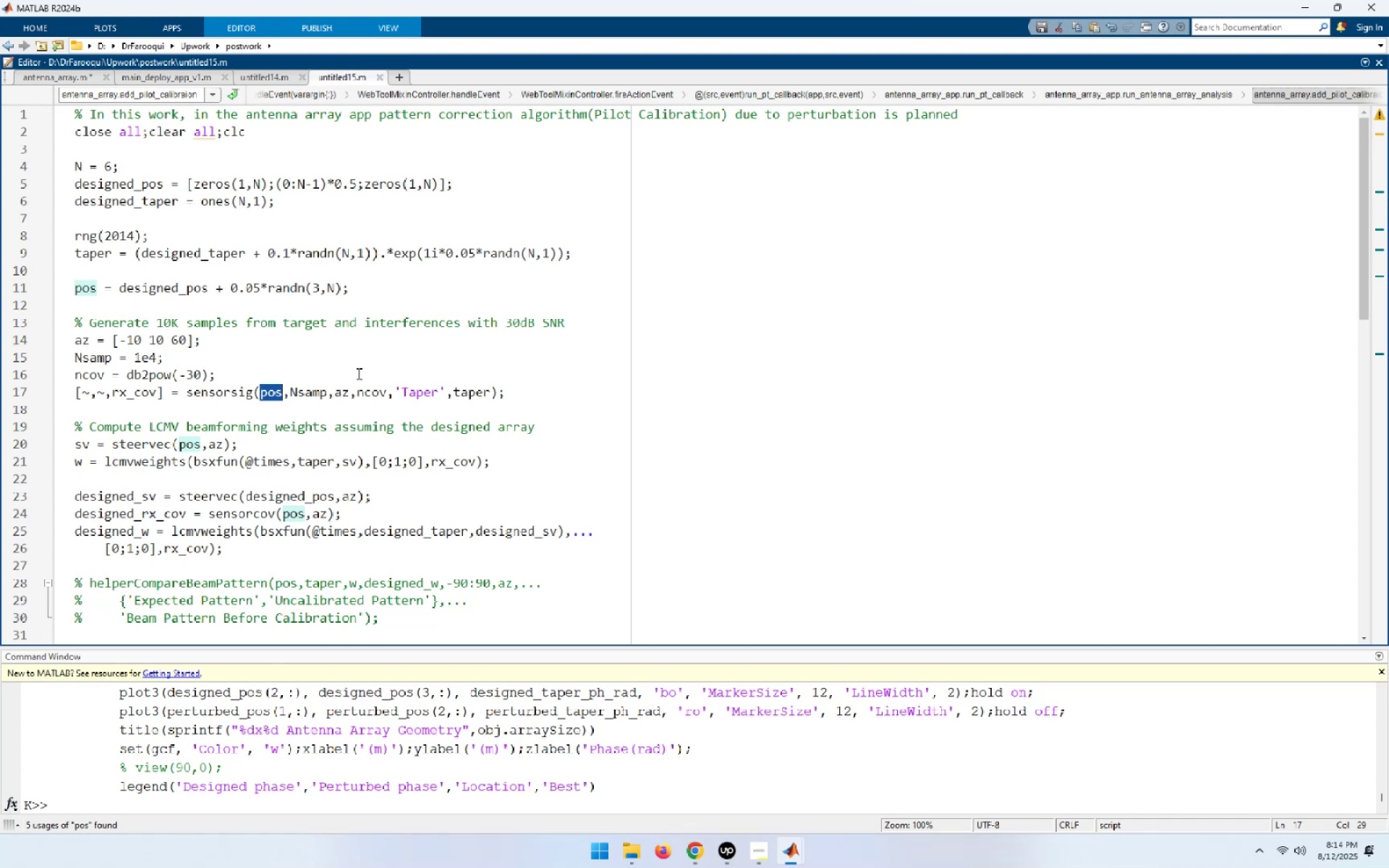 
left_click([58, 76])
 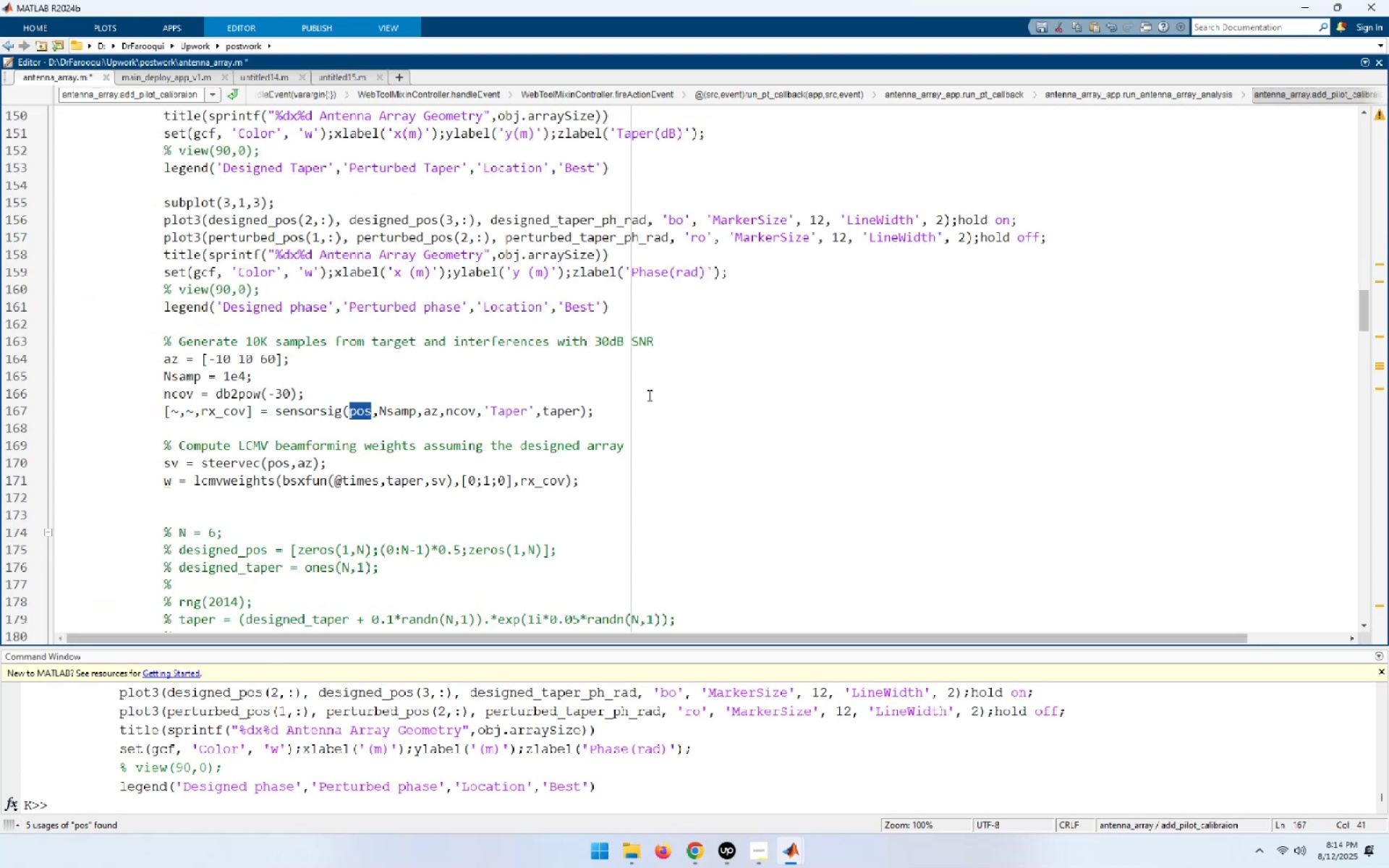 
left_click([648, 395])
 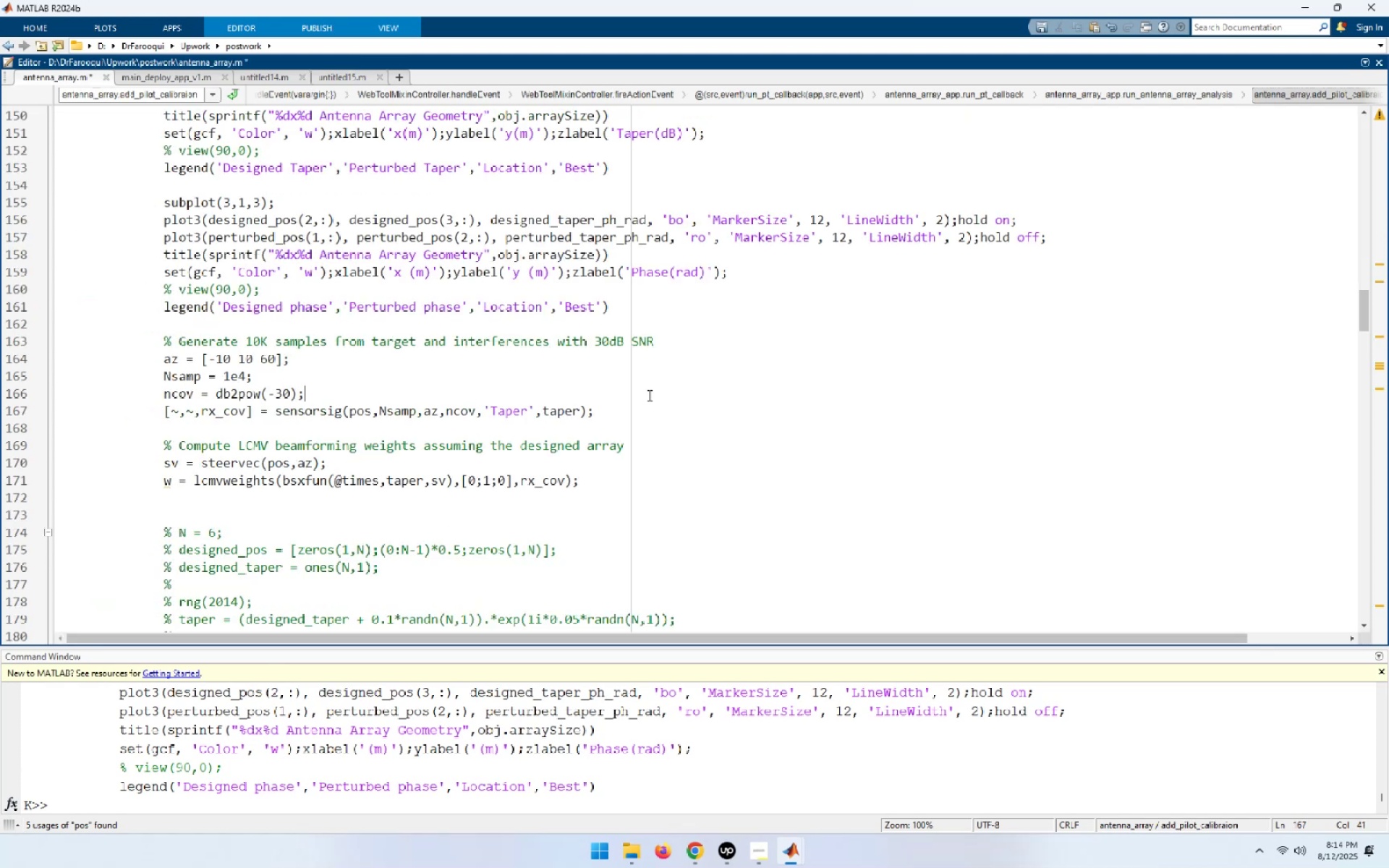 
key(Control+S)
 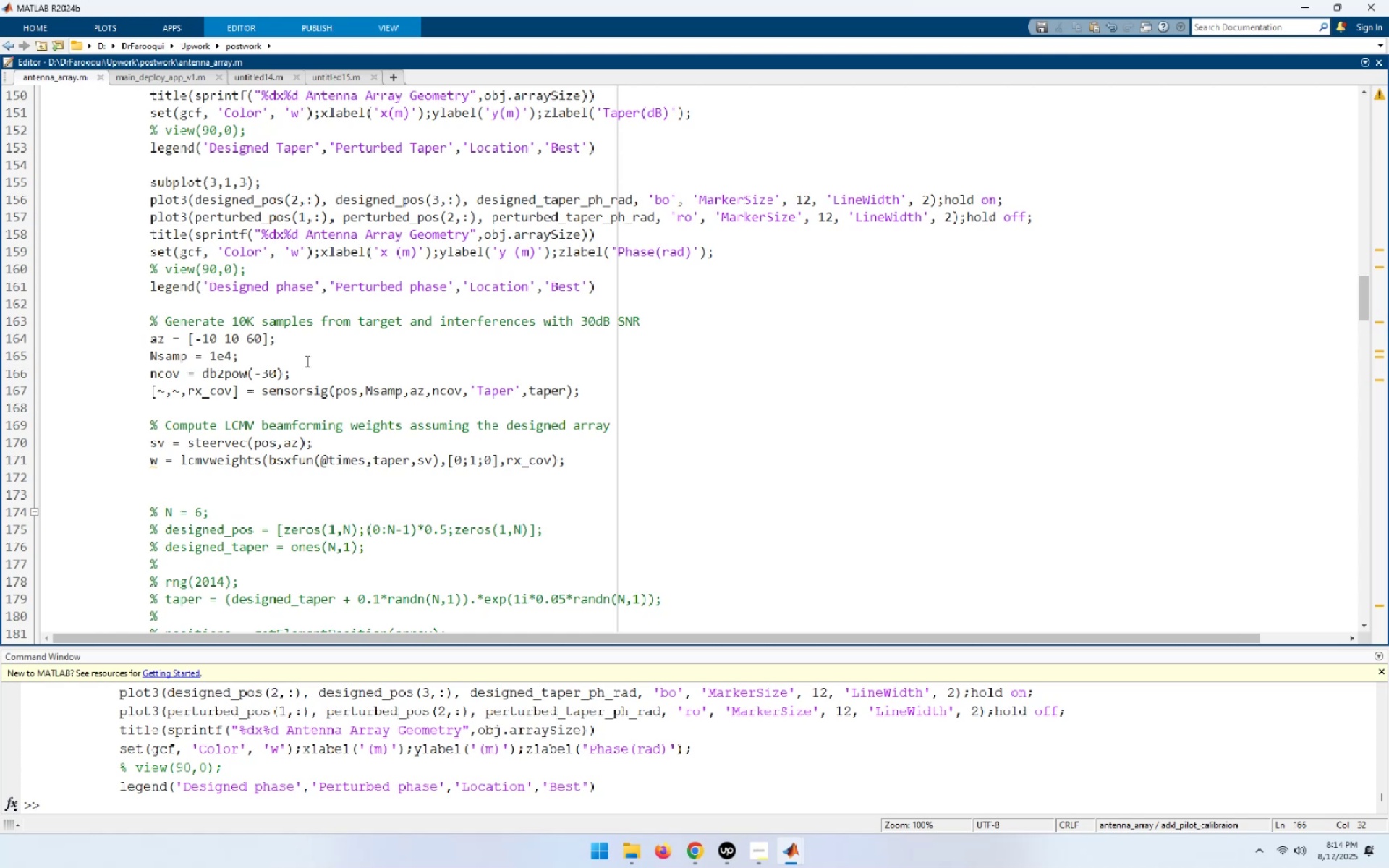 
scroll: coordinate [306, 361], scroll_direction: up, amount: 2.0
 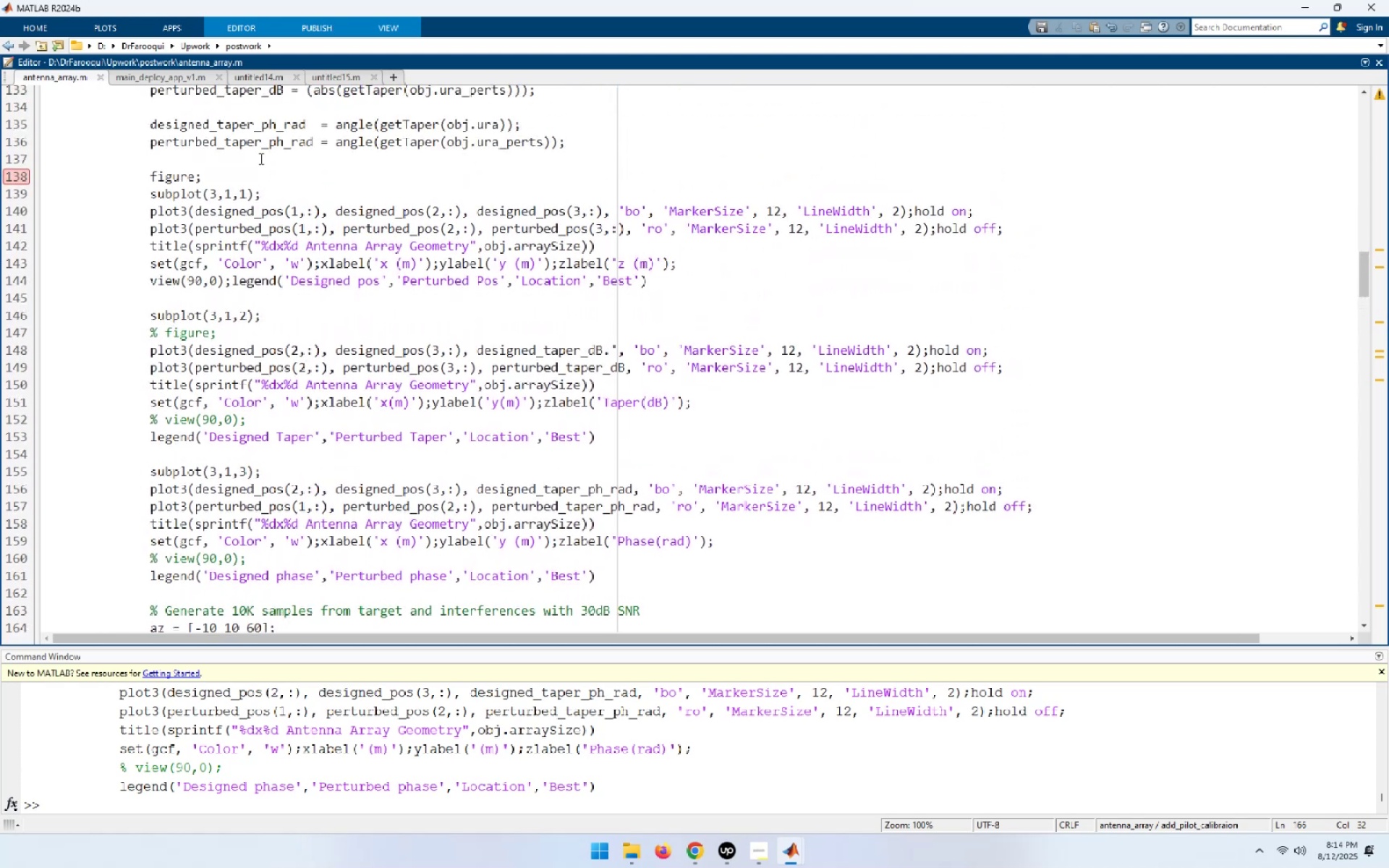 
double_click([260, 148])
 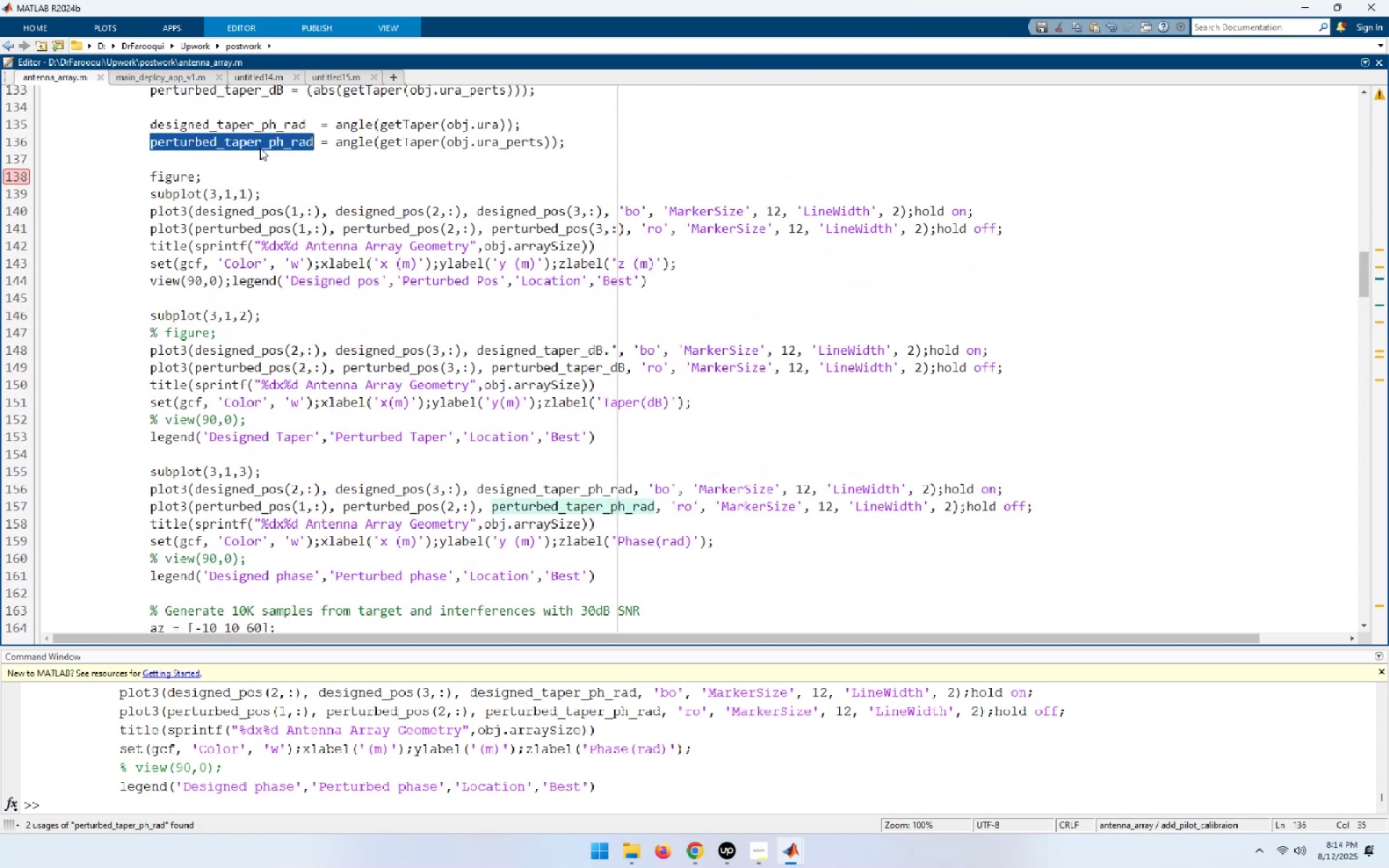 
scroll: coordinate [292, 269], scroll_direction: up, amount: 2.0
 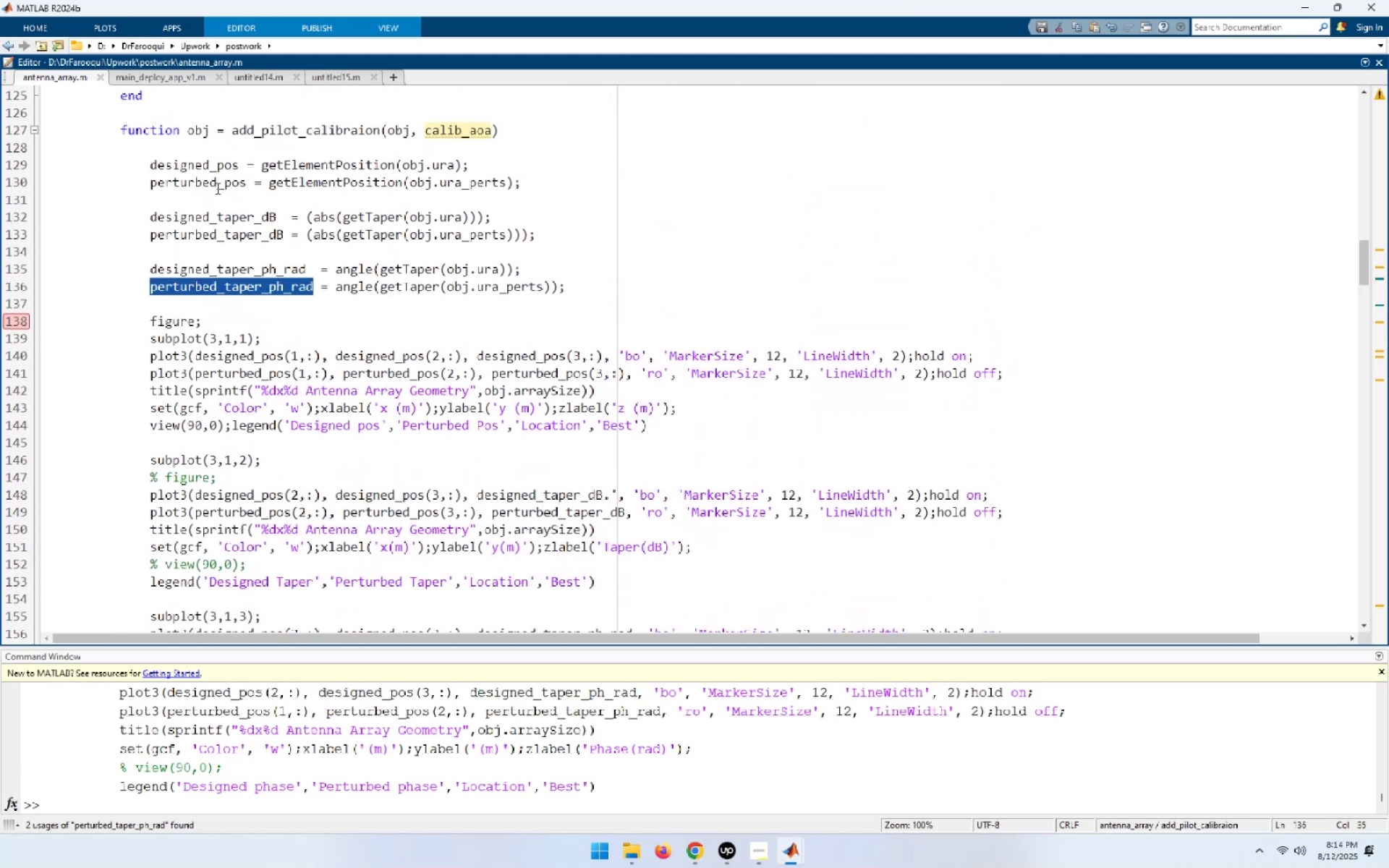 
double_click([216, 188])
 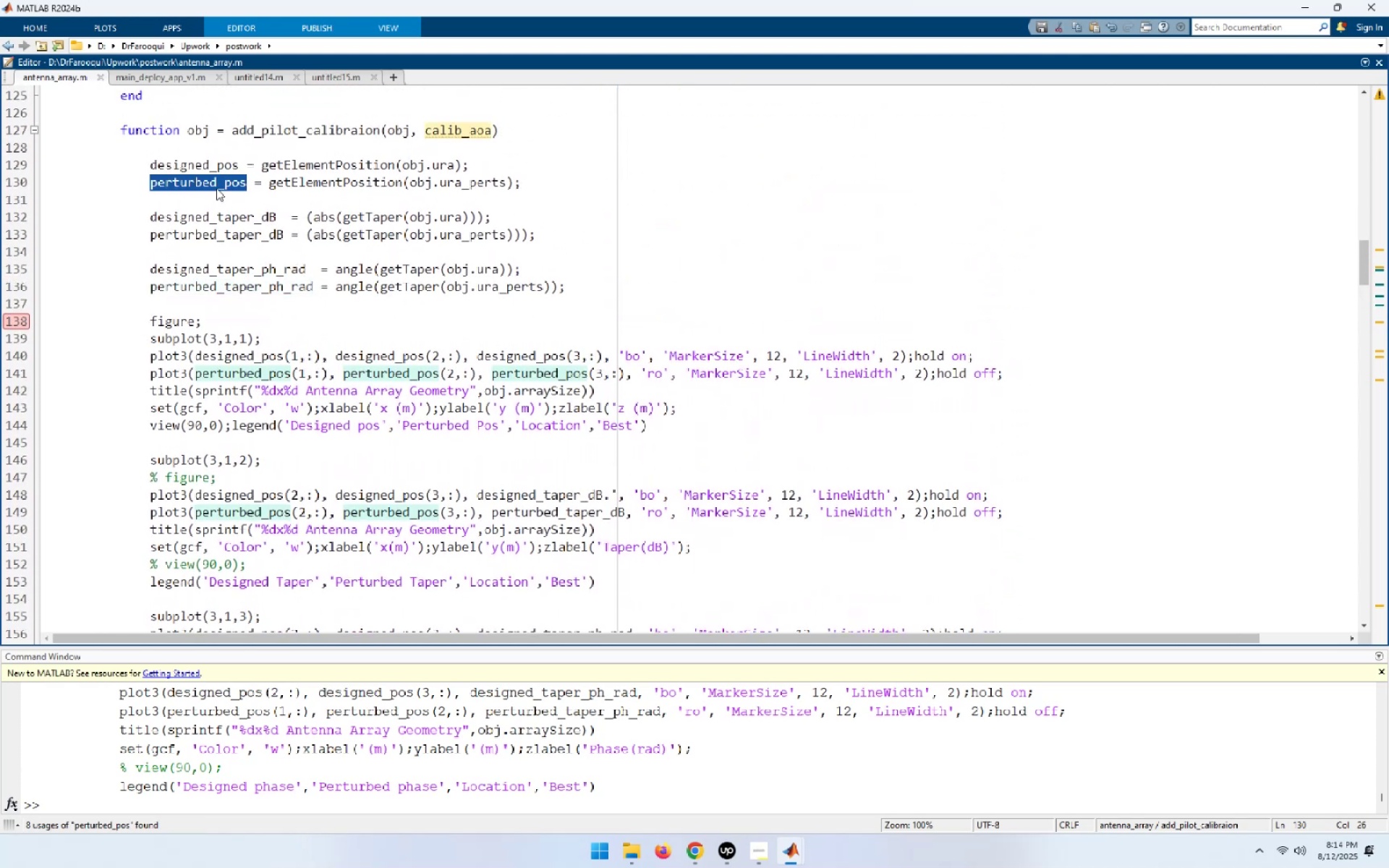 
hold_key(key=ControlLeft, duration=0.45)
 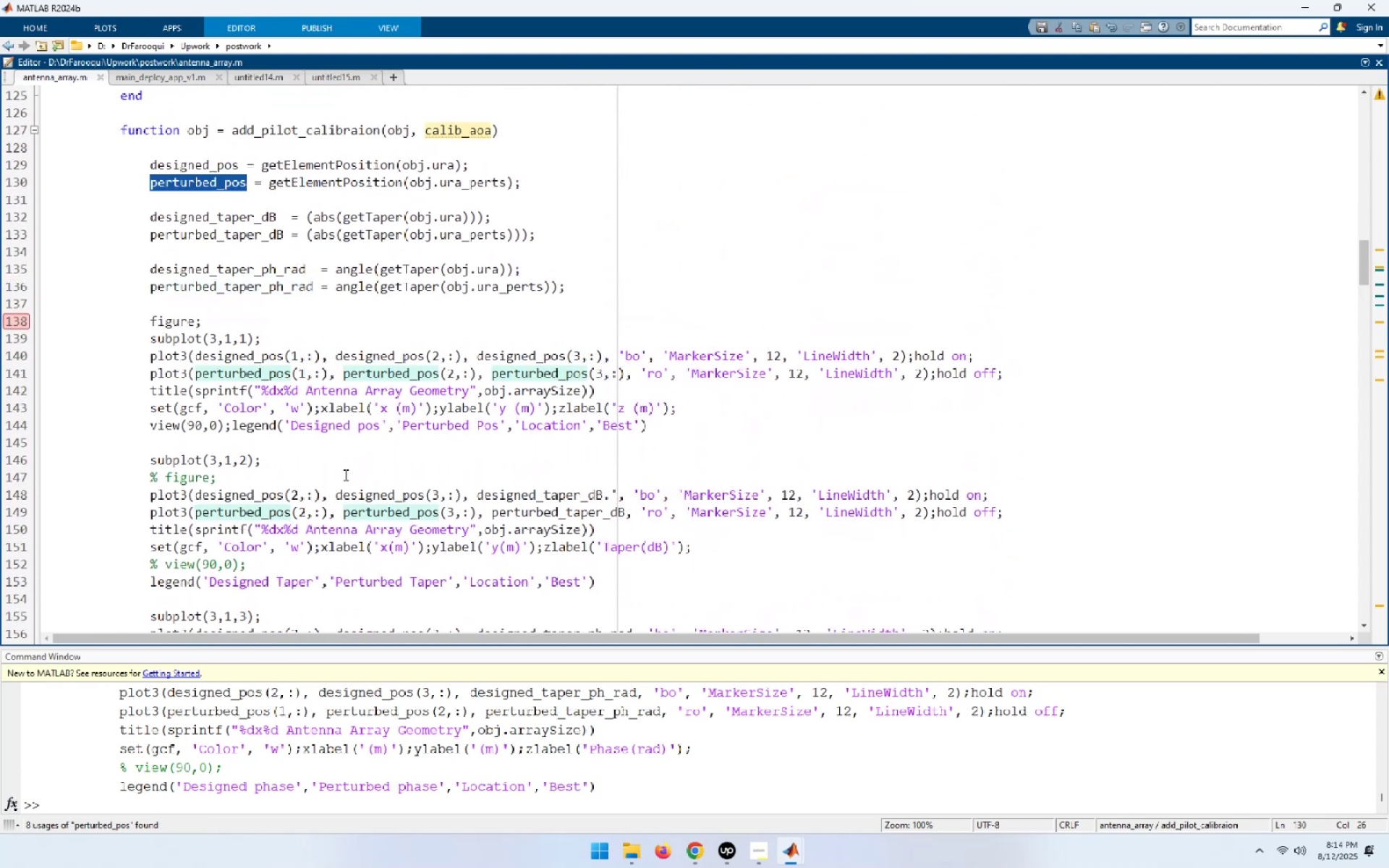 
key(C)
 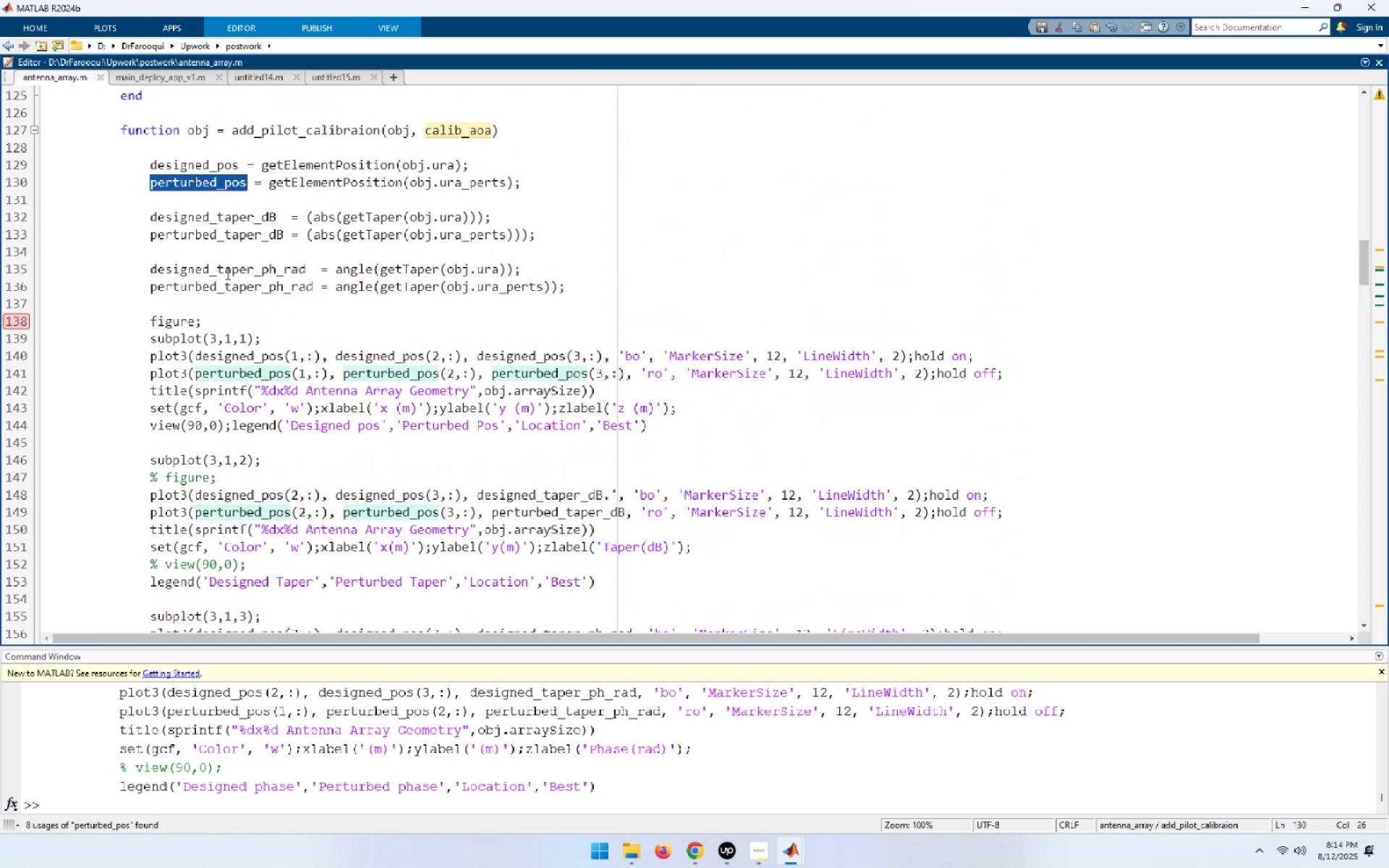 
scroll: coordinate [344, 475], scroll_direction: down, amount: 6.0
 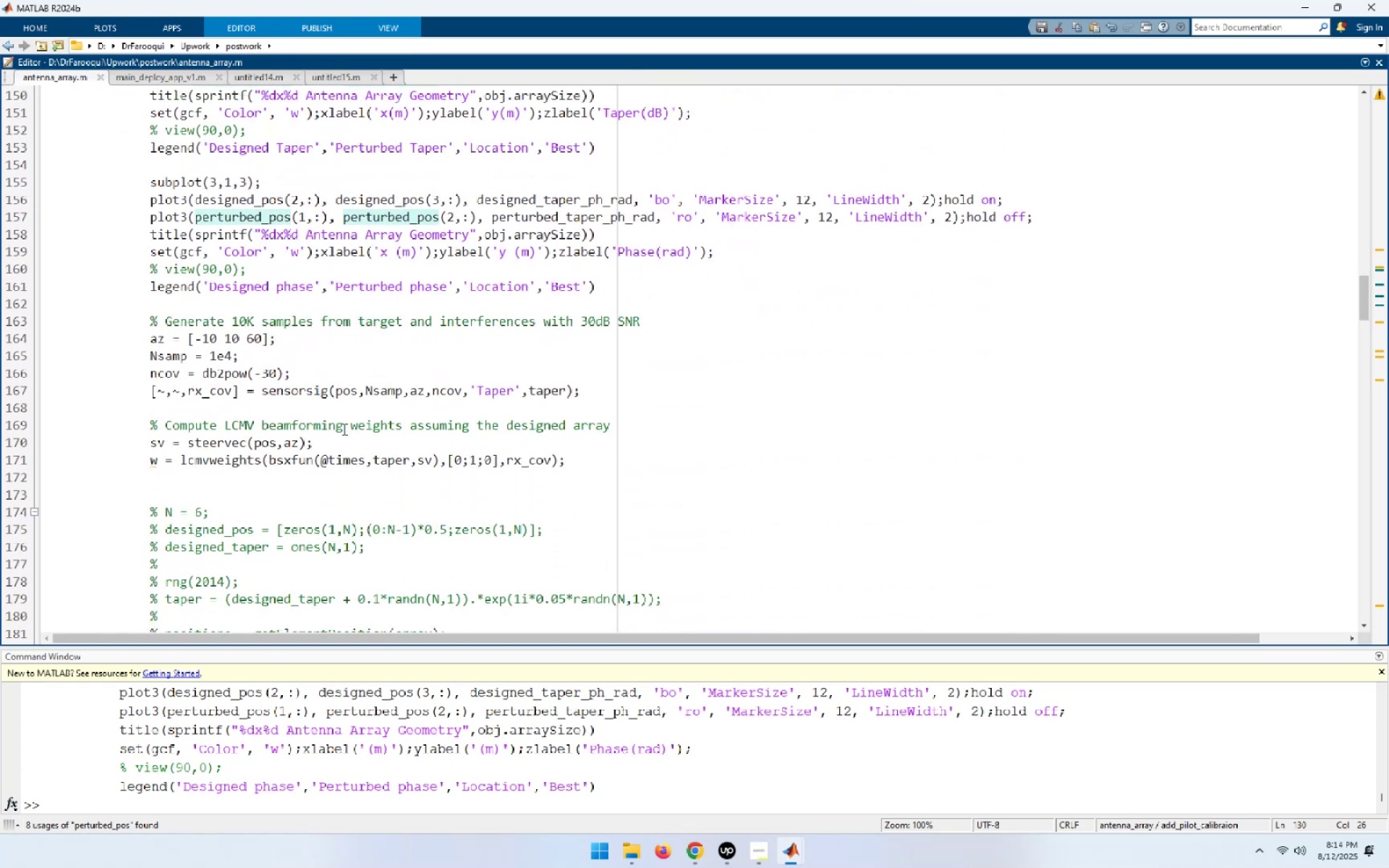 
double_click([341, 391])
 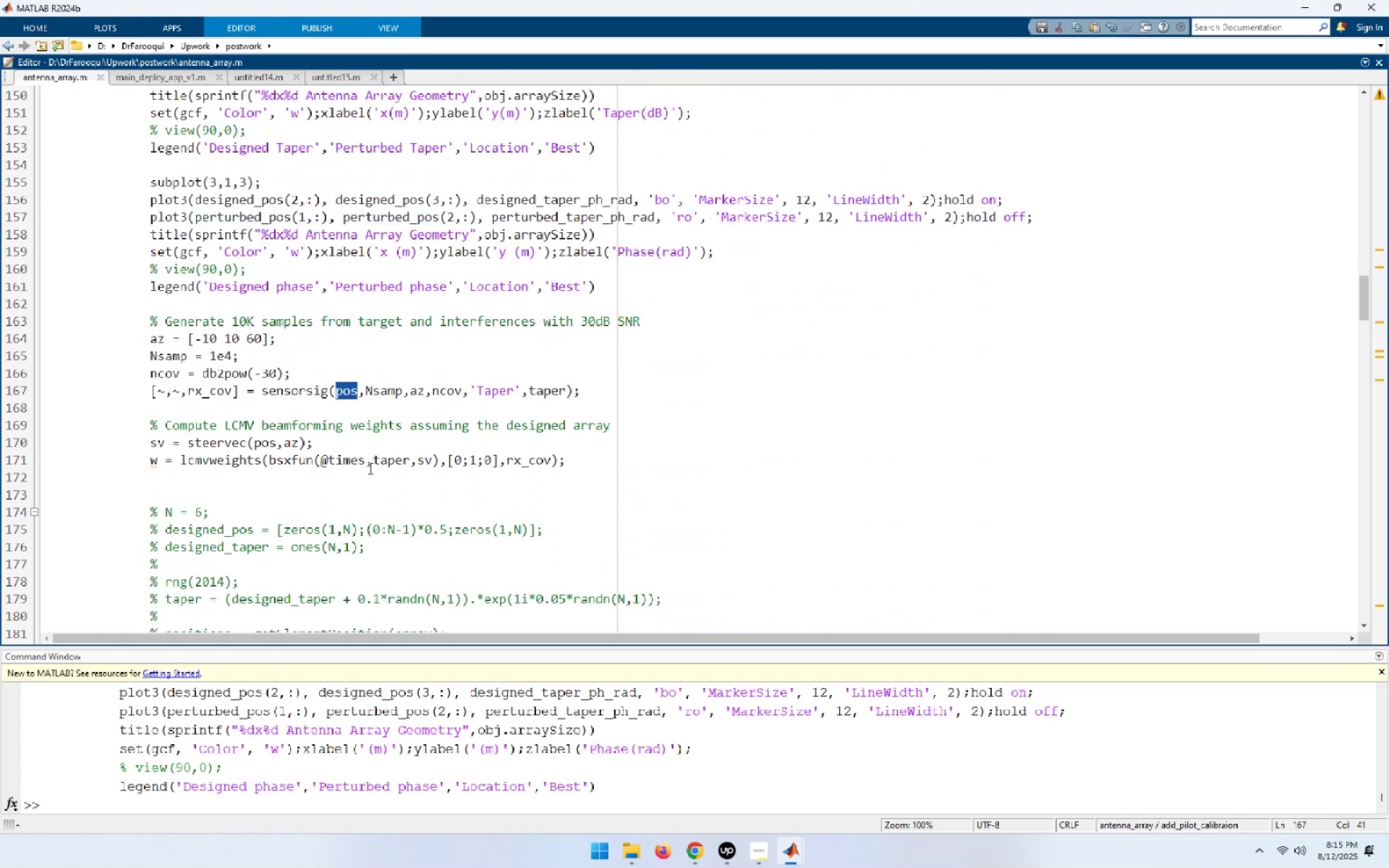 
key(Control+V)
 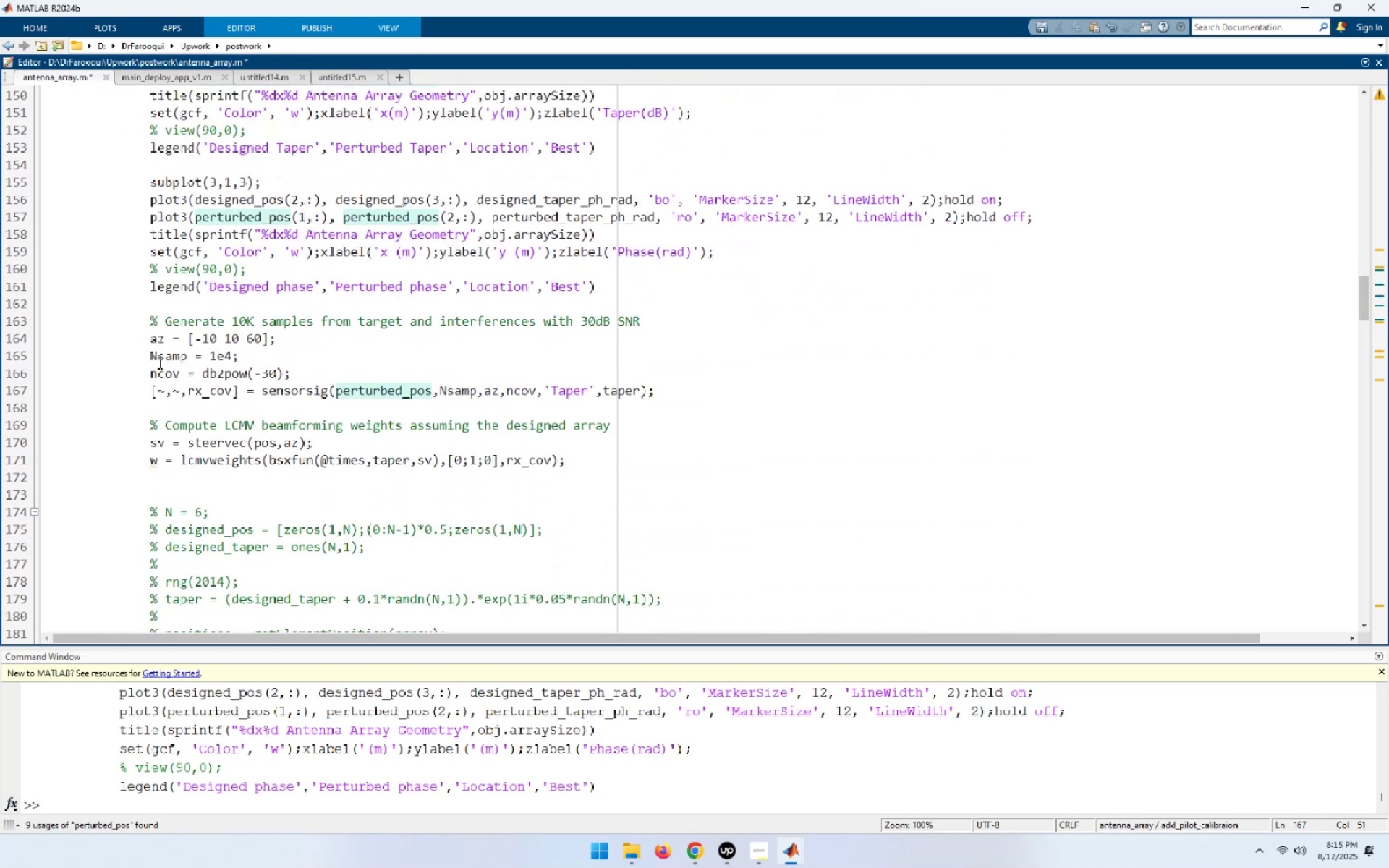 
double_click([171, 356])
 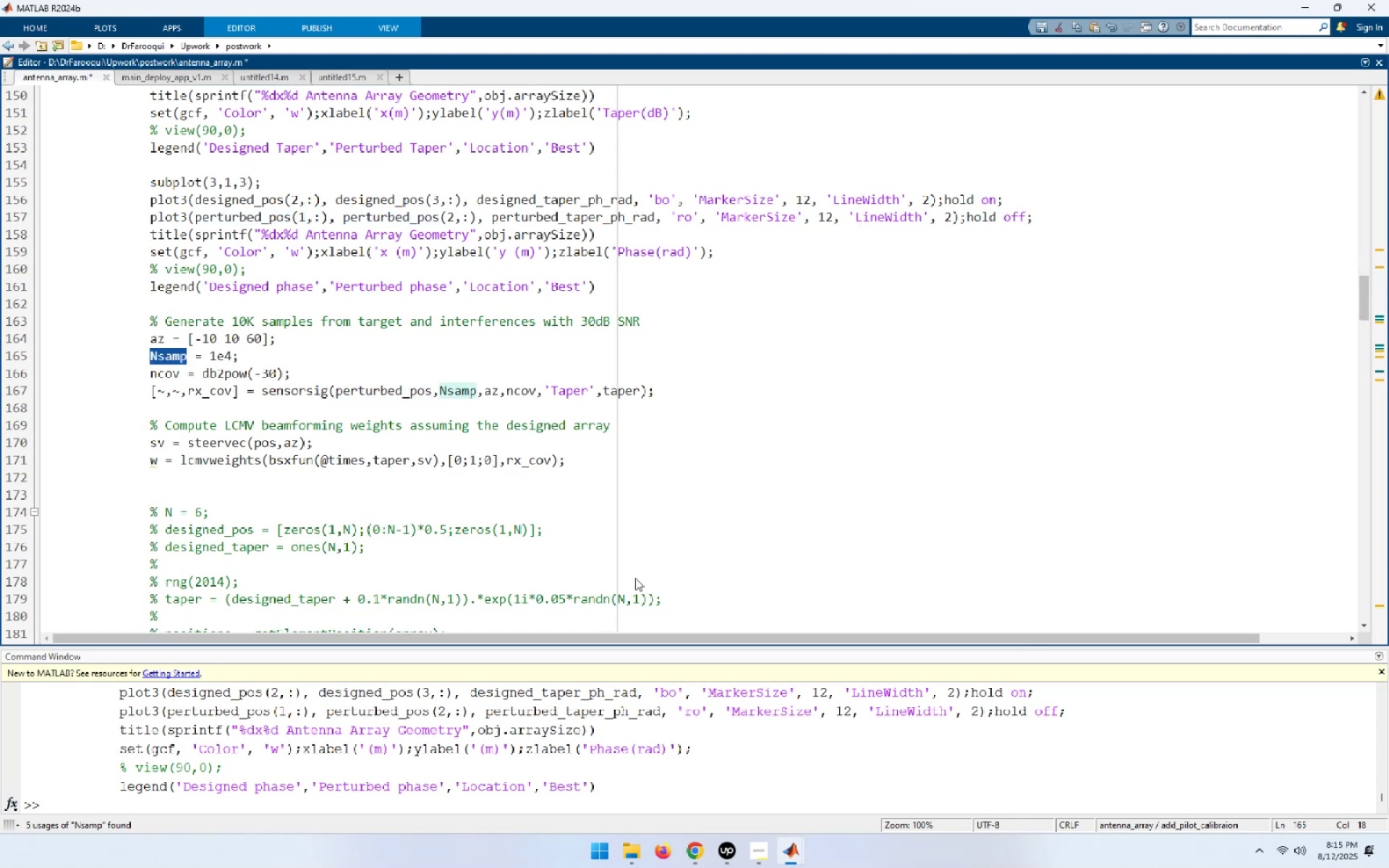 
type(n_sample[Home])
 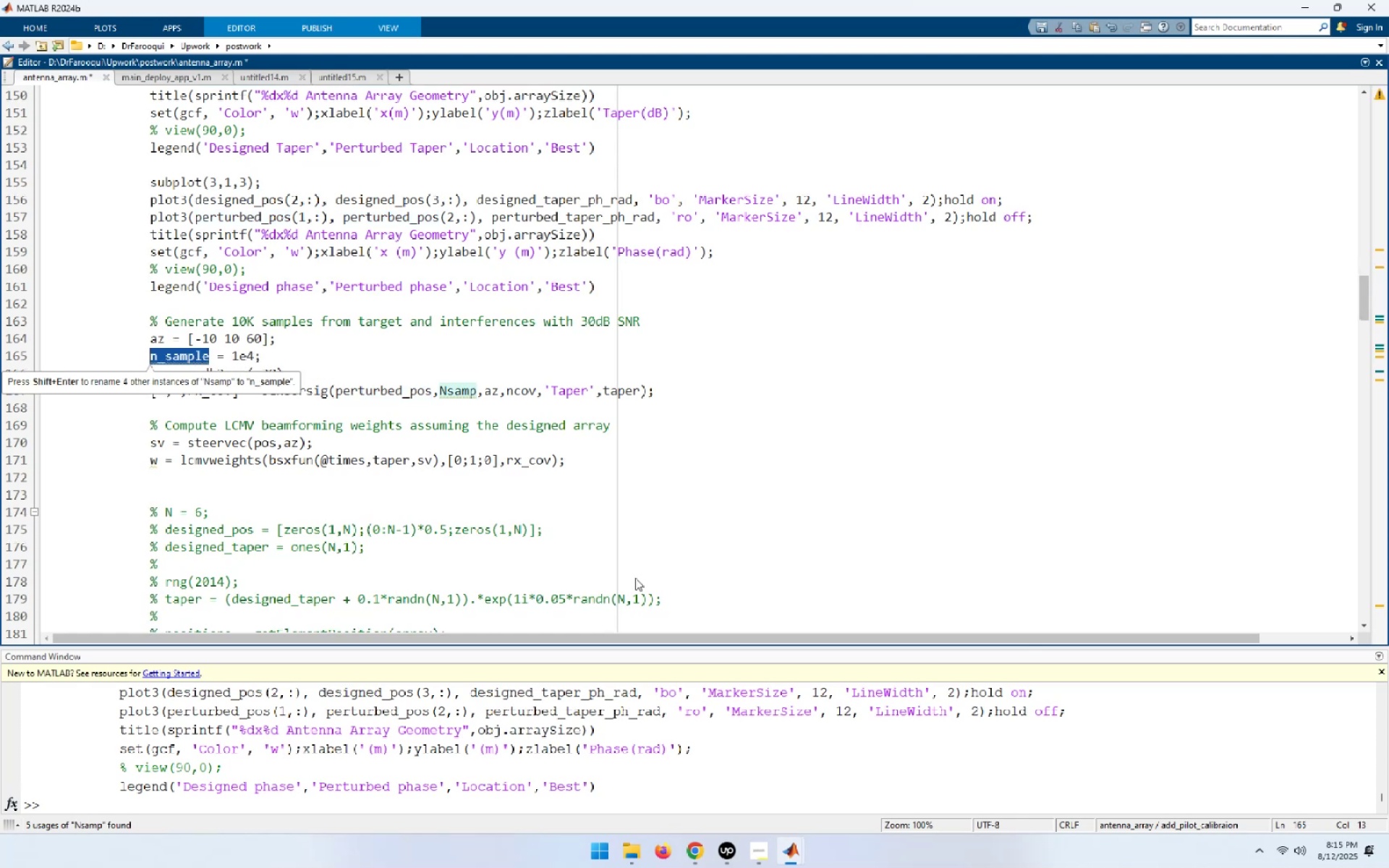 
key(Control+C)
 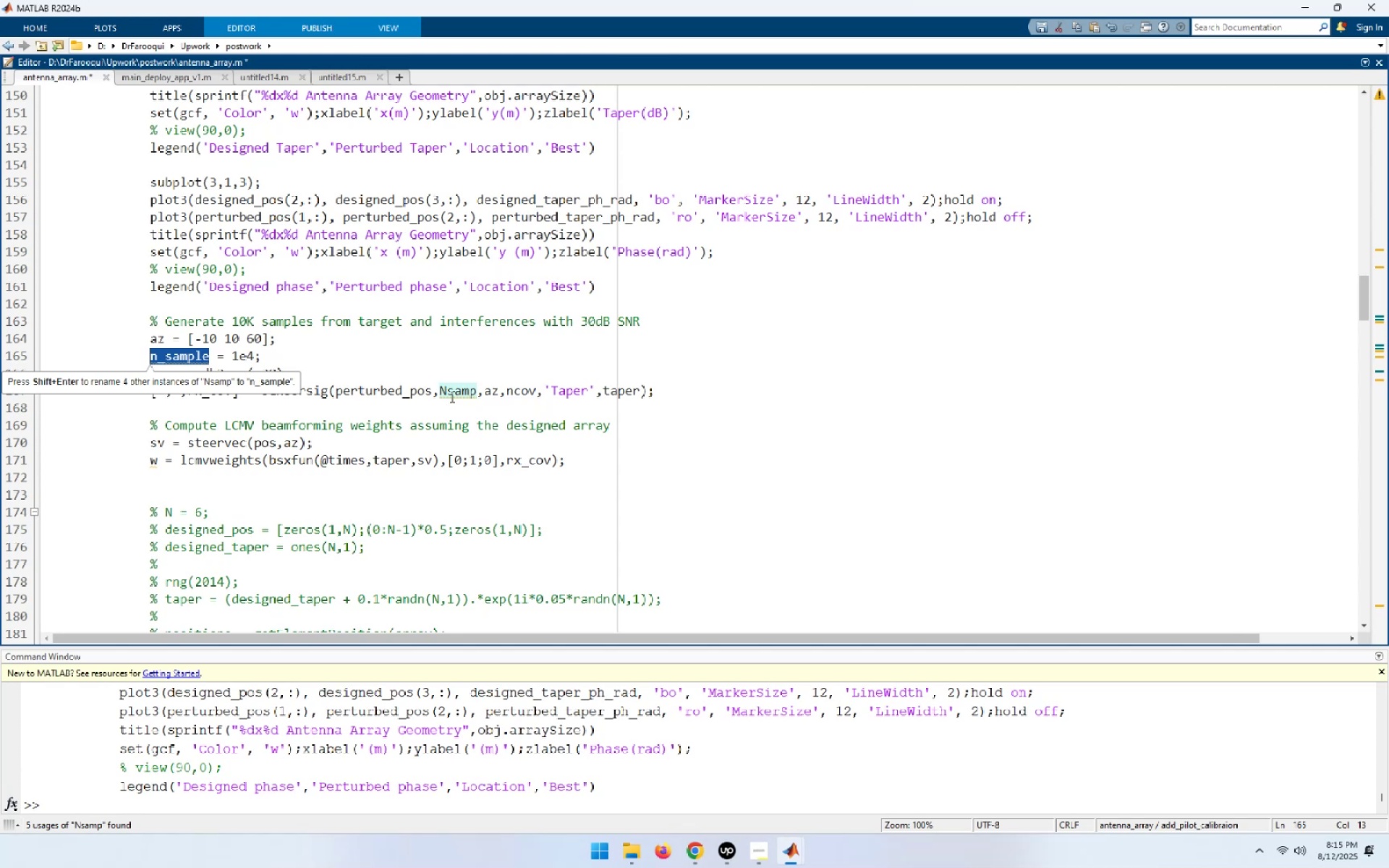 
double_click([453, 397])
 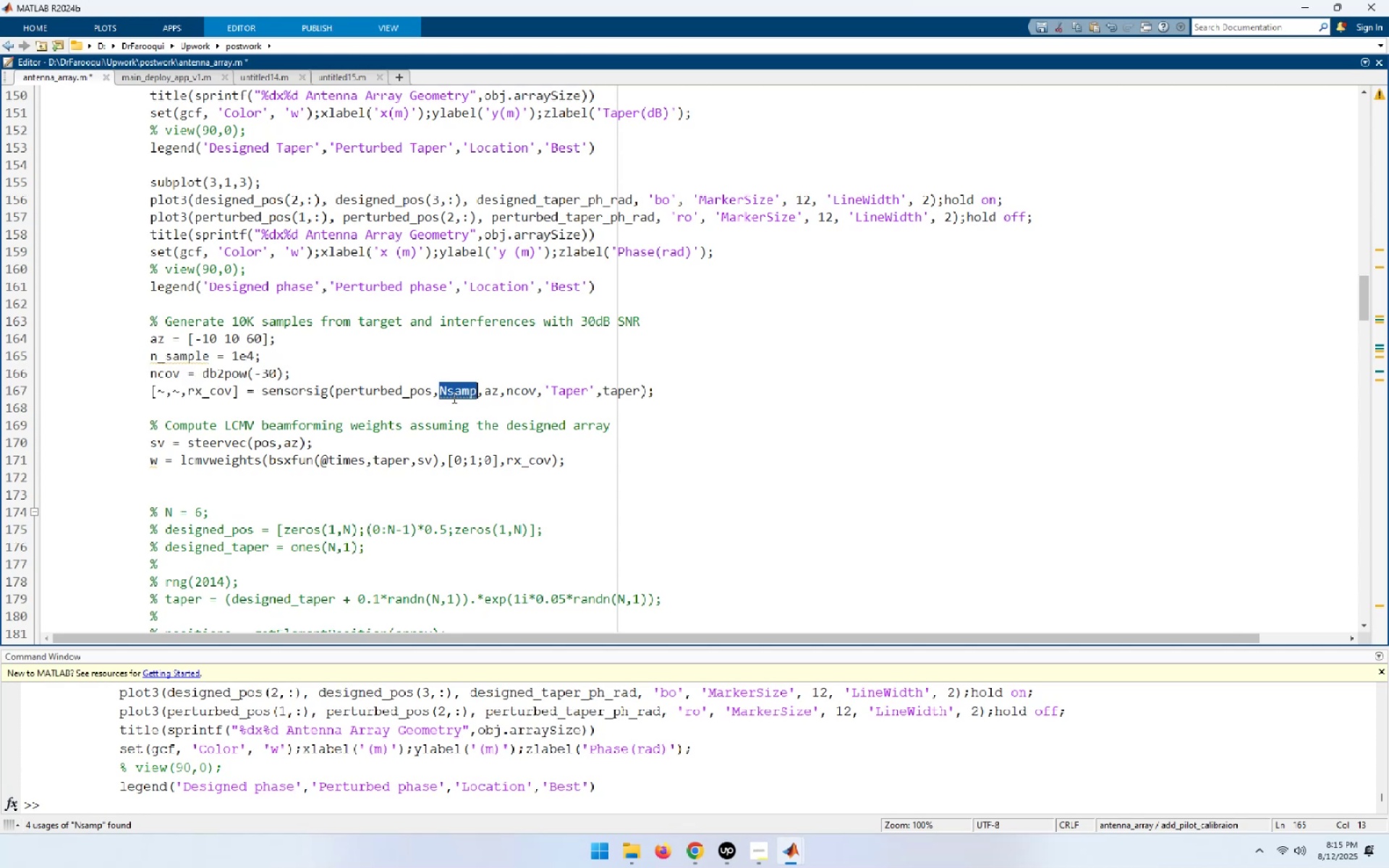 
key(Control+ControlLeft)
 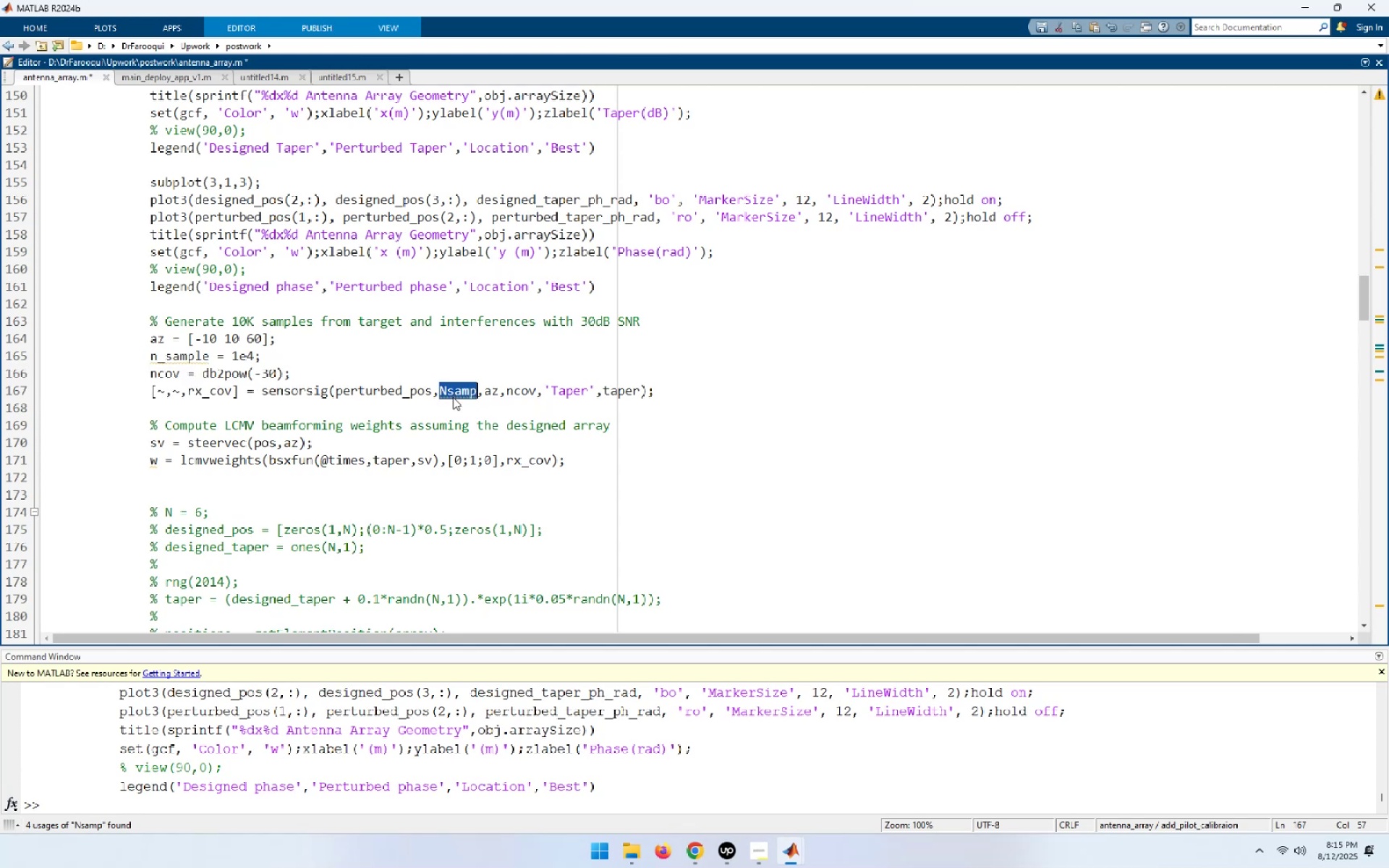 
key(Control+V)
 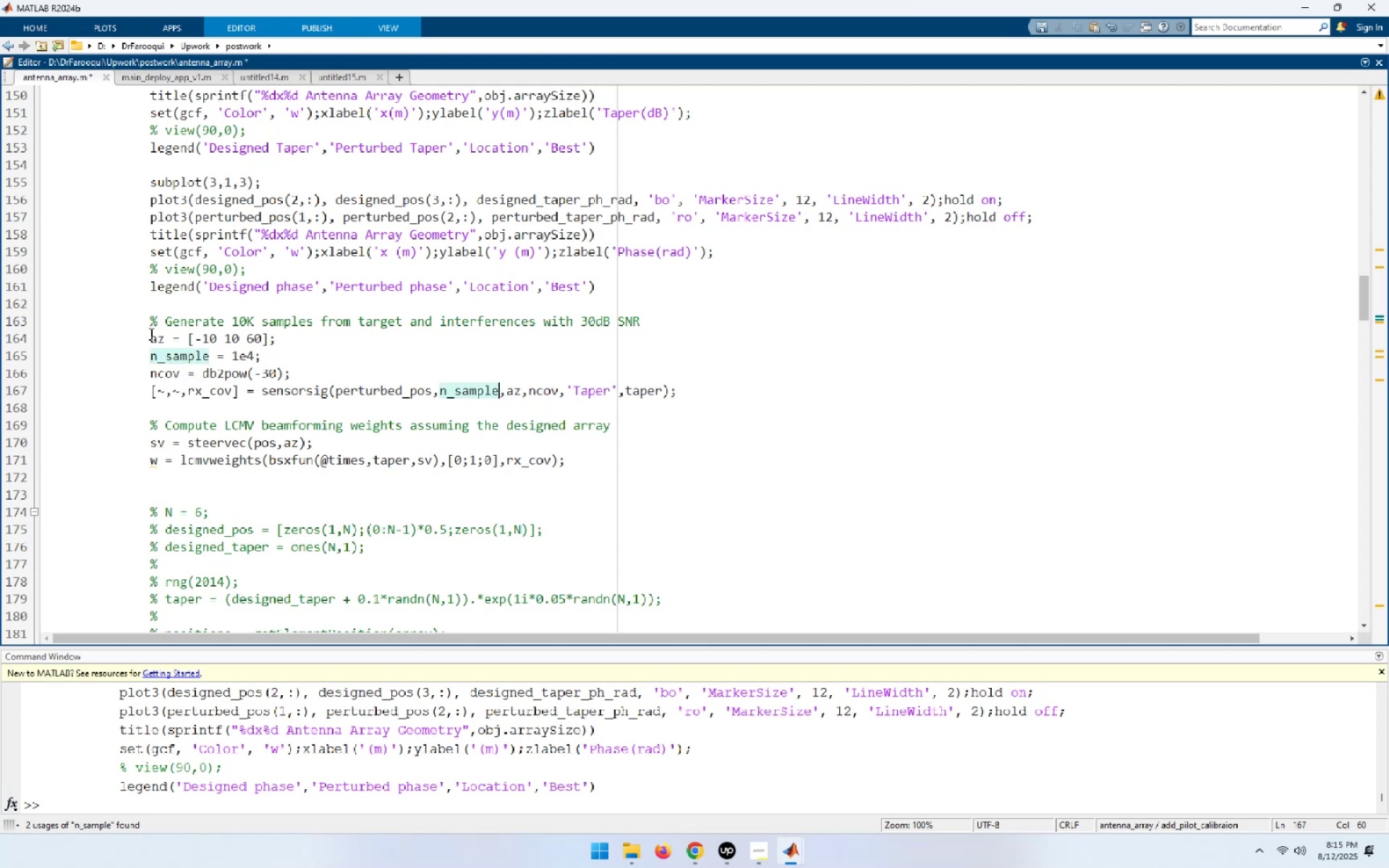 
scroll: coordinate [374, 409], scroll_direction: up, amount: 4.0
 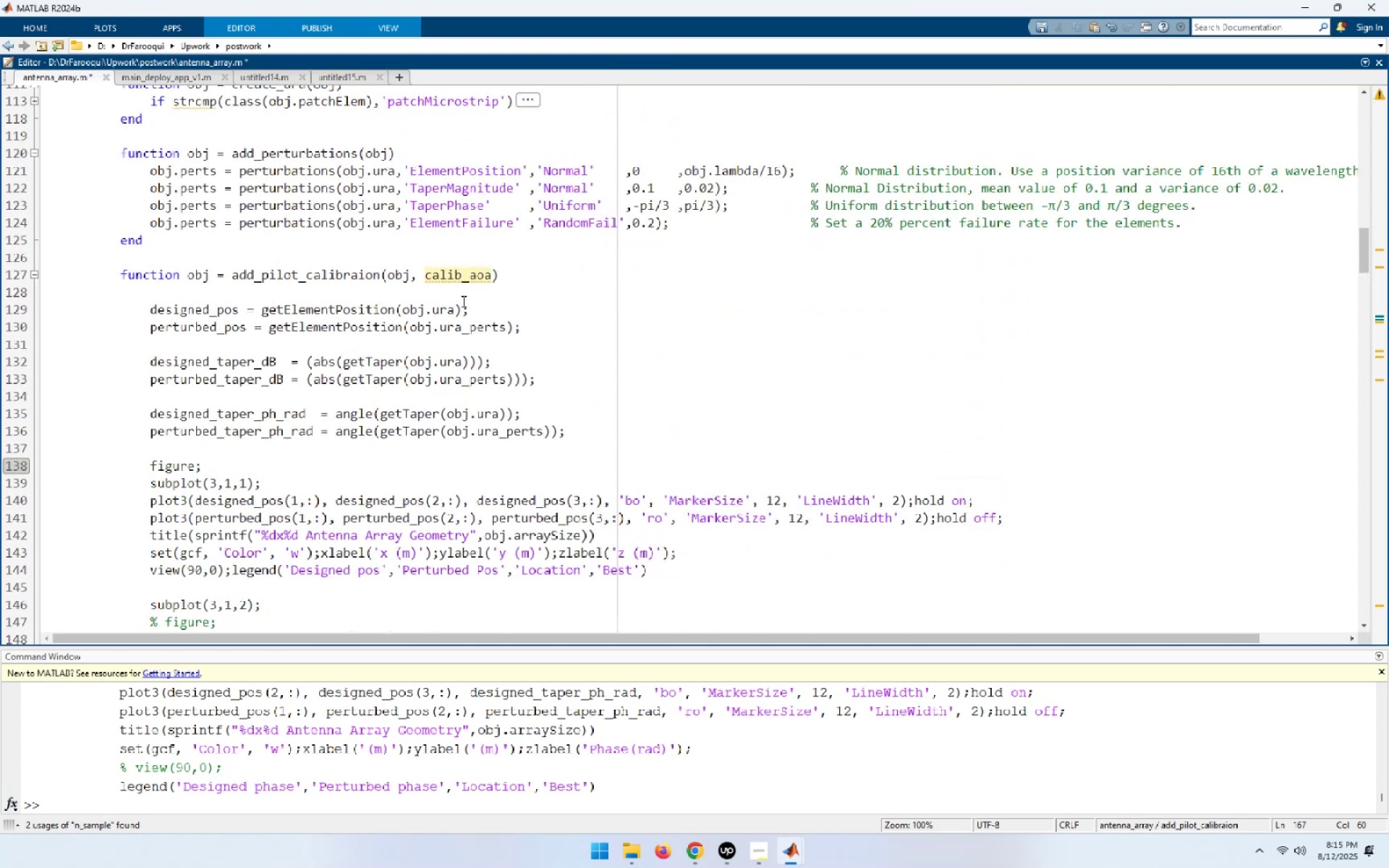 
double_click([464, 276])
 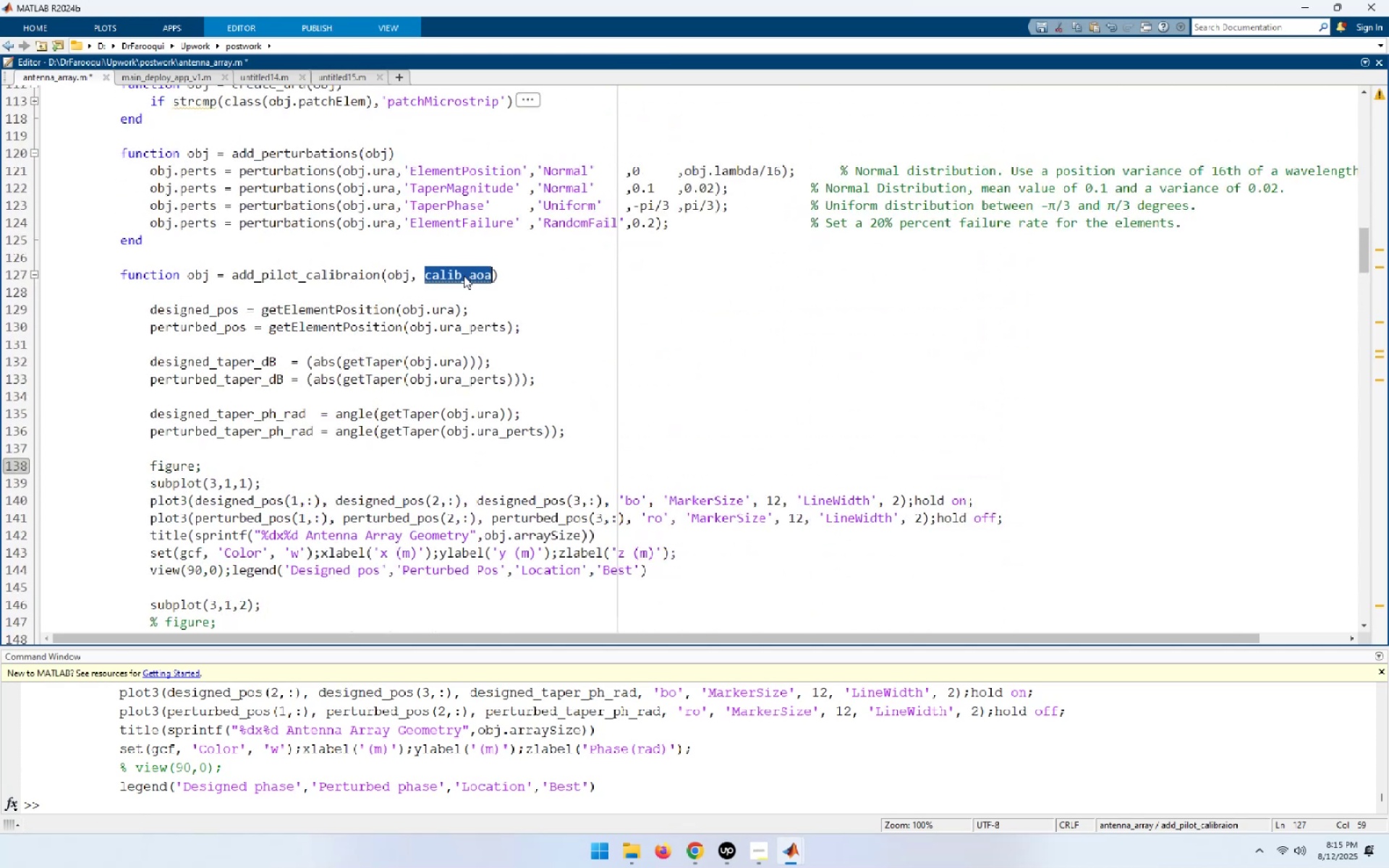 
key(Control+C)
 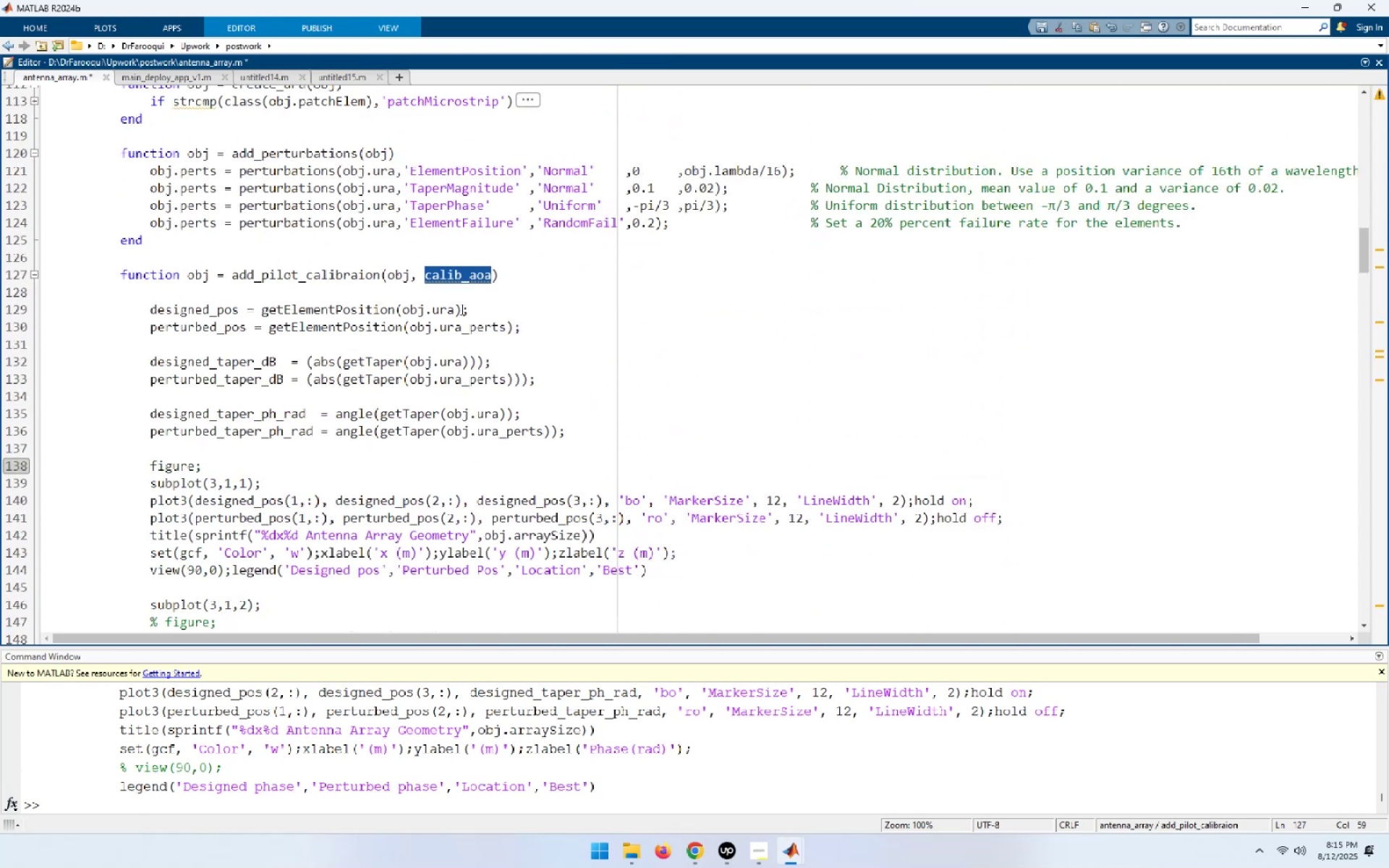 
scroll: coordinate [451, 357], scroll_direction: down, amount: 6.0
 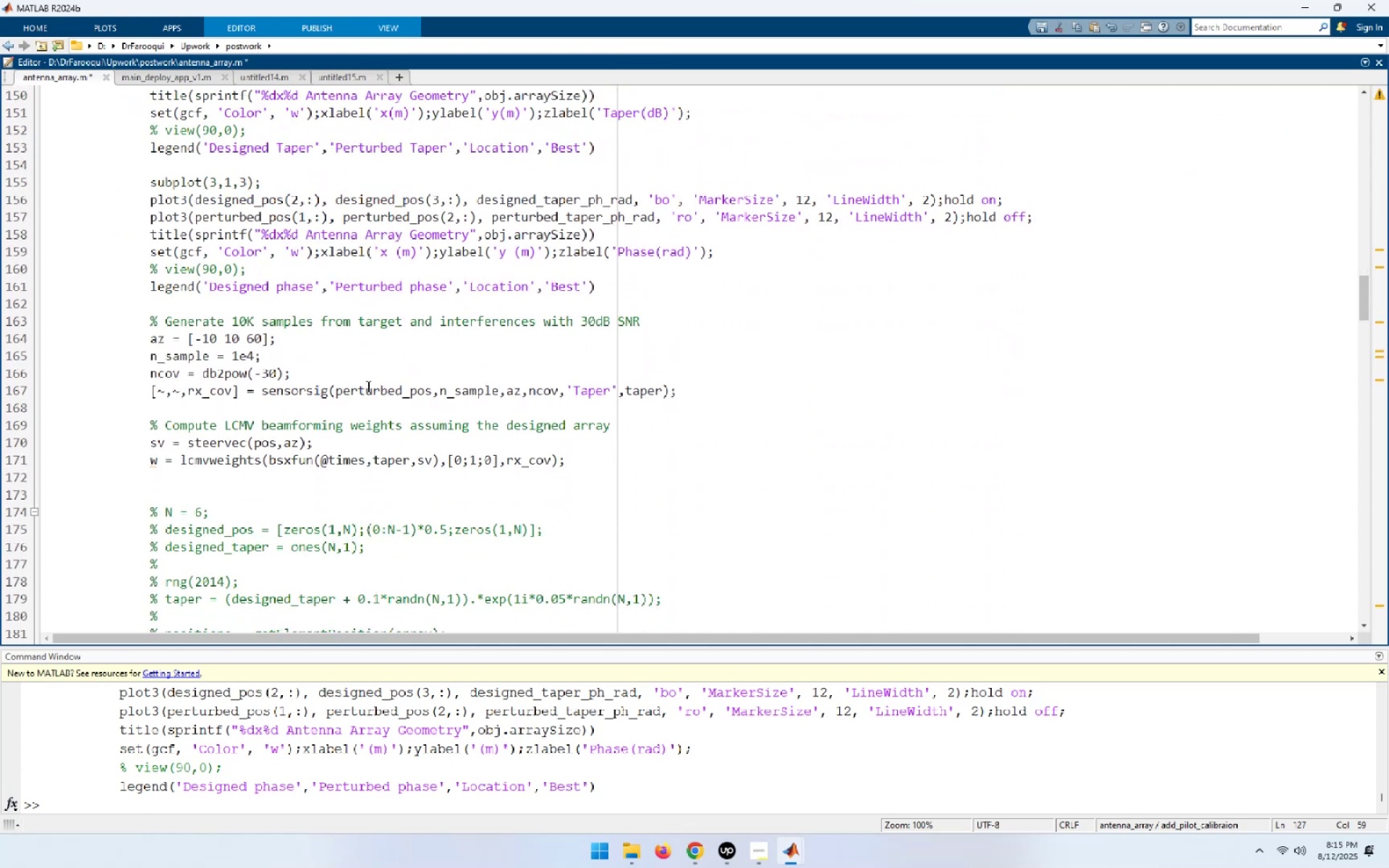 
double_click([386, 396])
 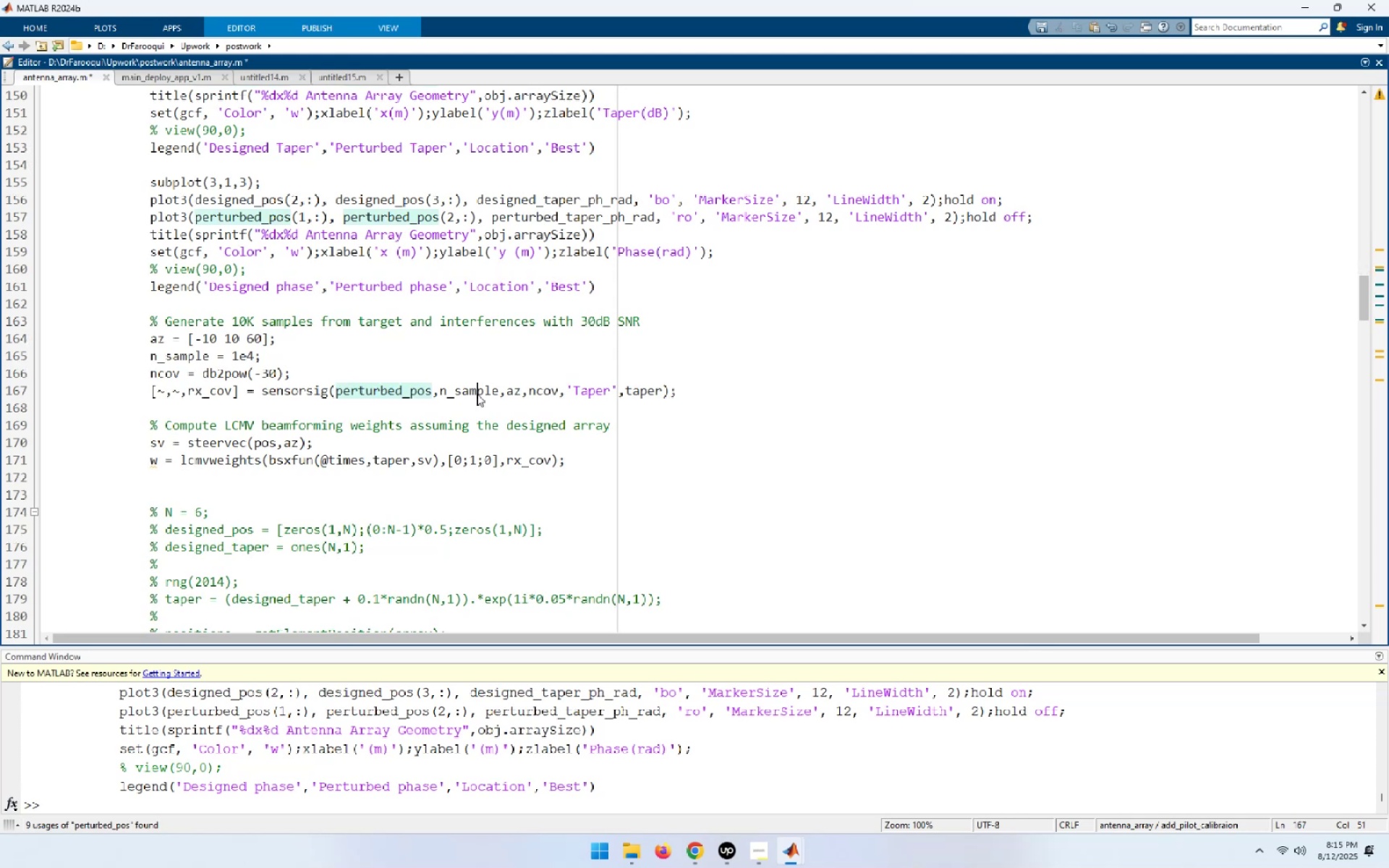 
double_click([477, 393])
 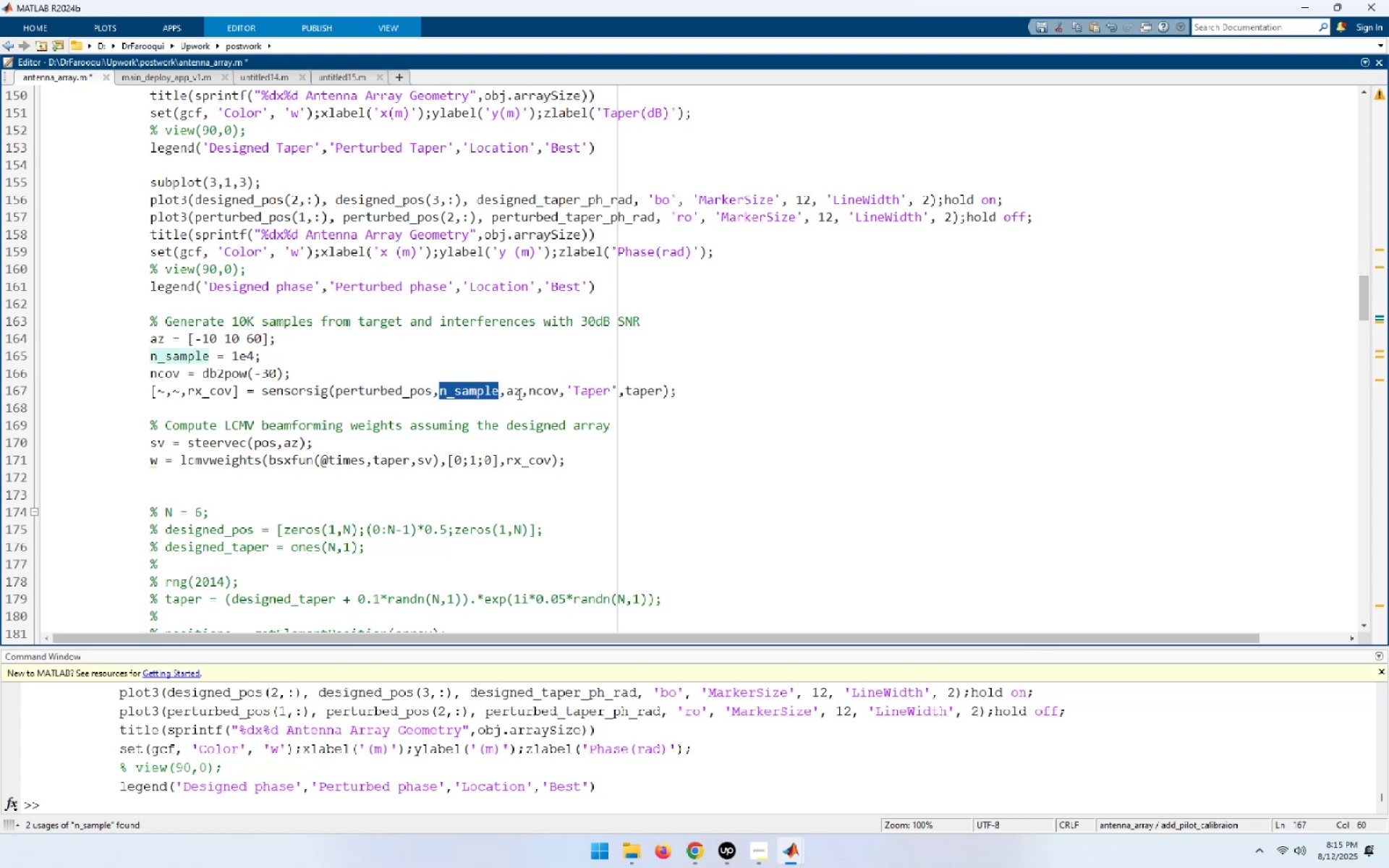 
left_click_drag(start_coordinate=[520, 393], to_coordinate=[509, 393])
 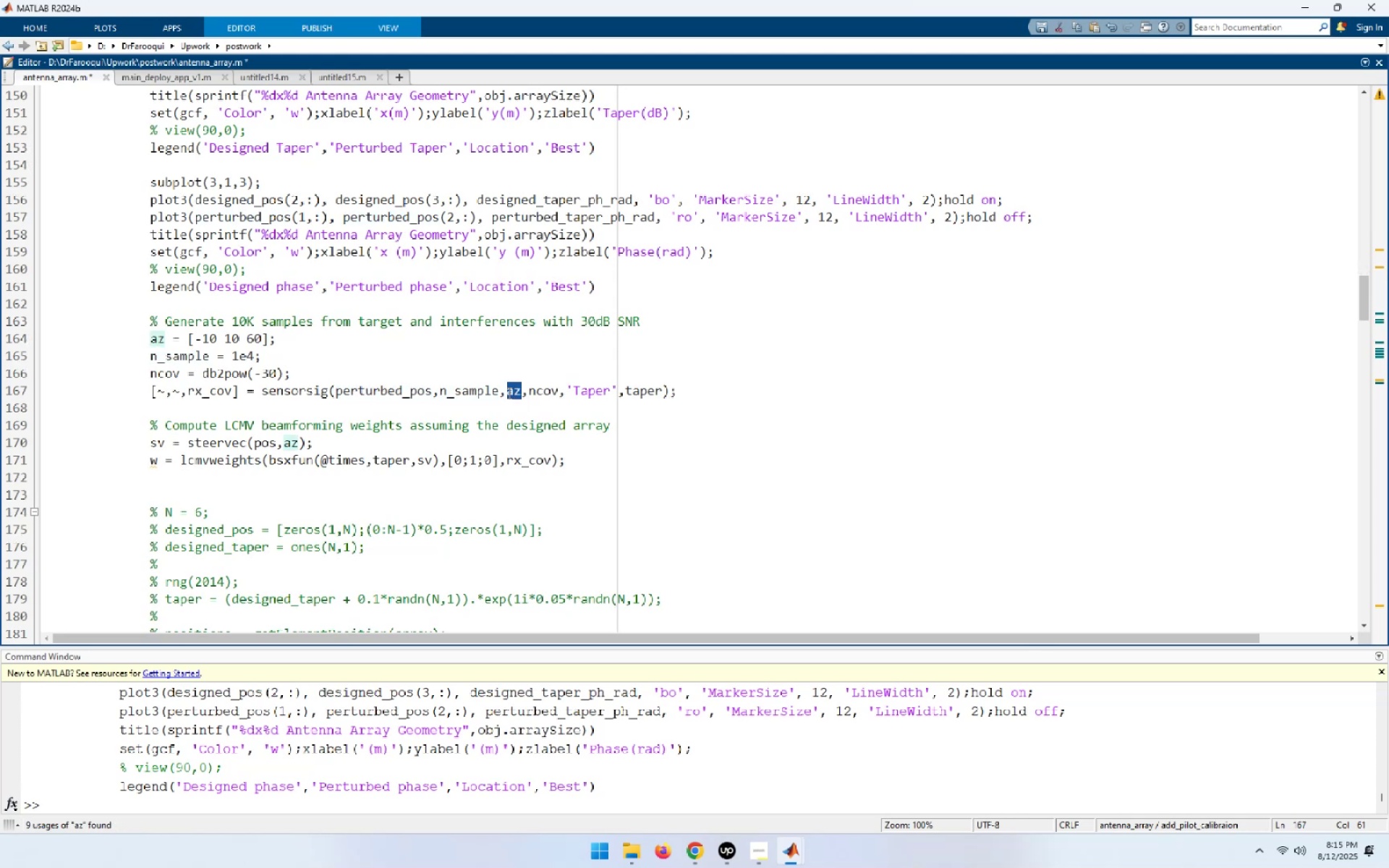 
key(Control+V)
 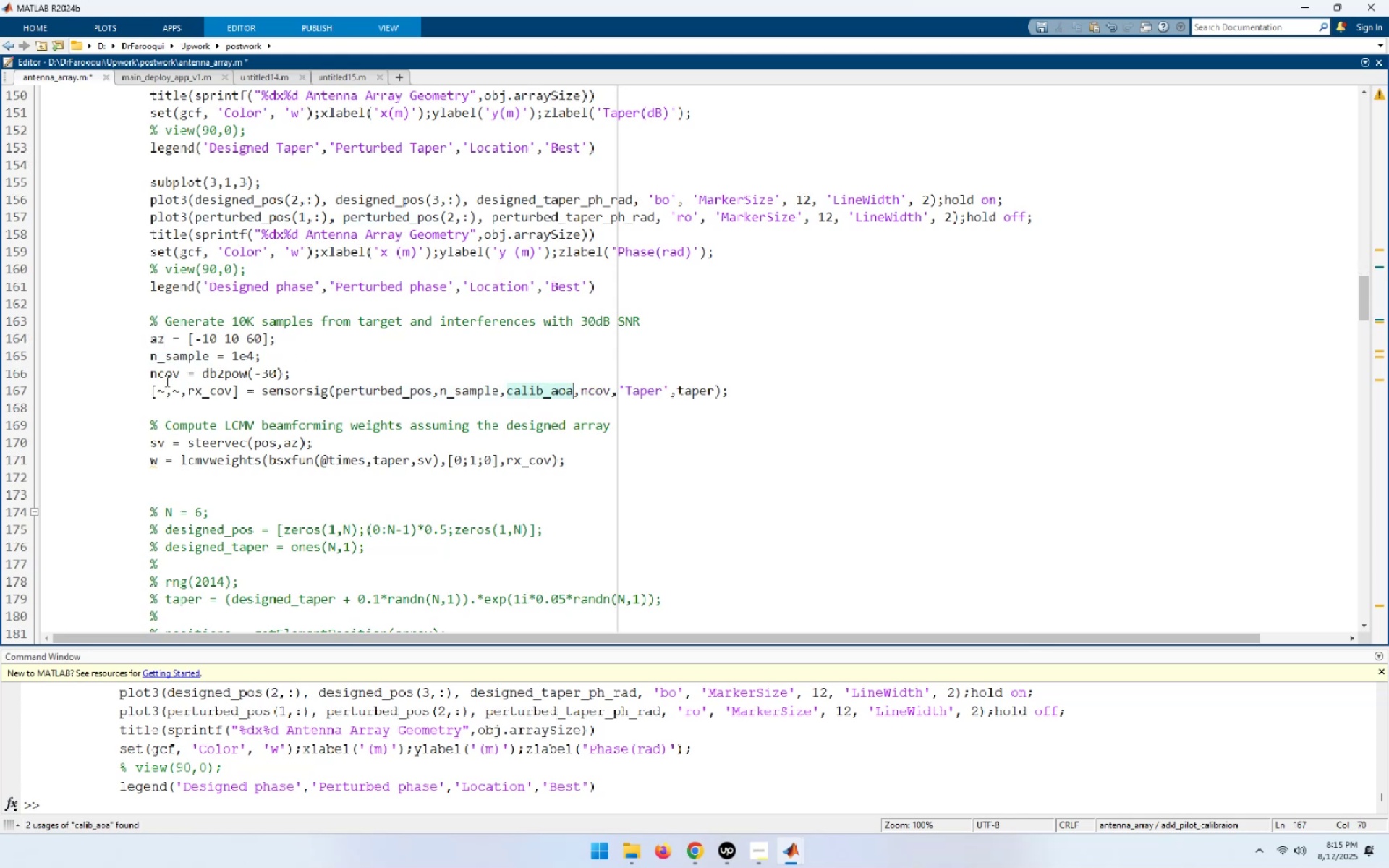 
double_click([166, 378])
 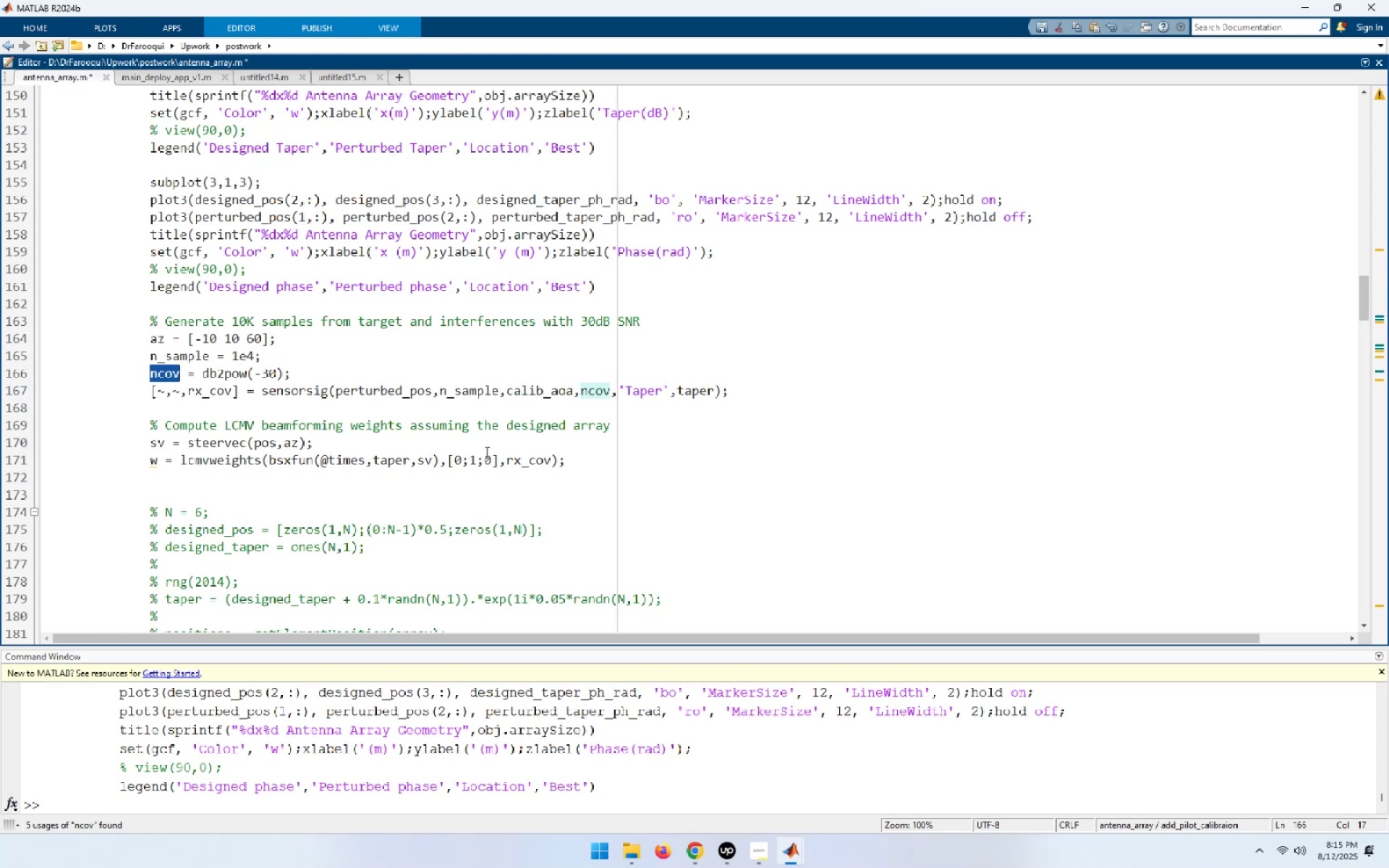 
wait(5.53)
 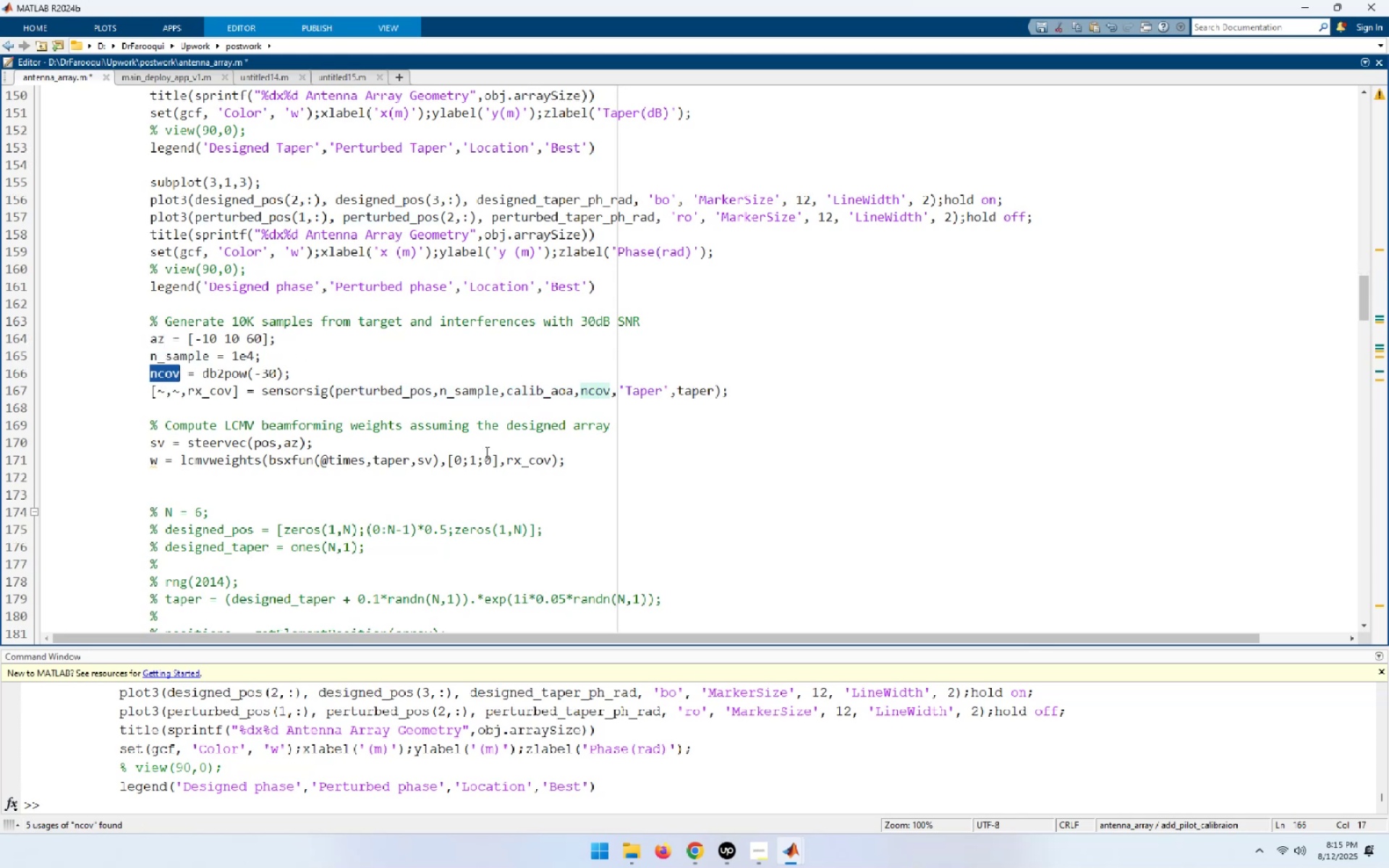 
type(snr)
 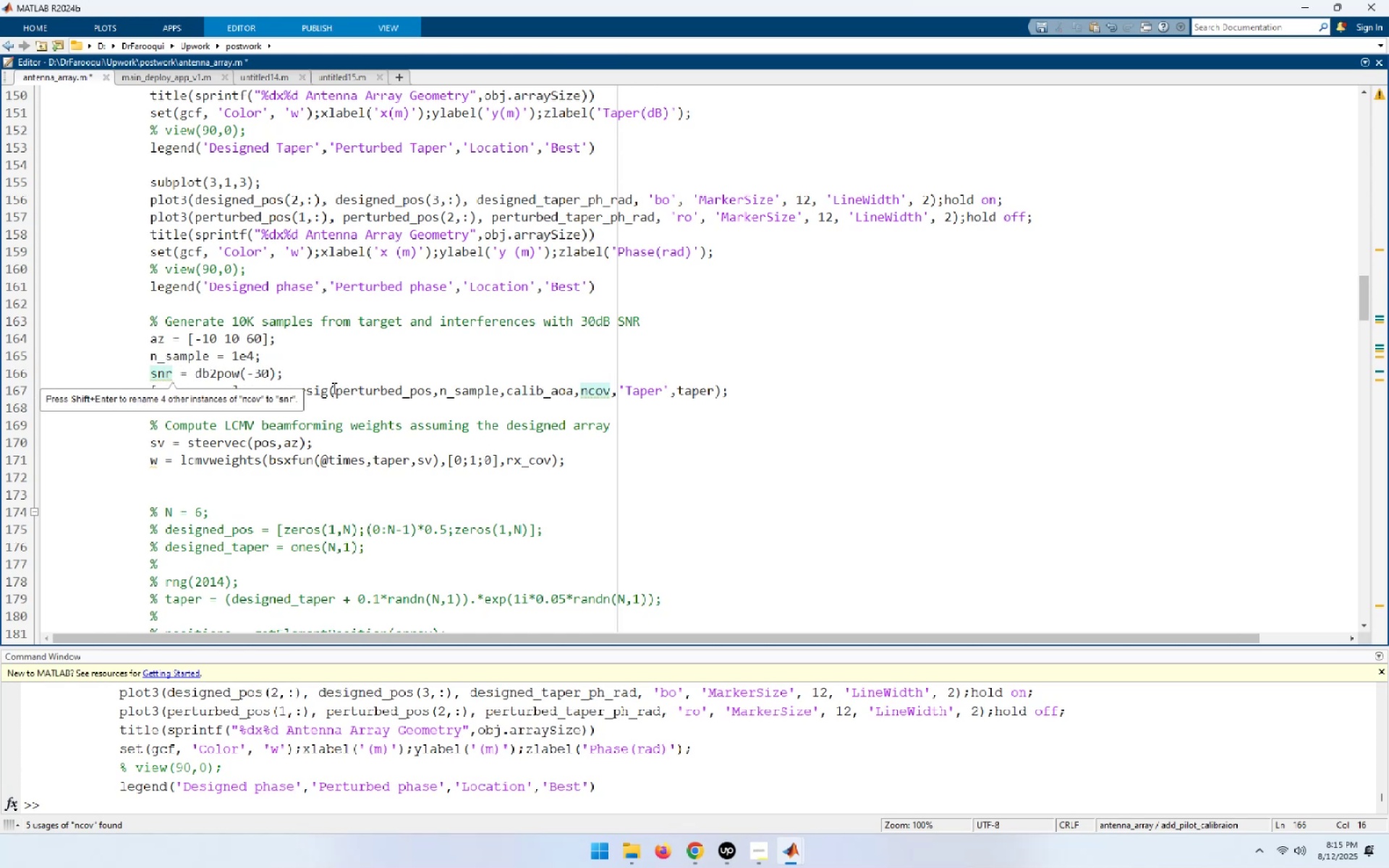 
left_click([348, 375])
 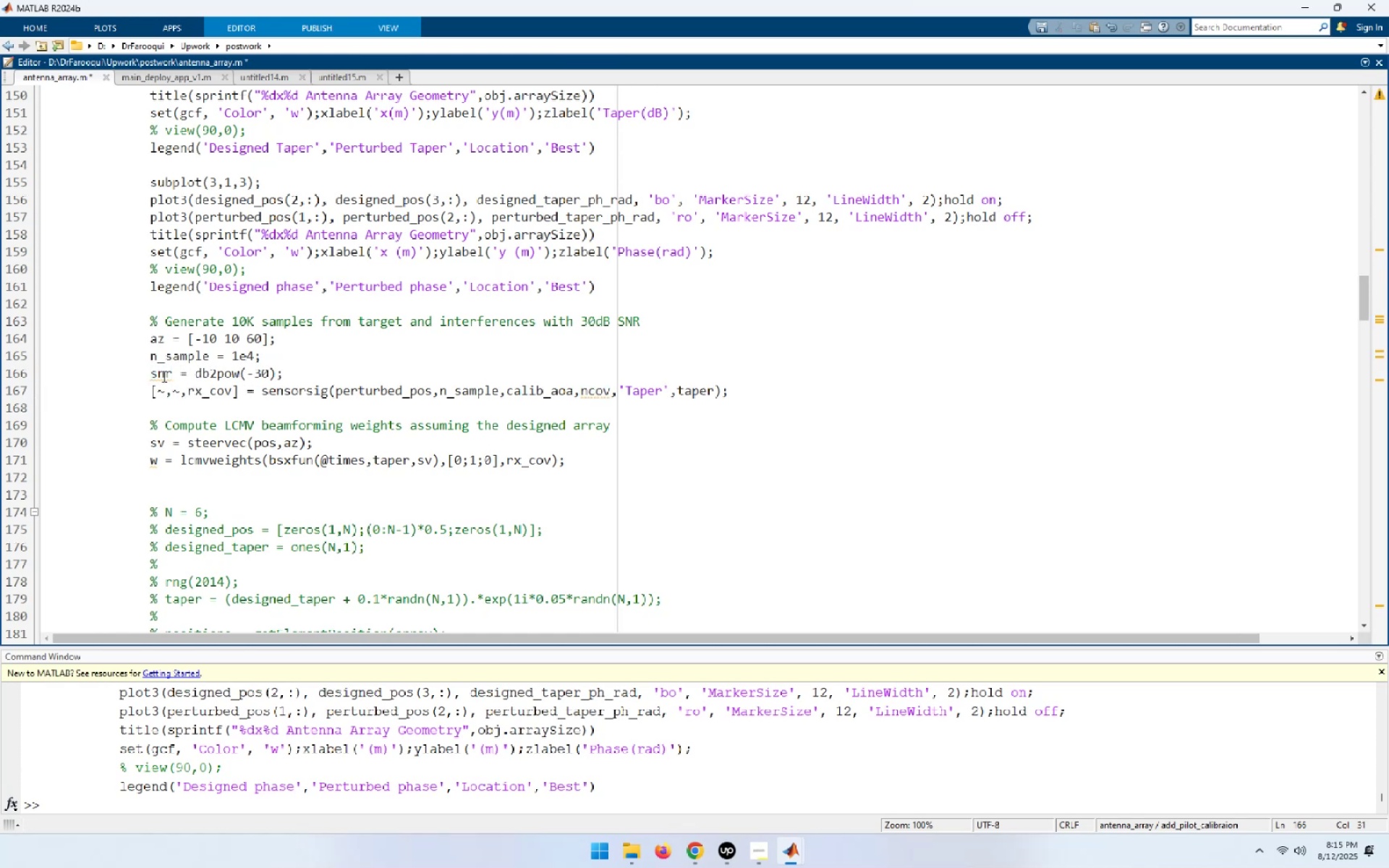 
double_click([163, 376])
 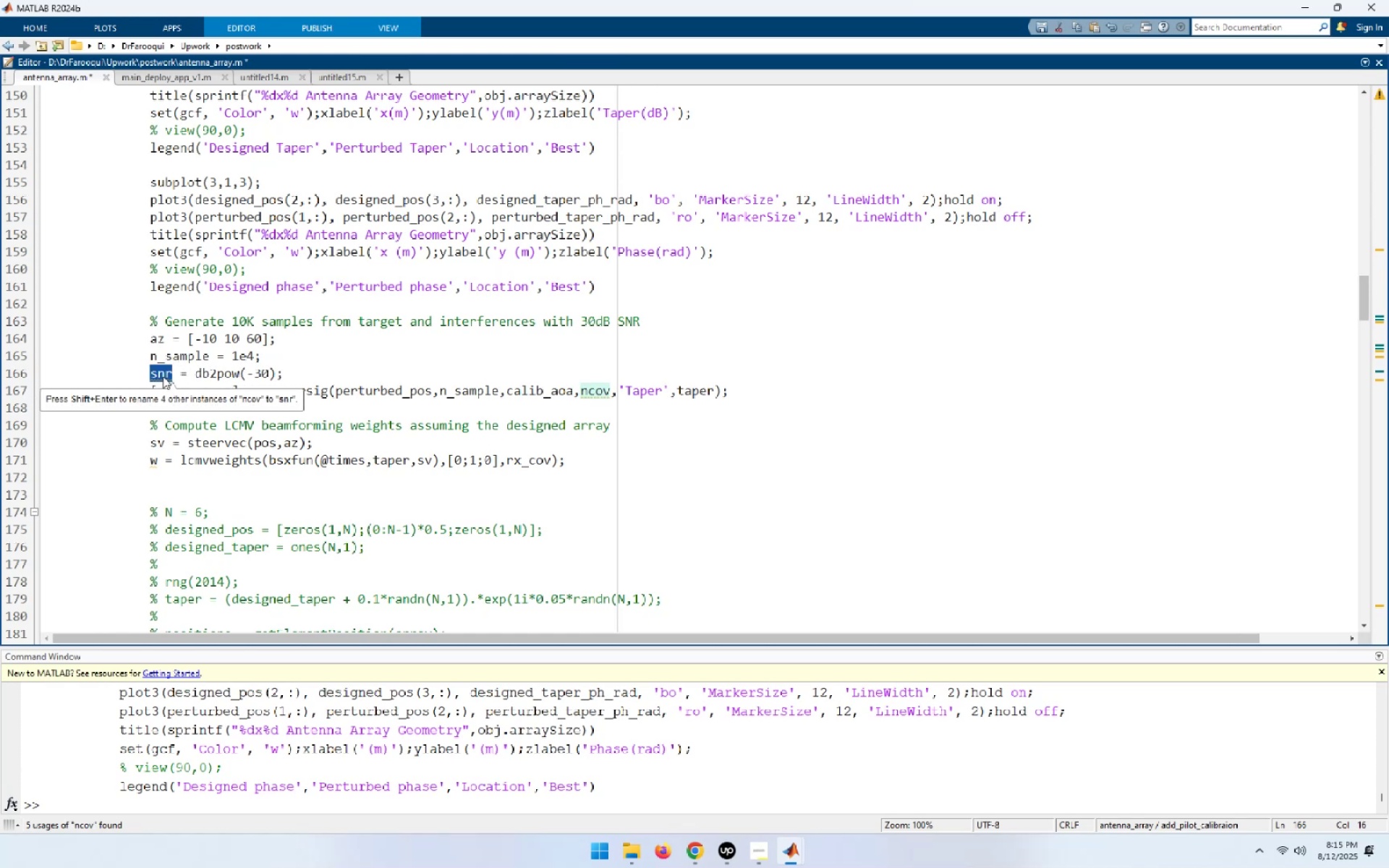 
key(Control+C)
 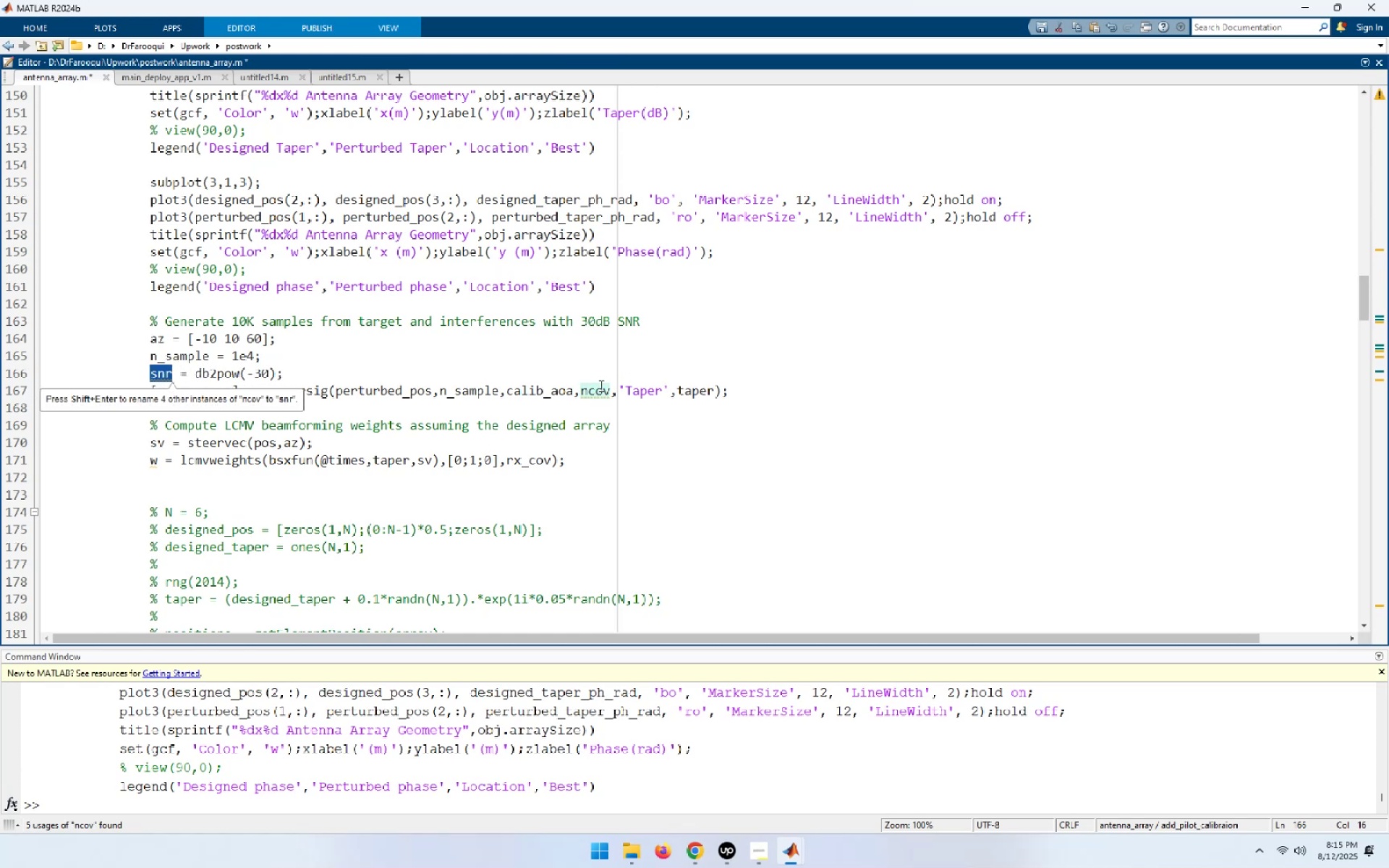 
double_click([599, 391])
 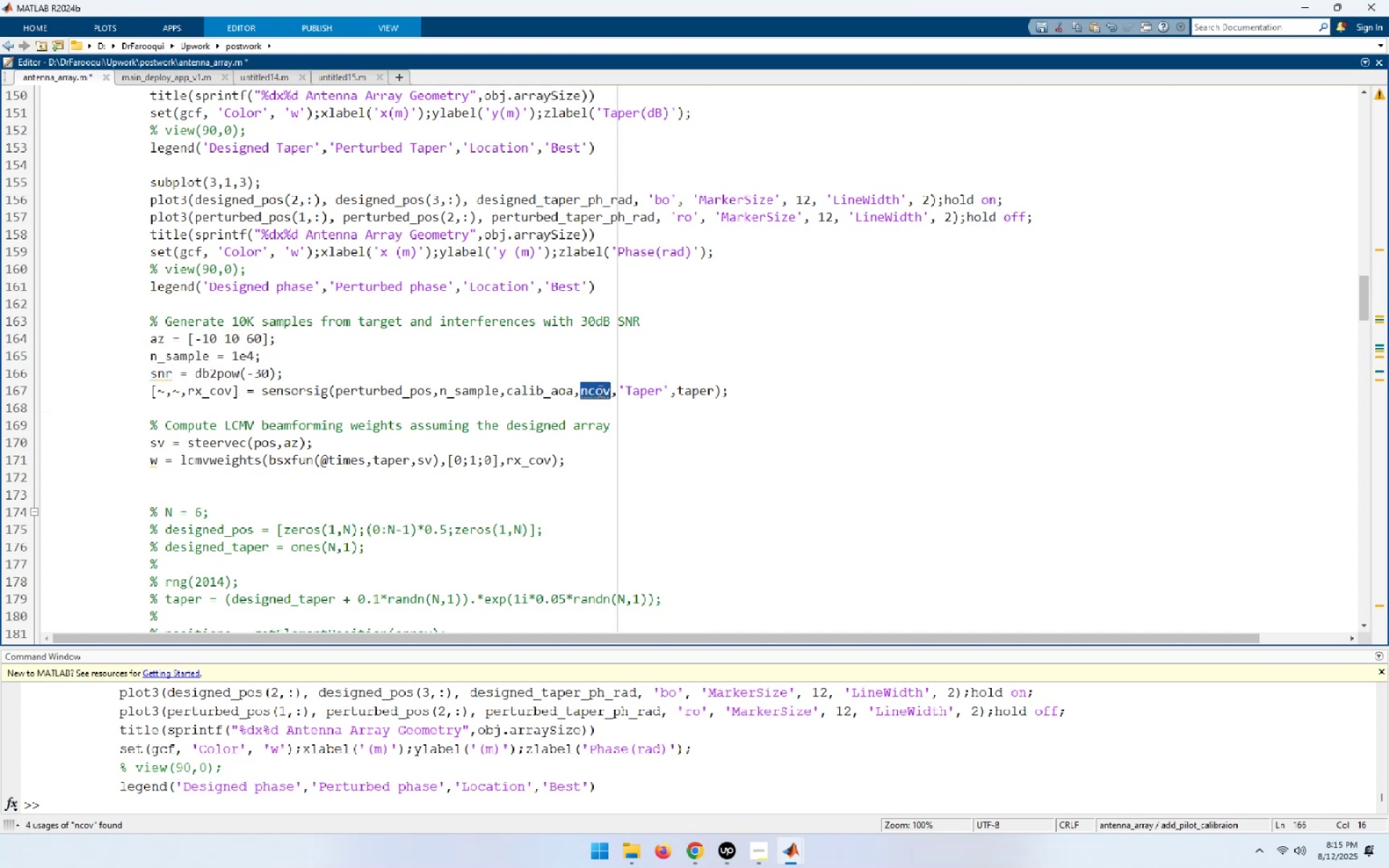 
key(Control+ControlLeft)
 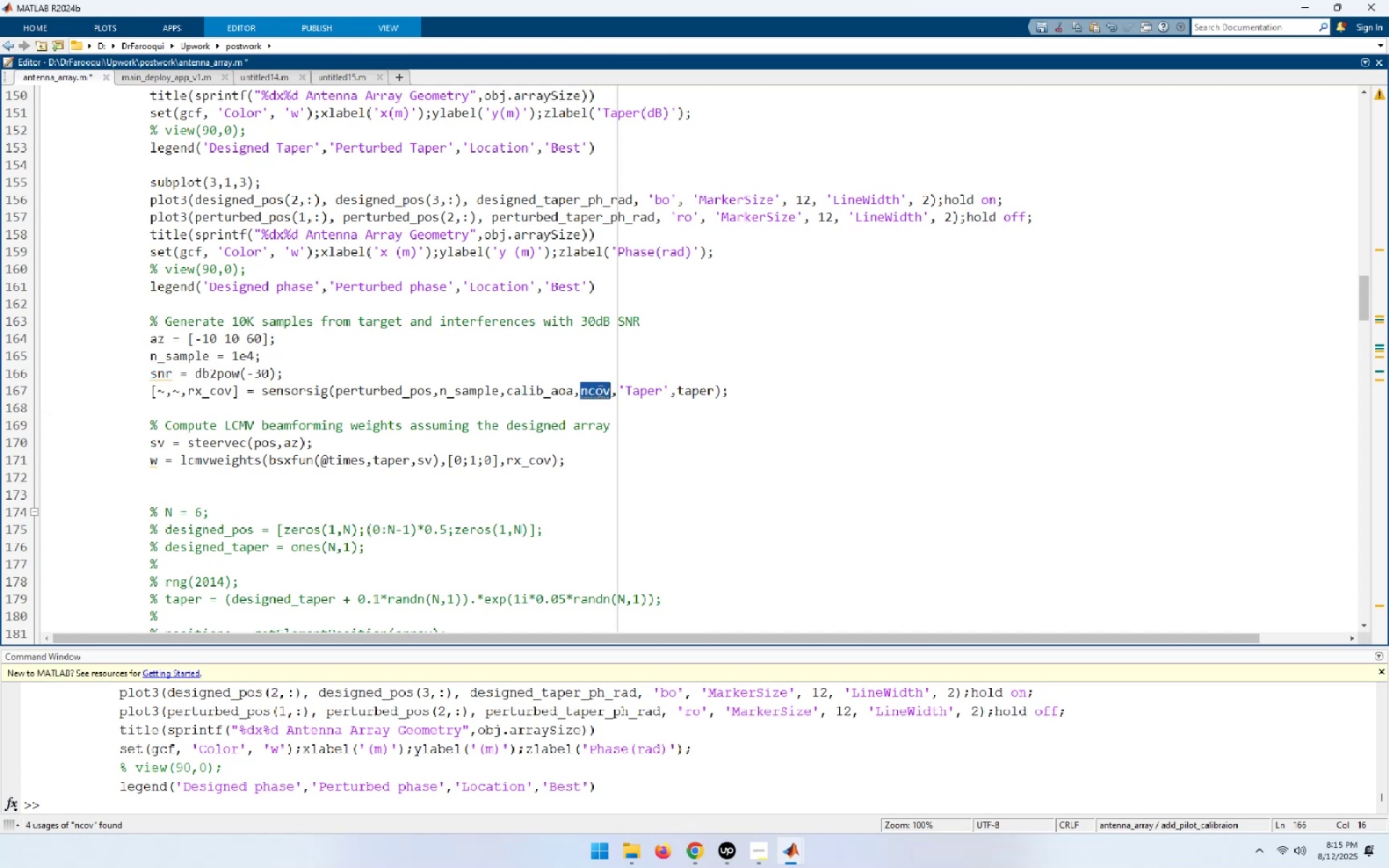 
key(Control+V)
 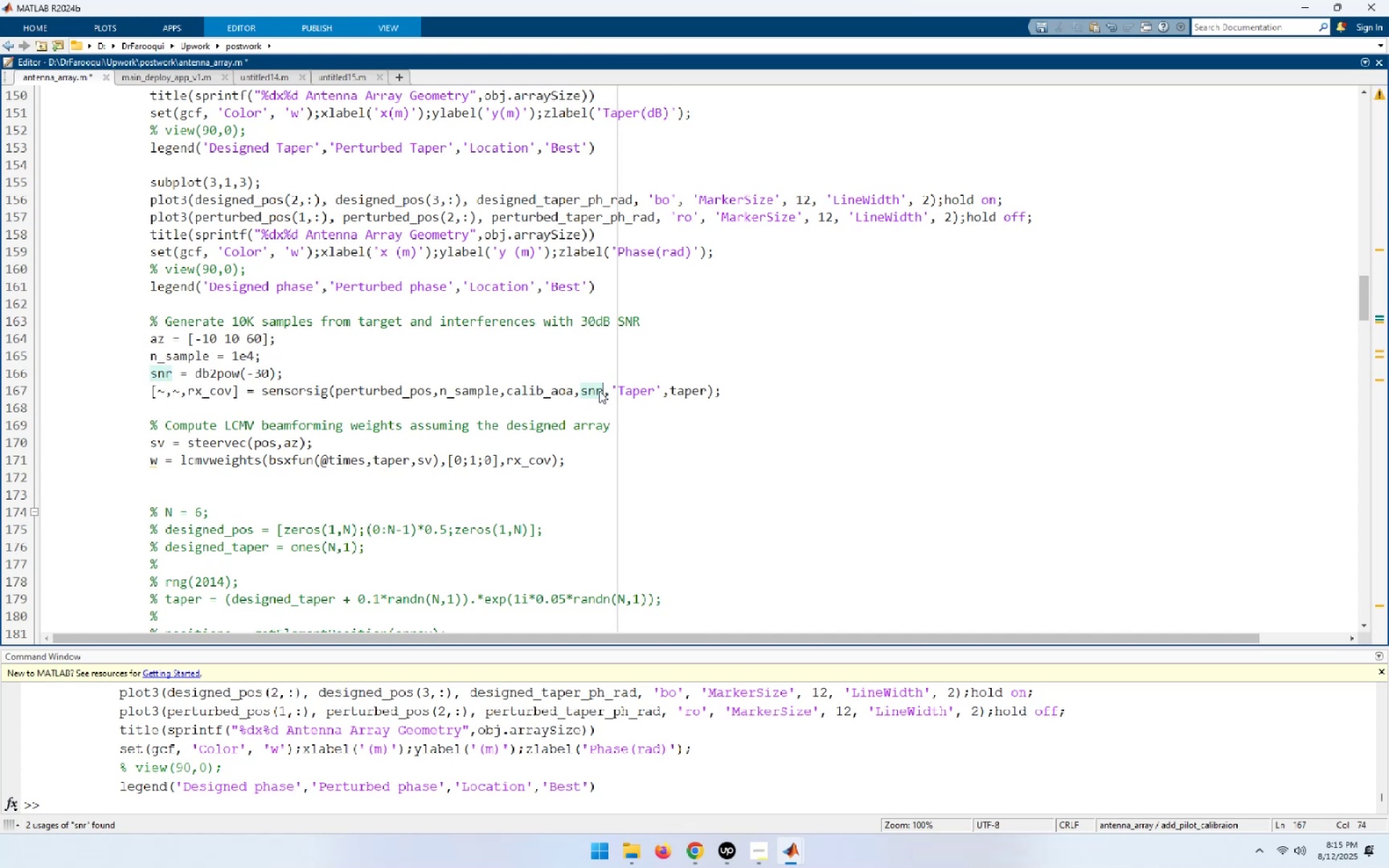 
scroll: coordinate [279, 140], scroll_direction: up, amount: 3.0
 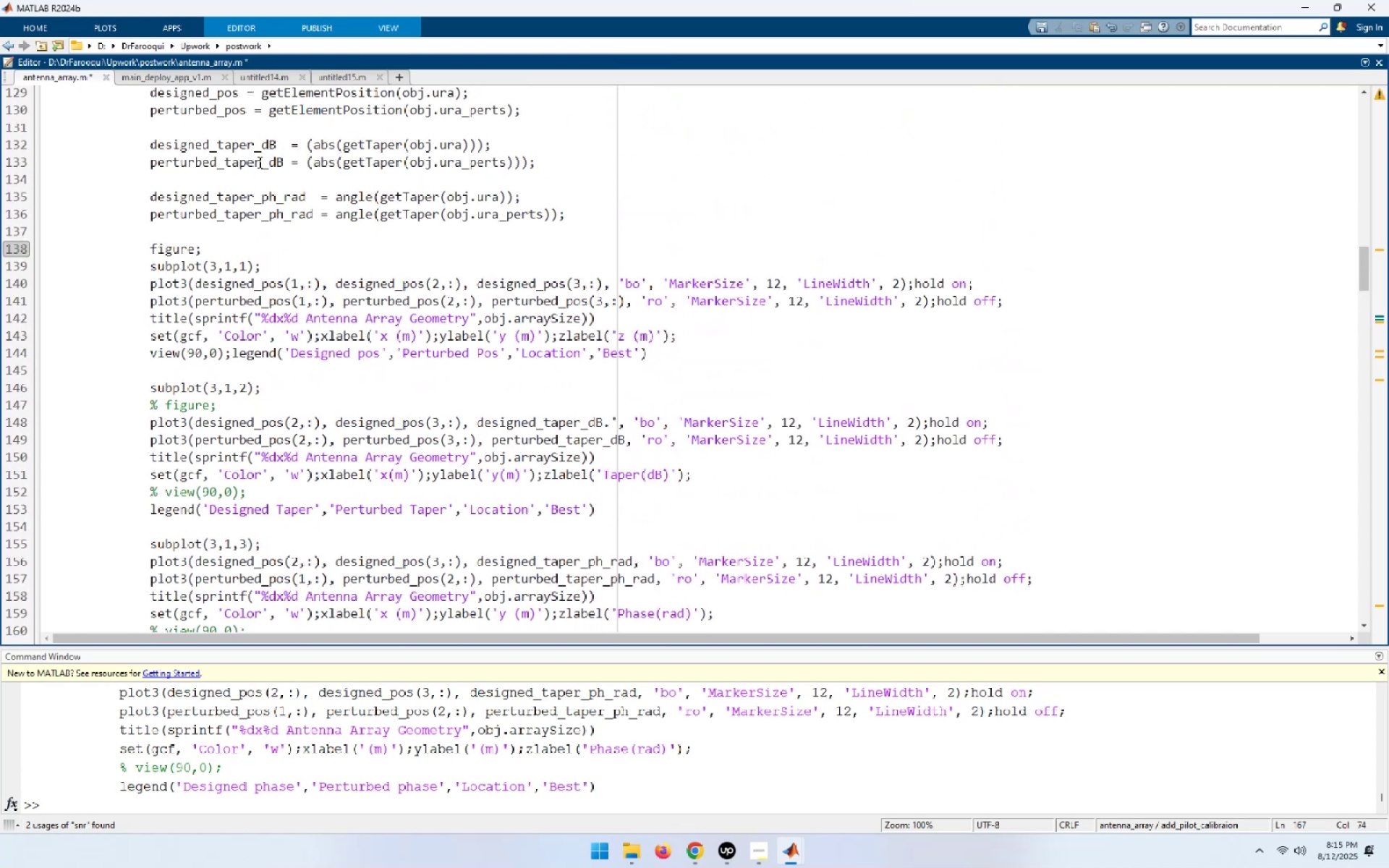 
left_click([281, 142])
 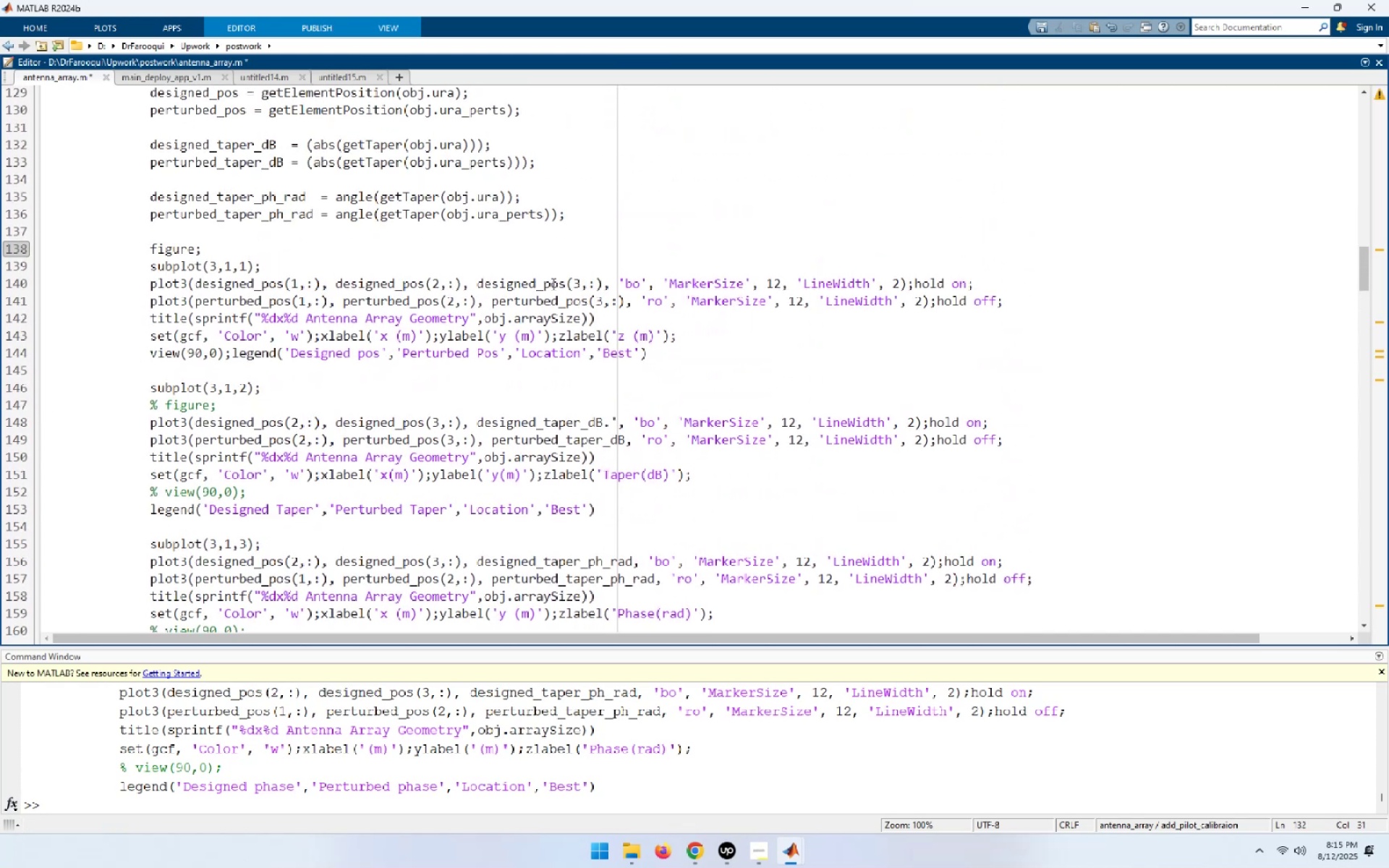 
key(ArrowLeft)
 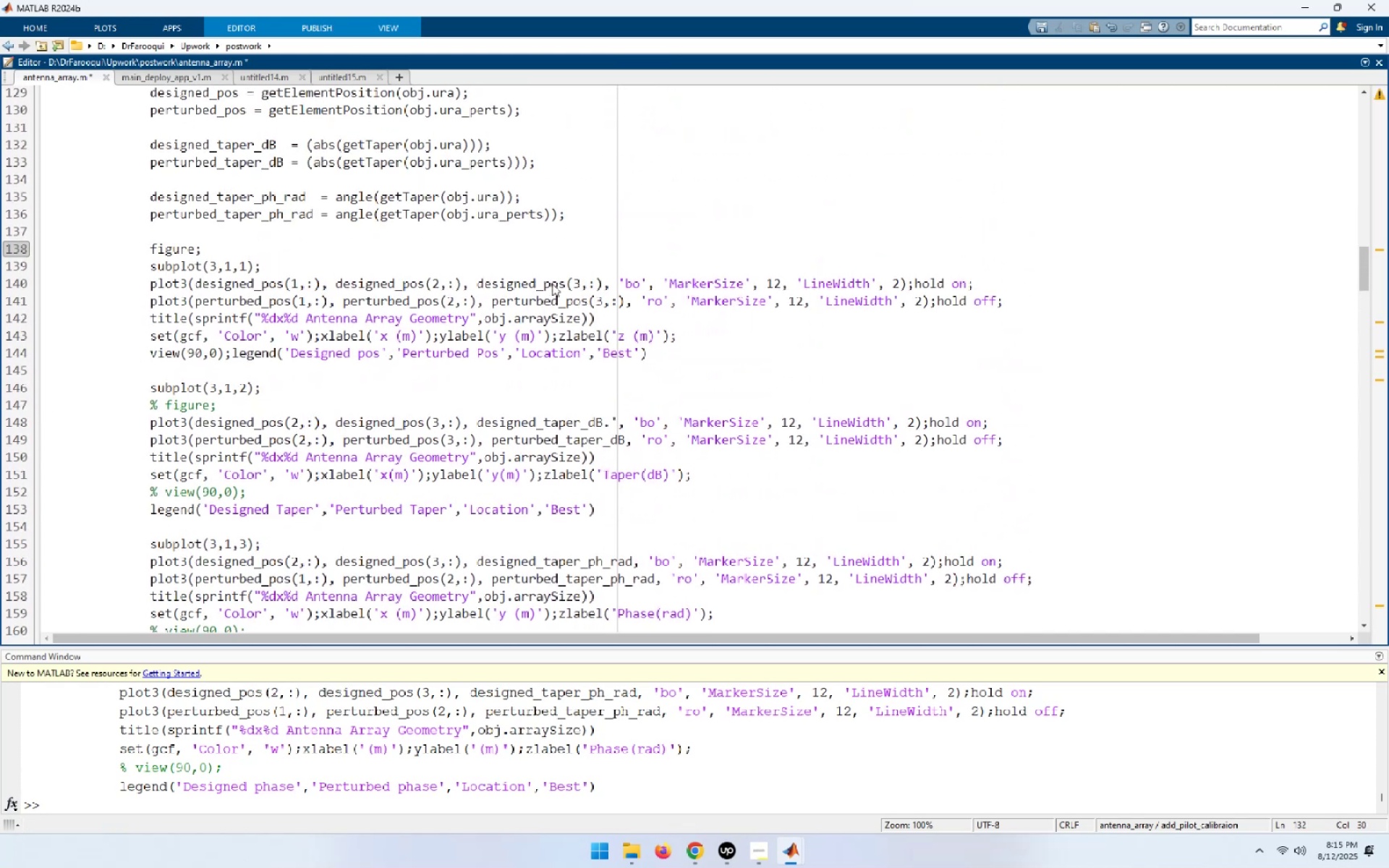 
key(Backspace)
key(Backspace)
type(mag)
 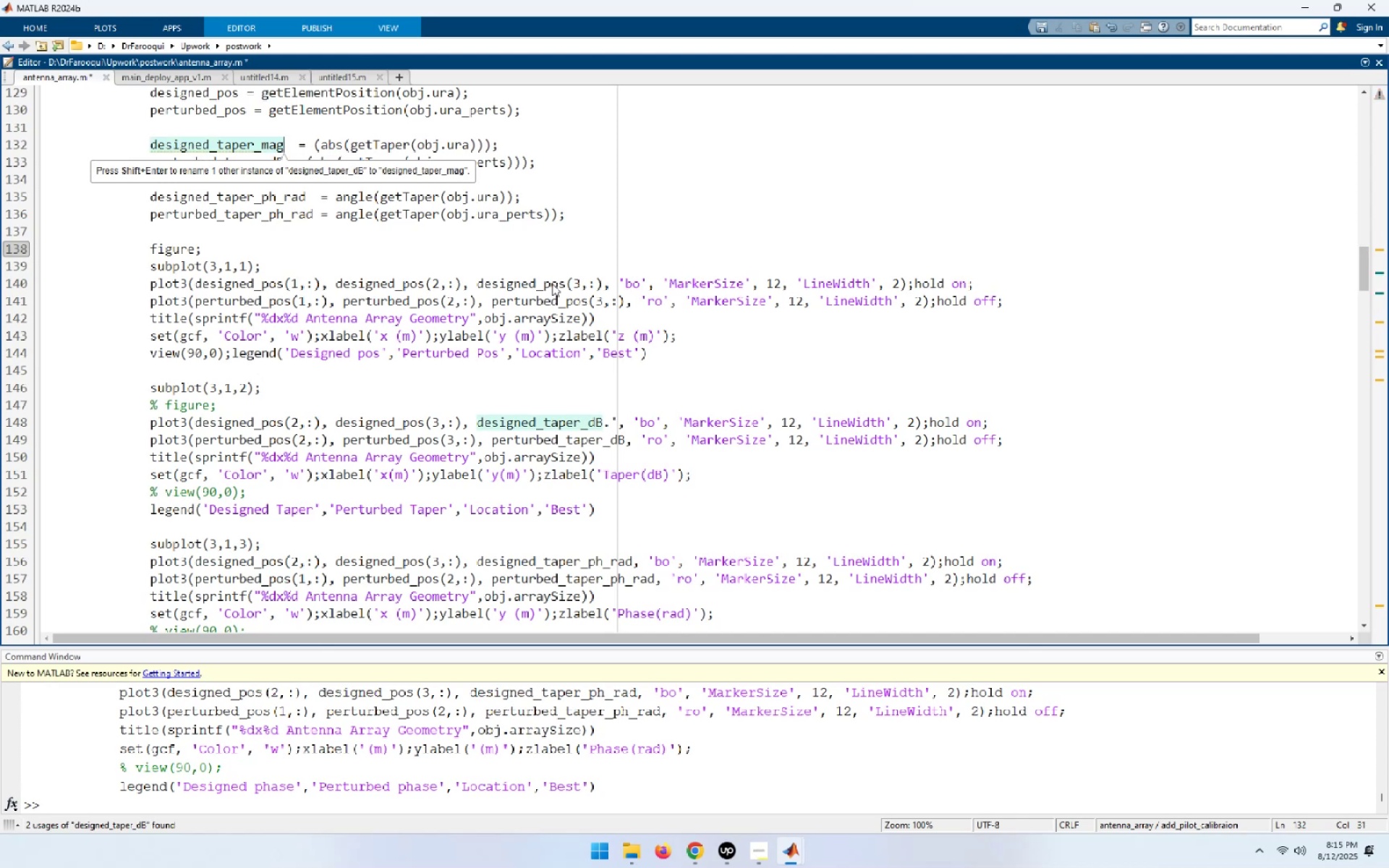 
key(ArrowDown)
 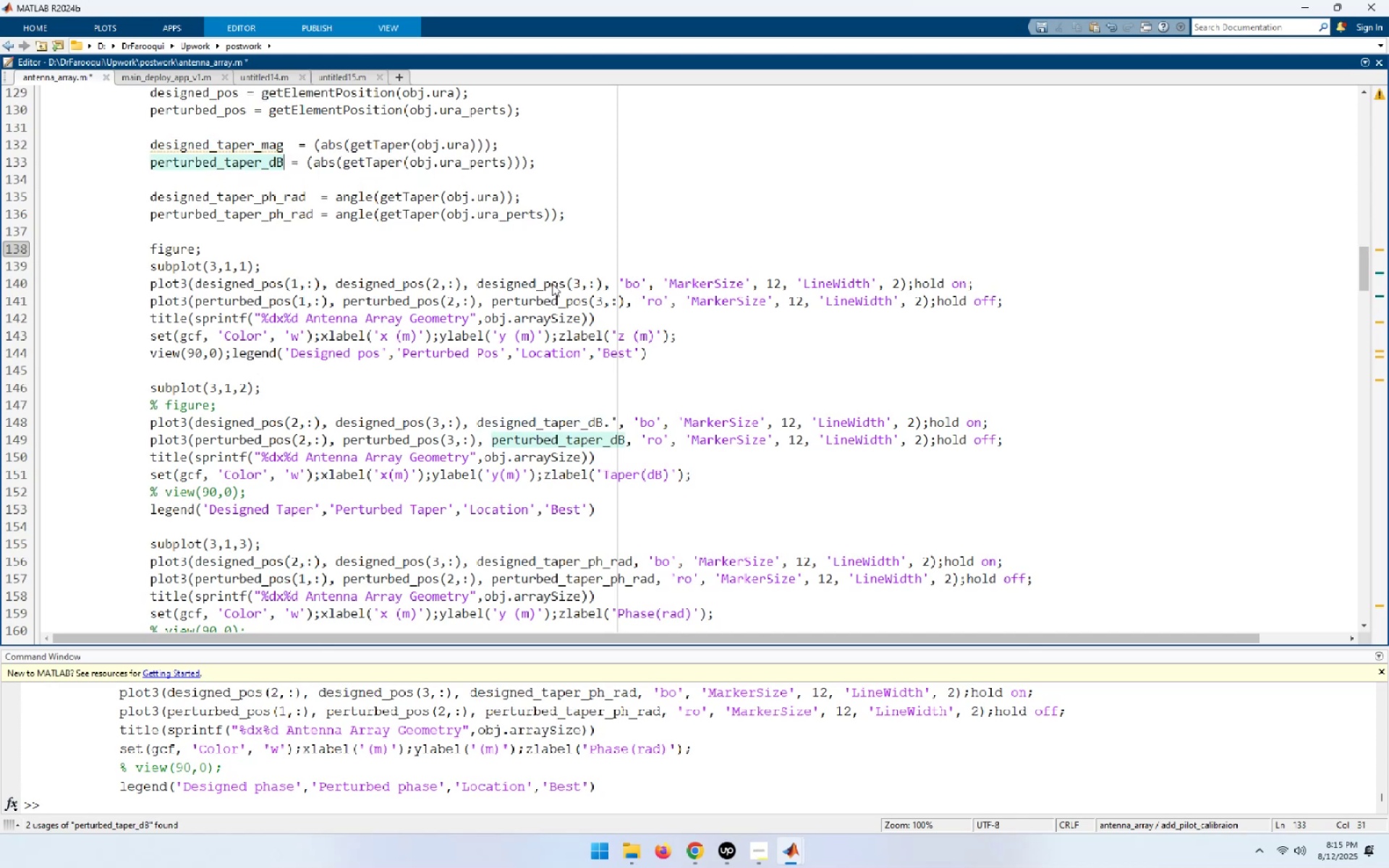 
key(Backspace)
key(Backspace)
type(mag)
key(Escape)
 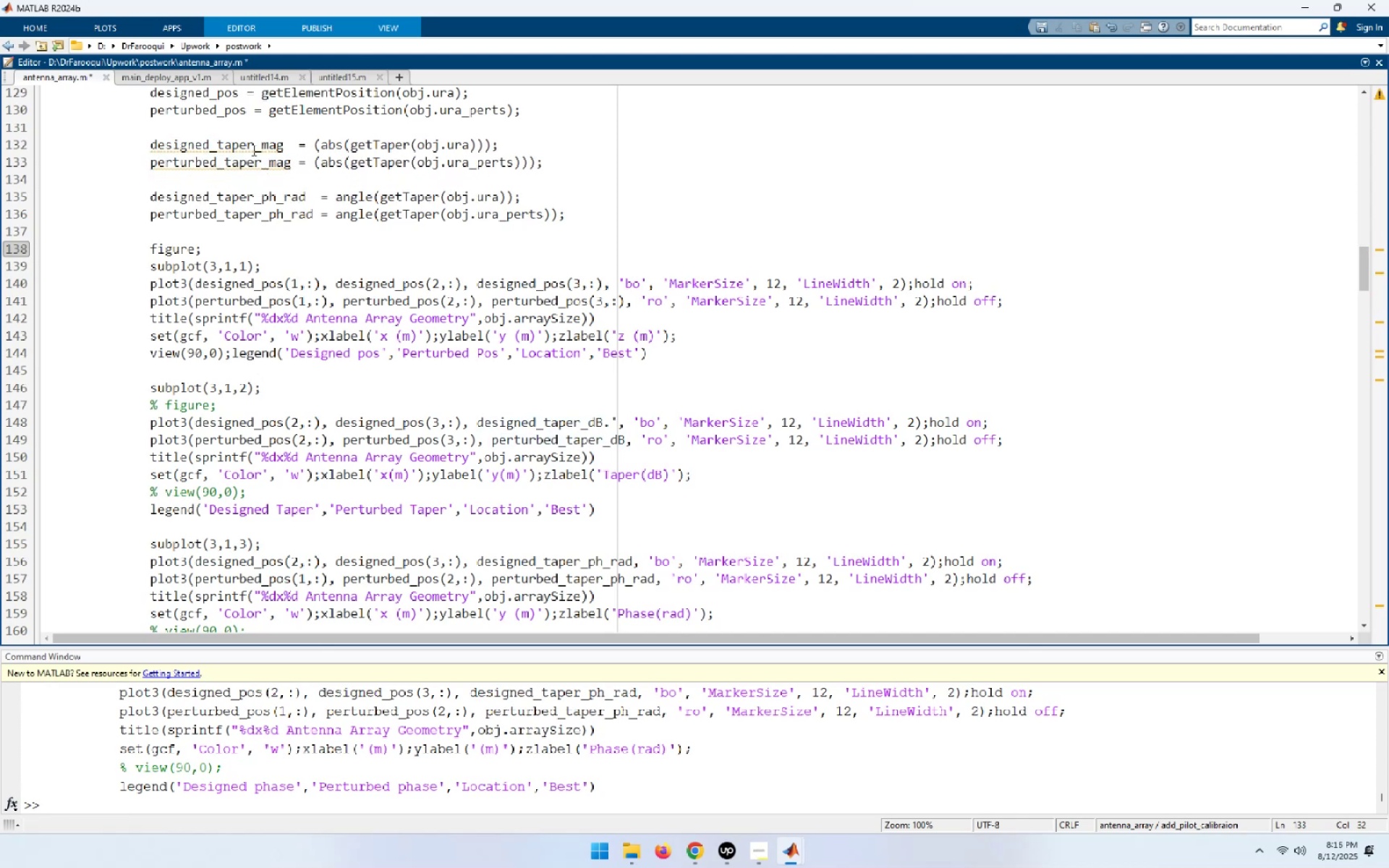 
double_click([252, 150])
 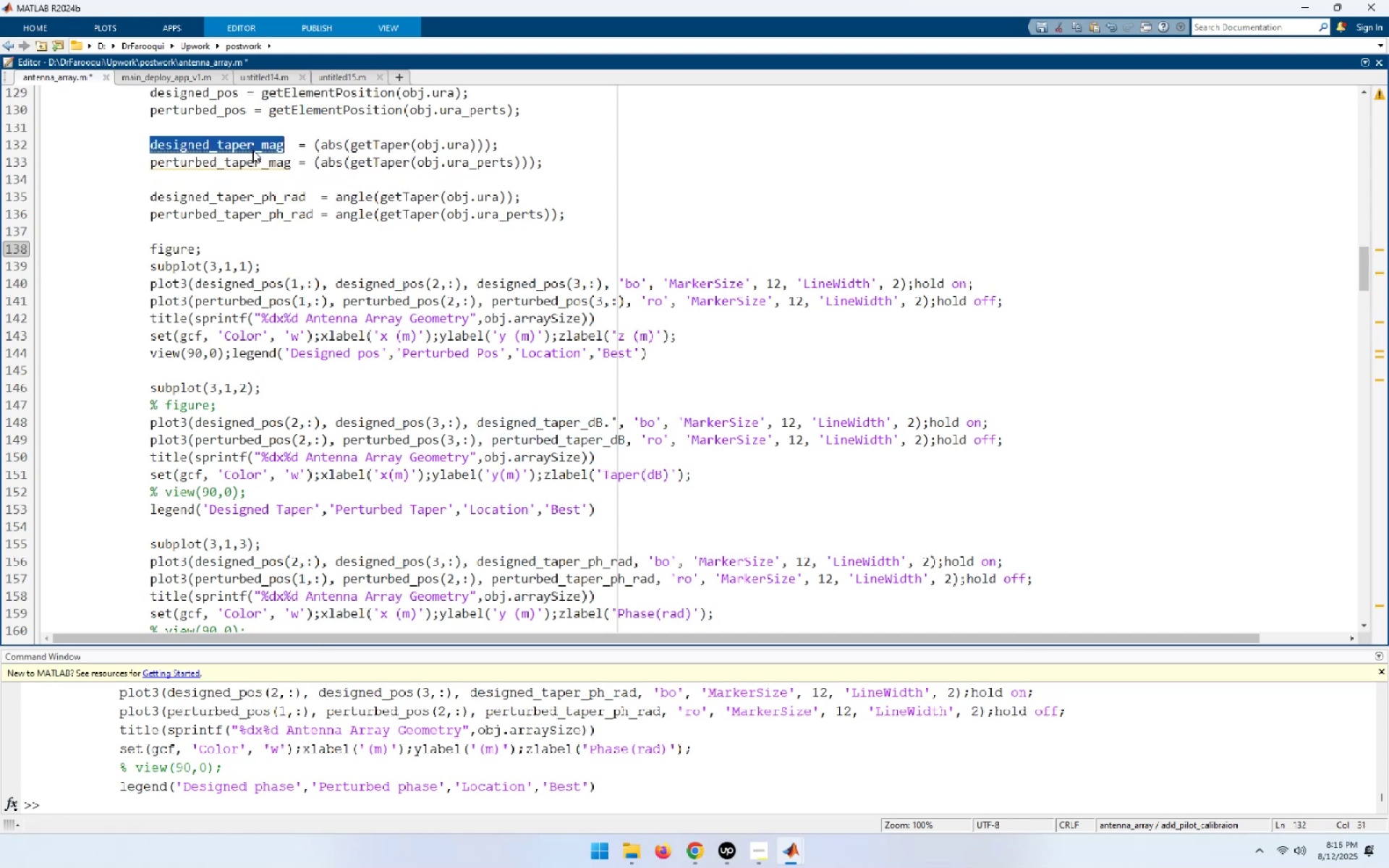 
key(Control+C)
 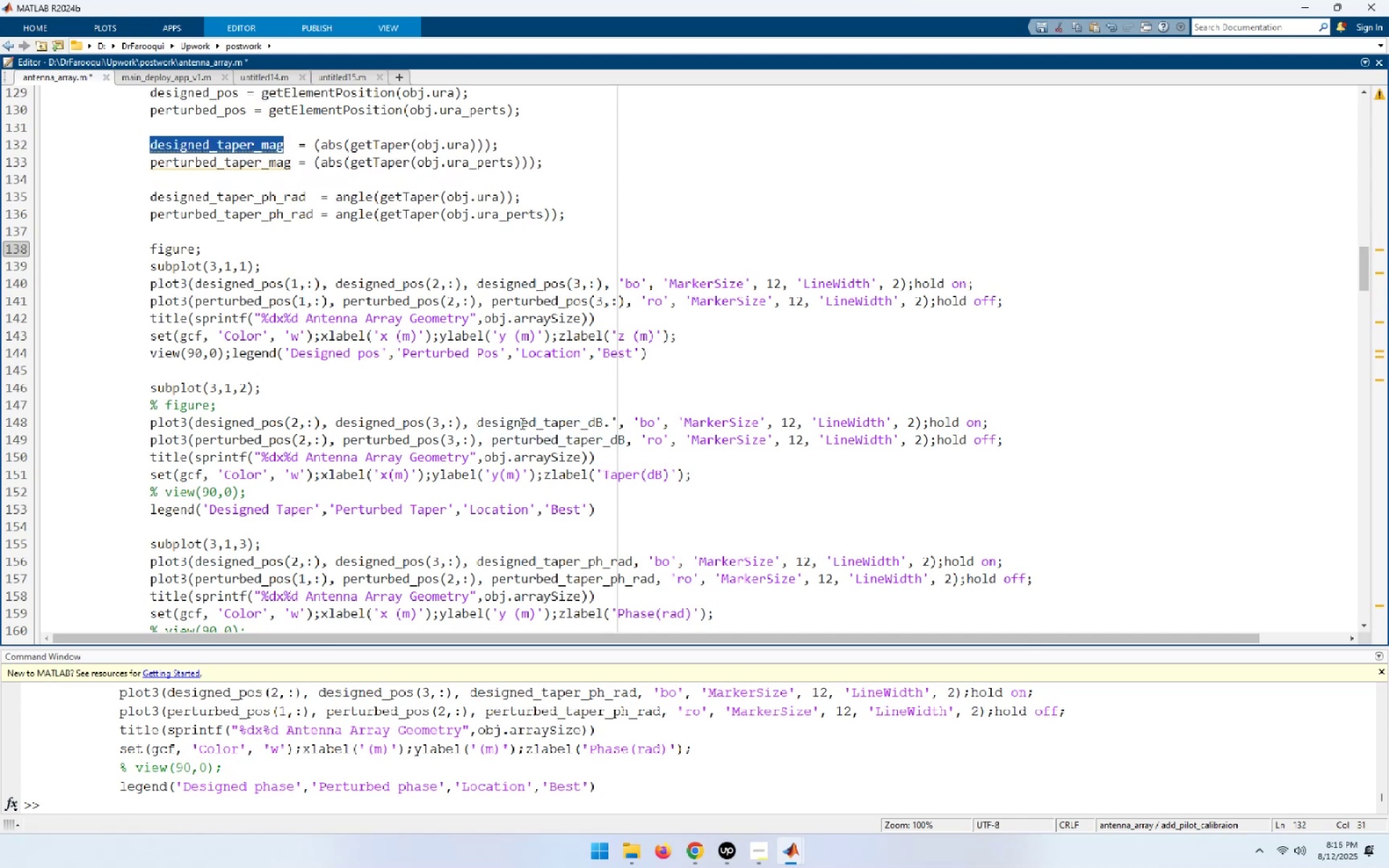 
double_click([521, 424])
 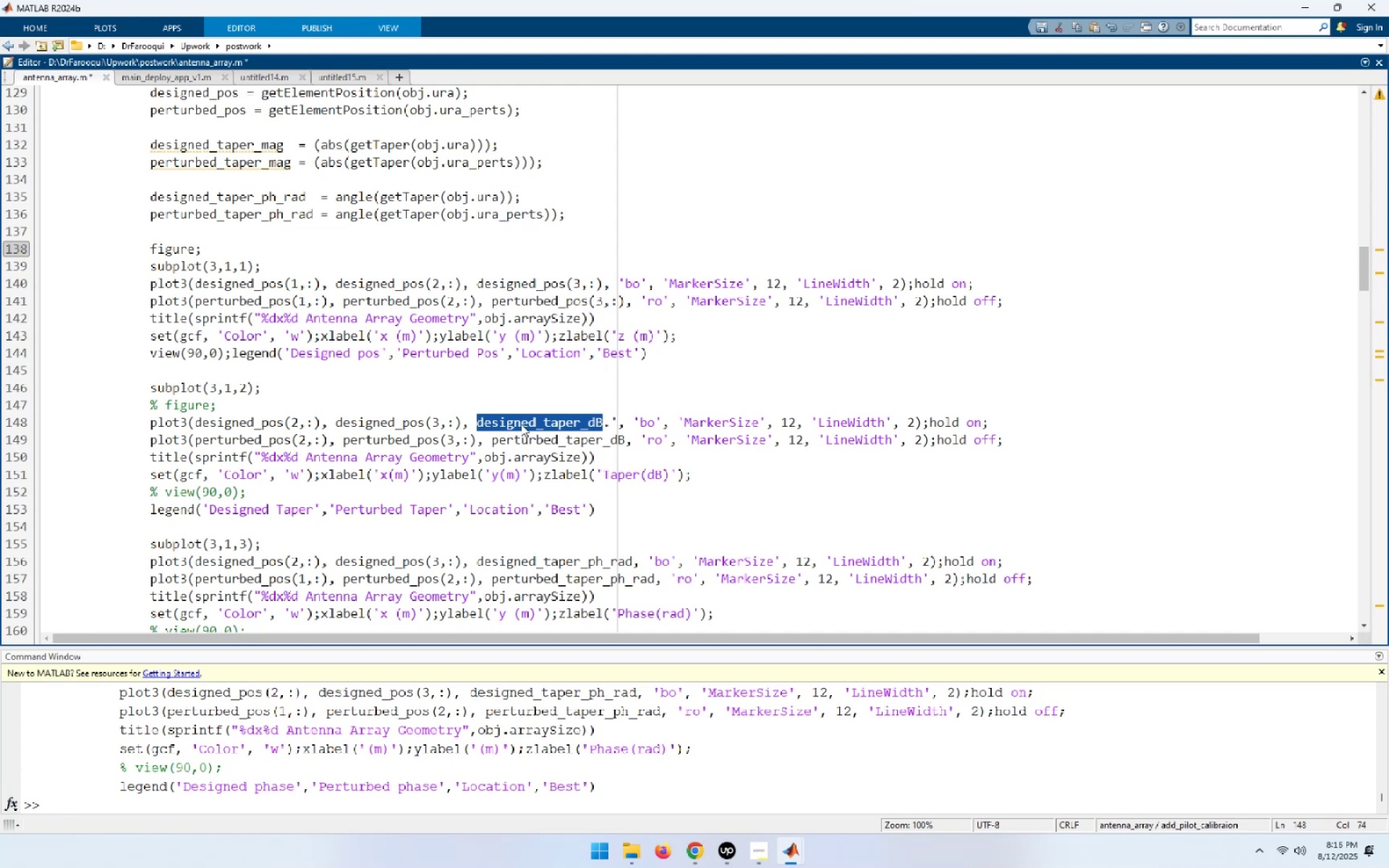 
key(Control+V)
 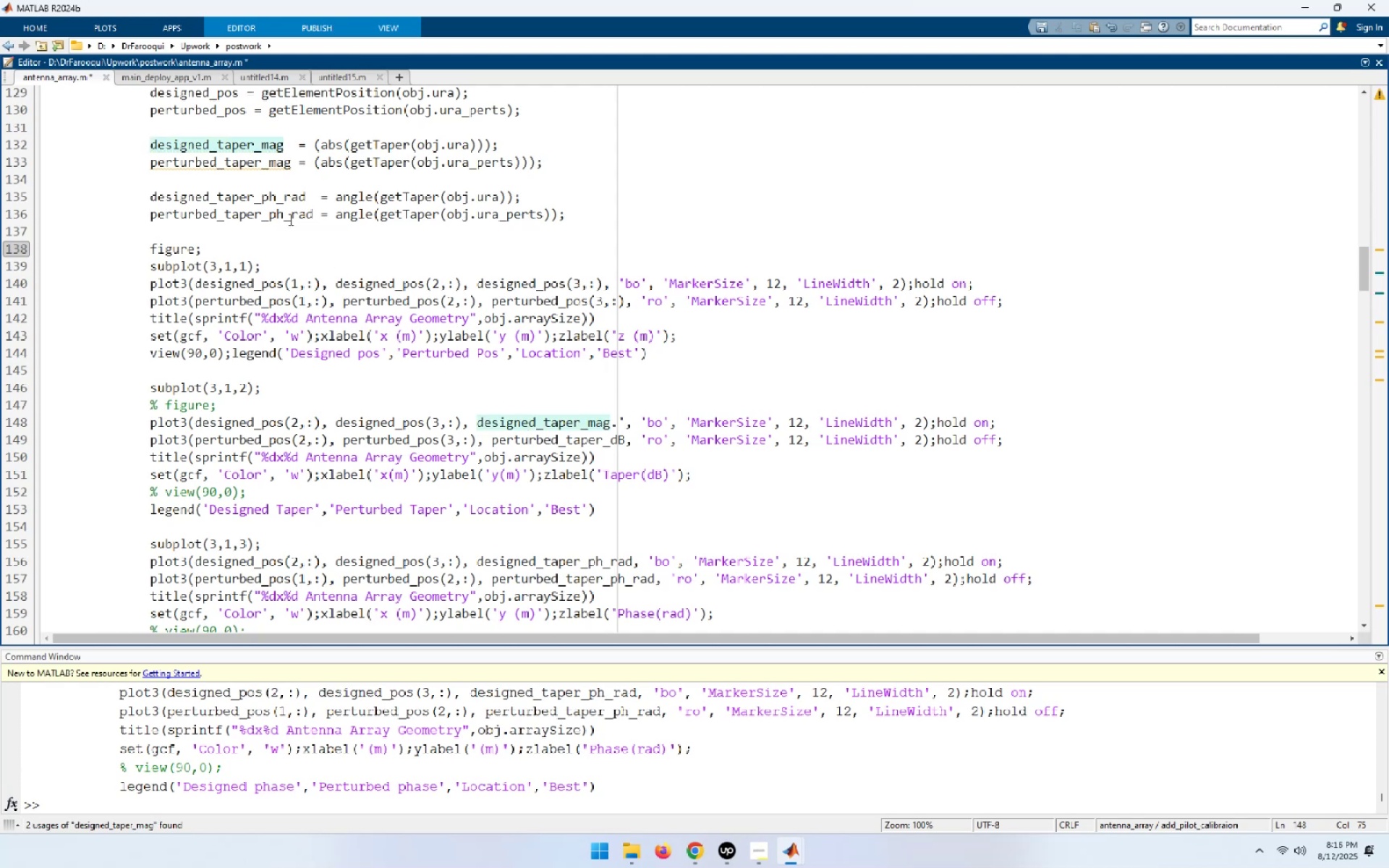 
double_click([286, 218])
 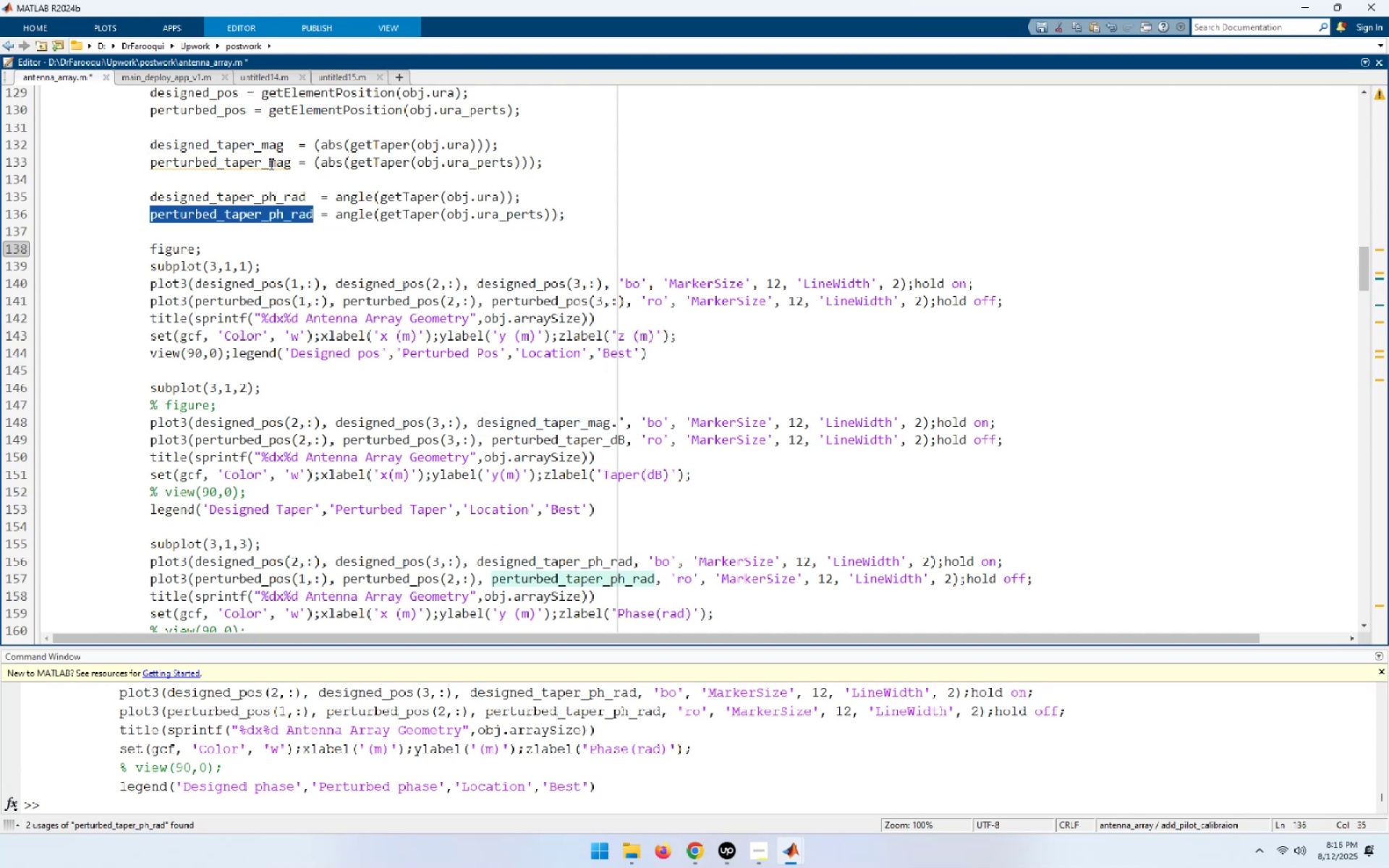 
double_click([270, 163])
 